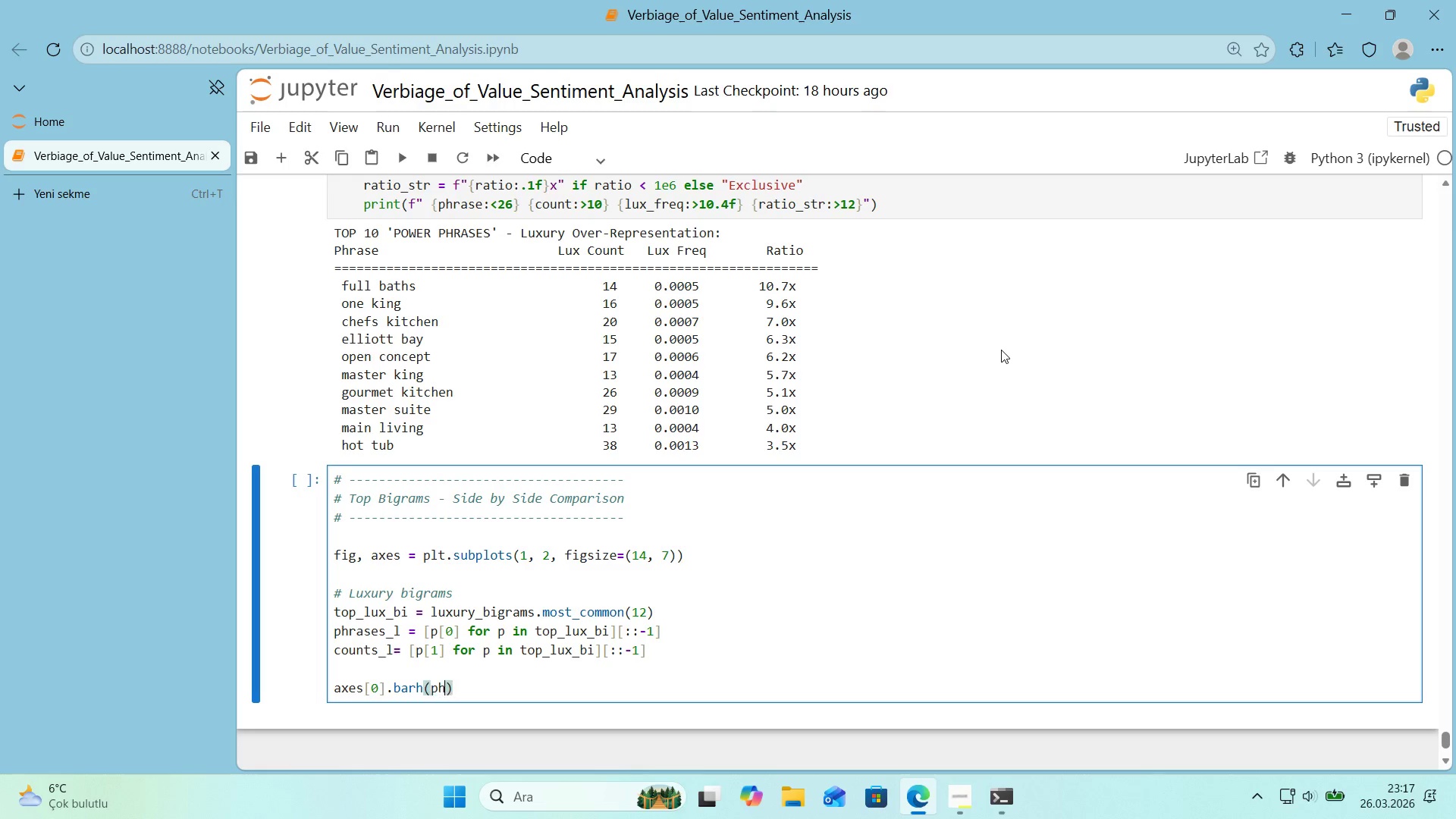 
 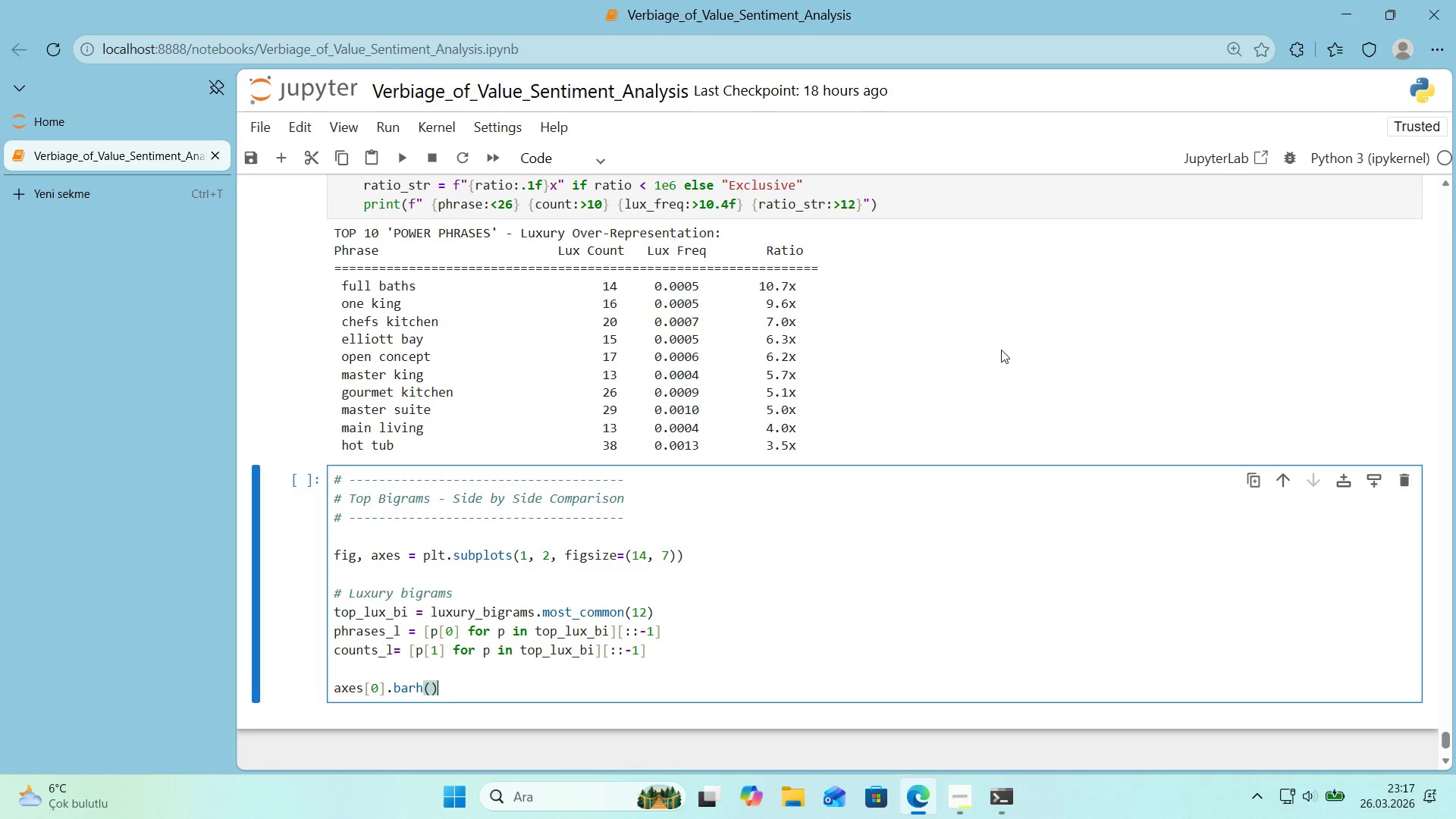 
key(ArrowLeft)
 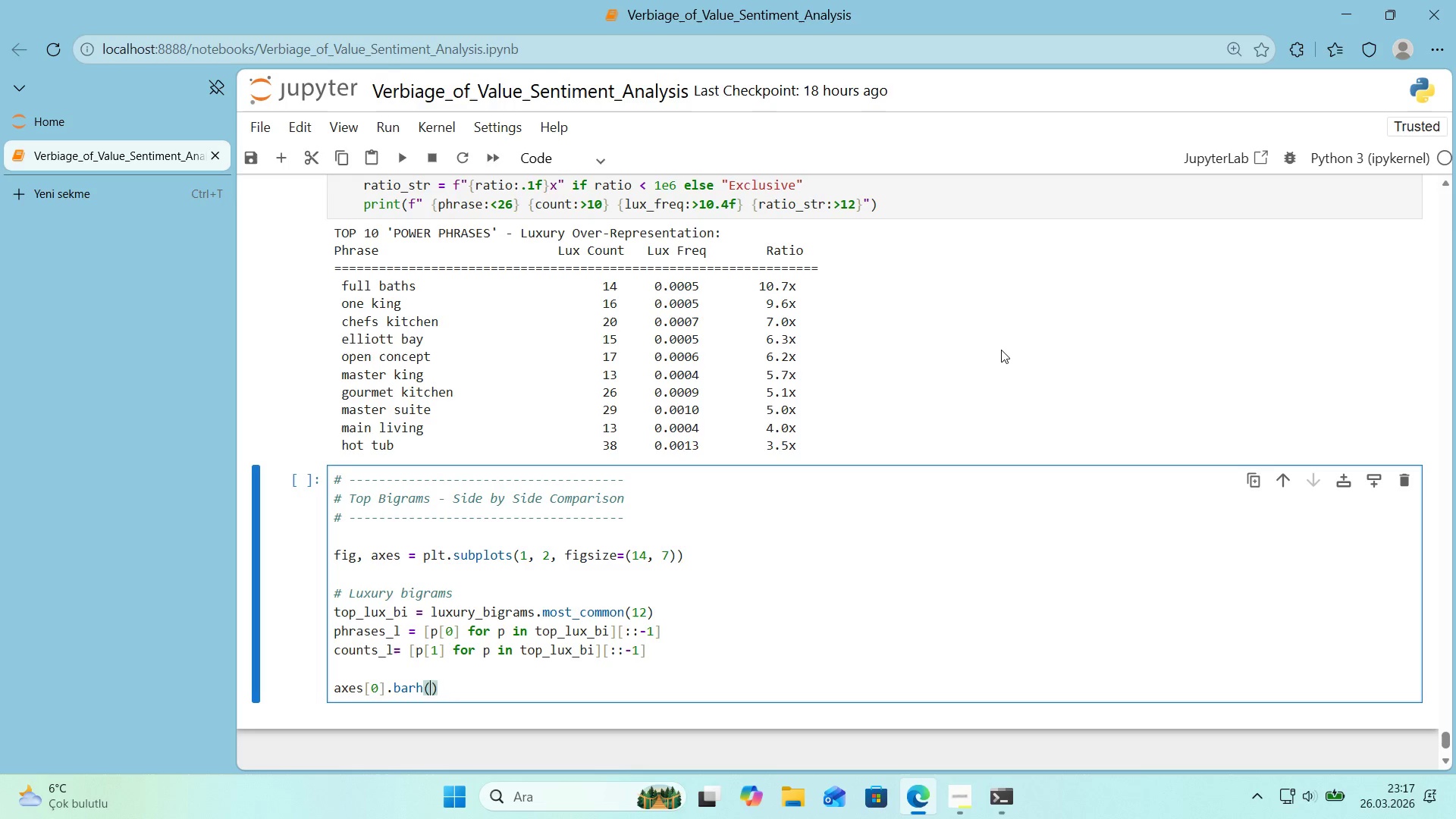 
type(phrases_l, counts_l, color )
key(Backspace)
type()COLOT)
key(Backspace)
type(RS)
 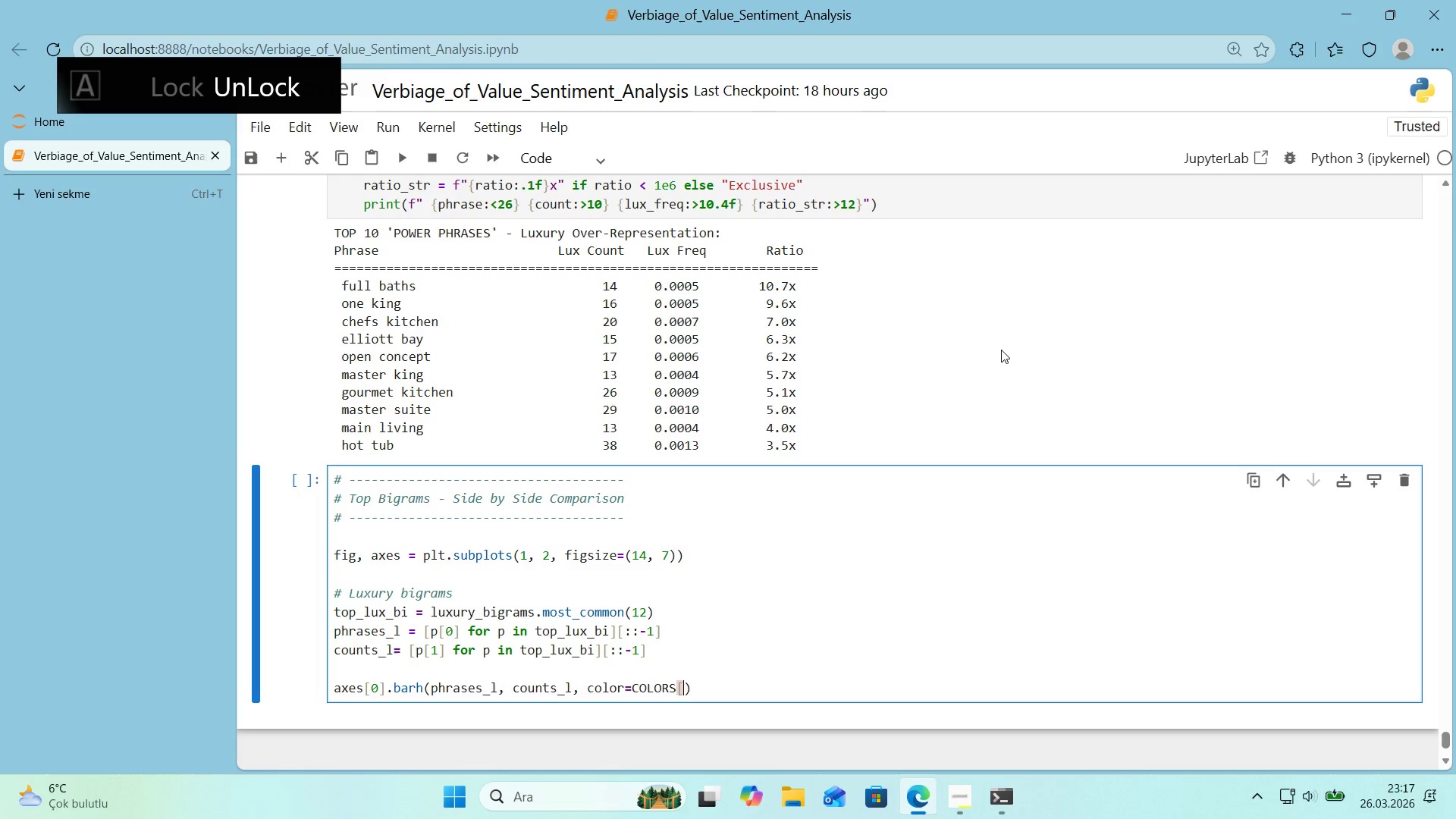 
key(Alt+Control+8)
 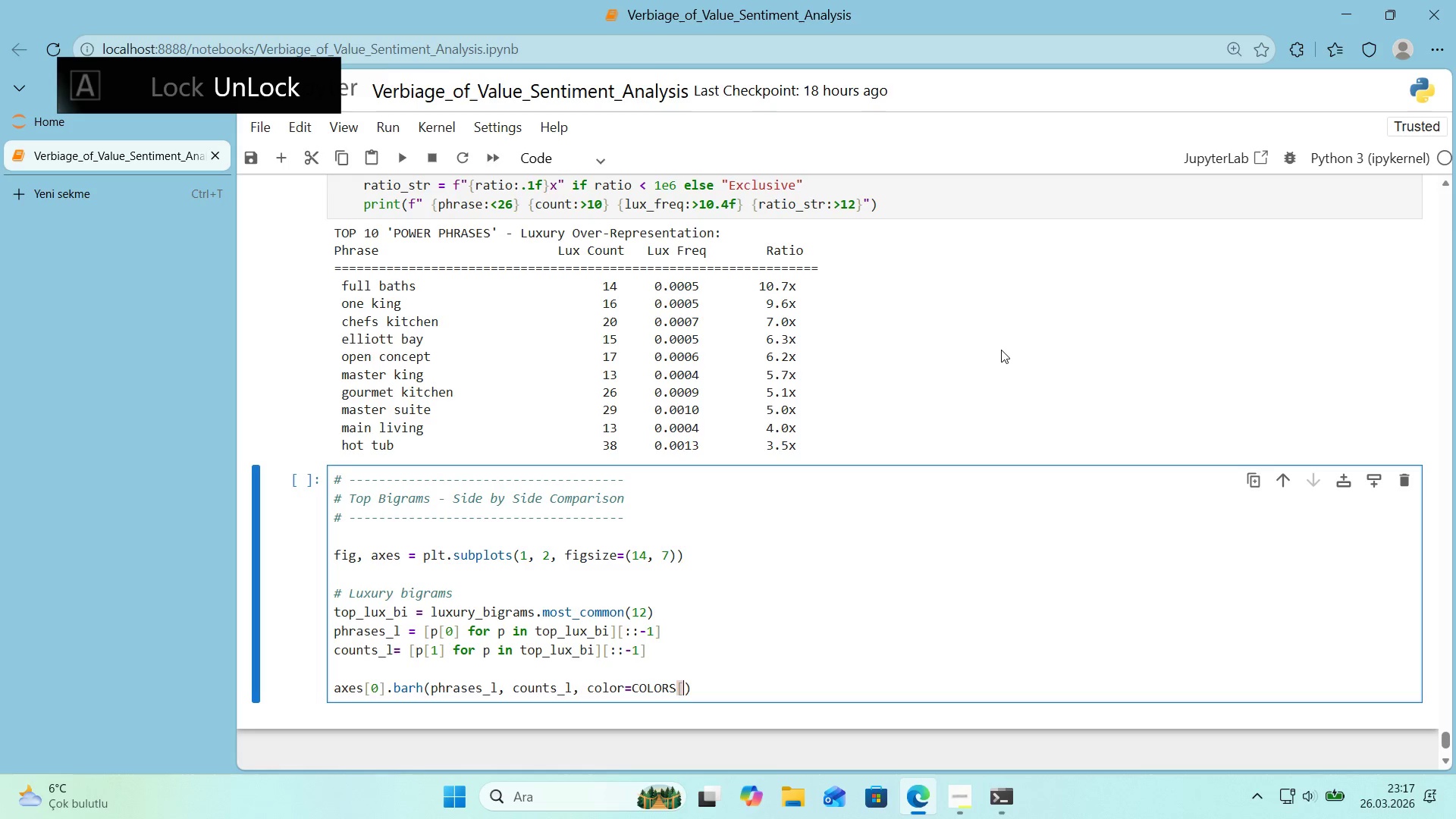 
key(Alt+Control+9)
 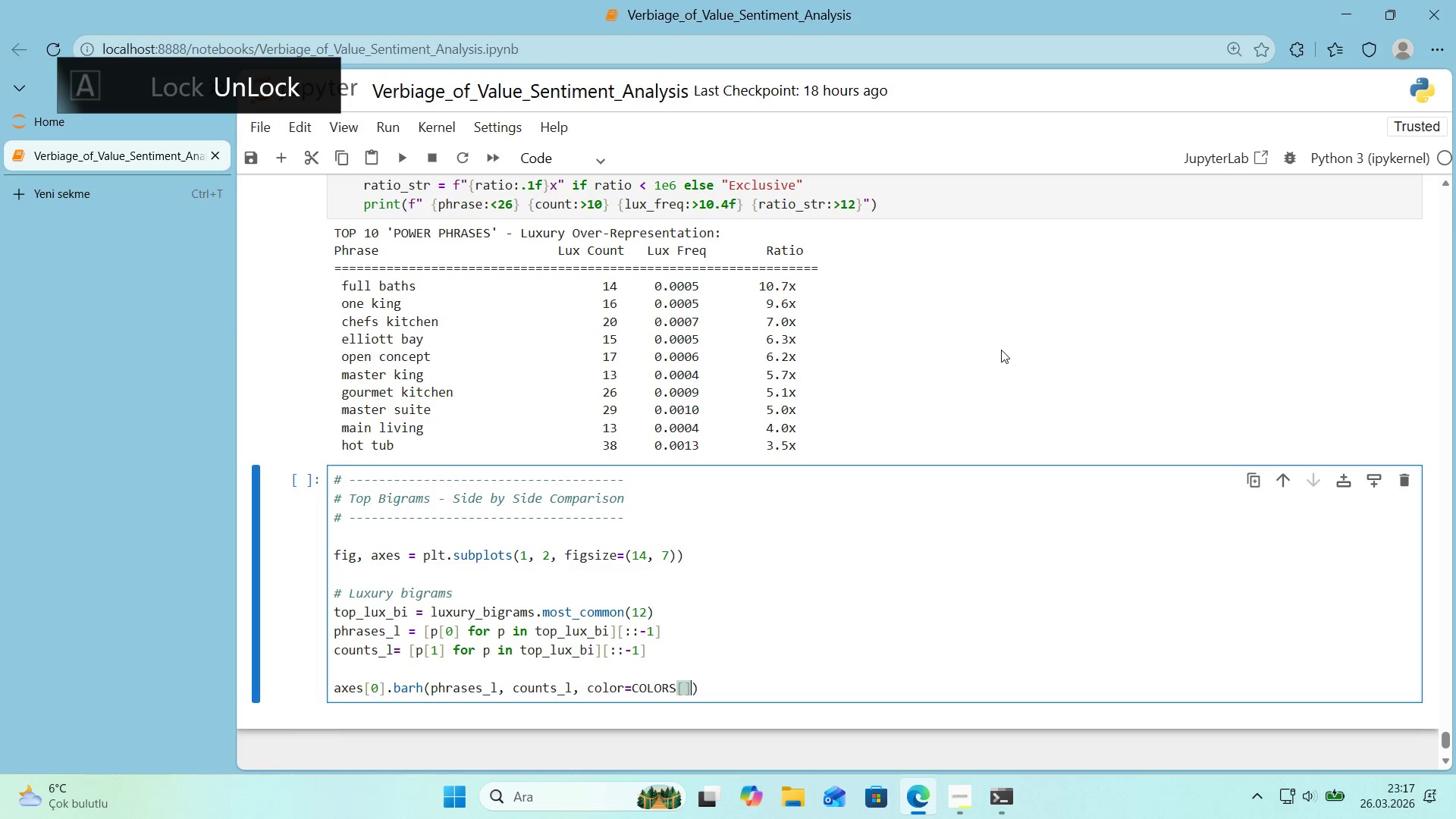 
key(ArrowLeft)
 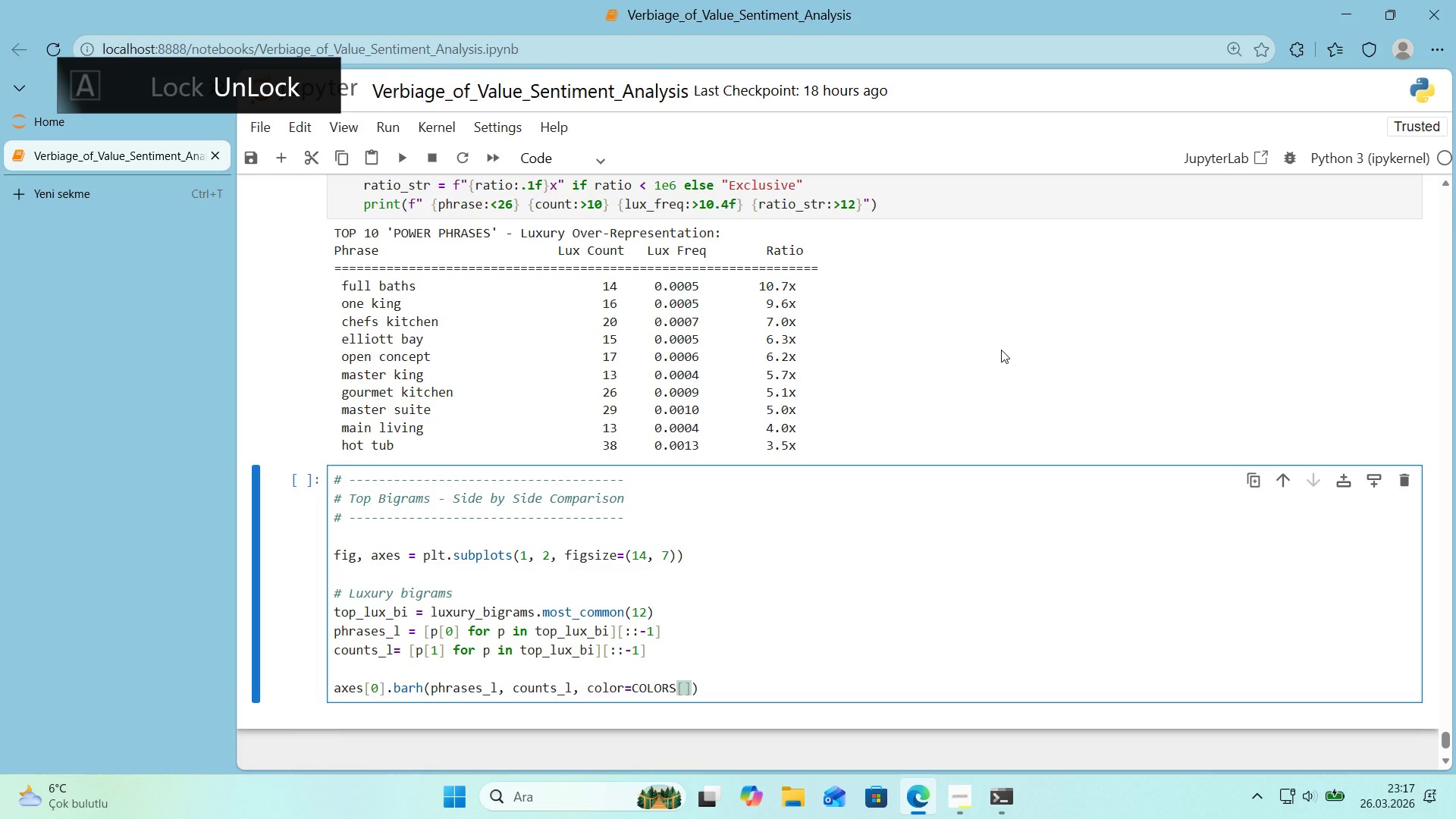 
type(@@)
 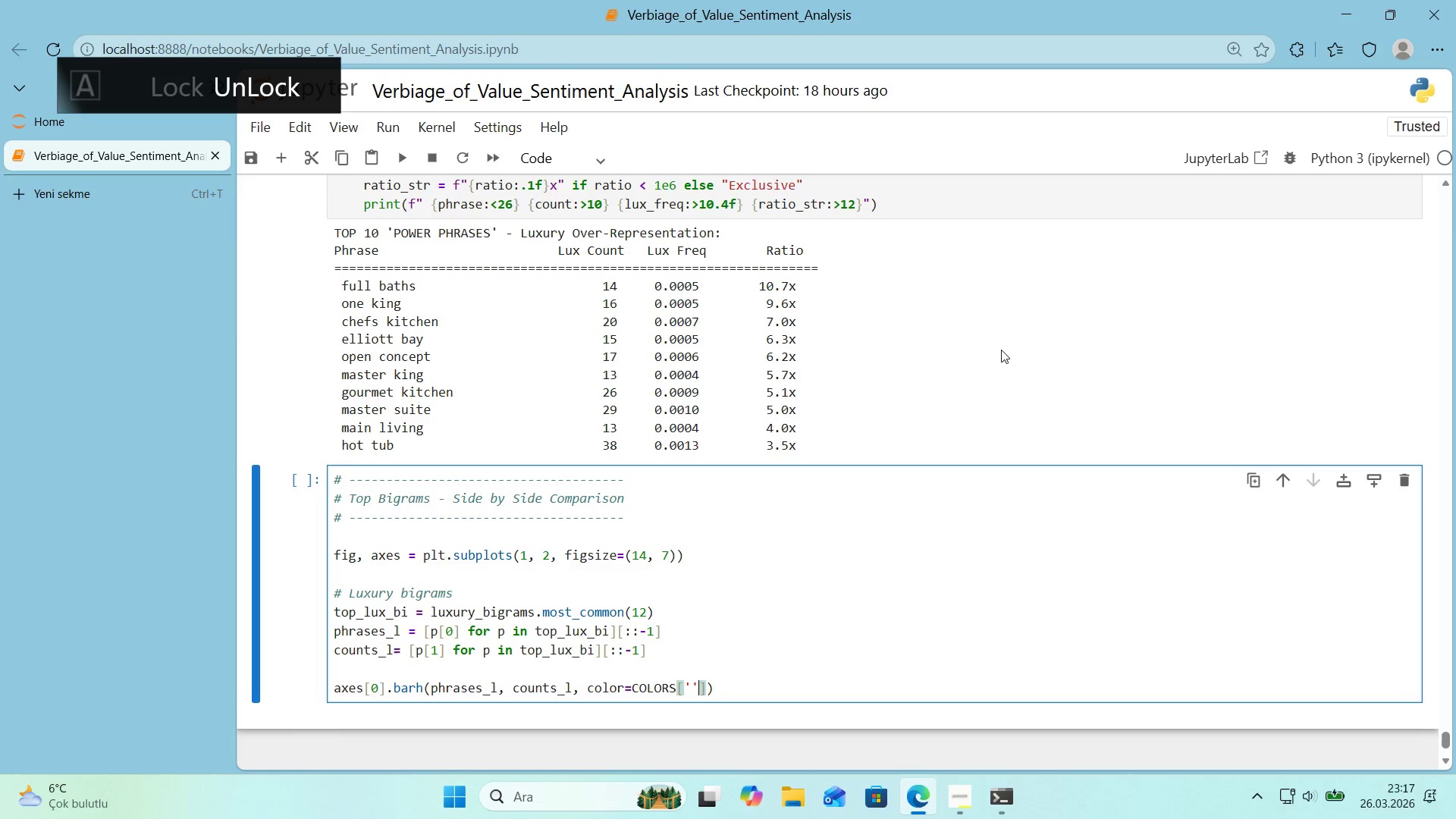 
key(ArrowLeft)
 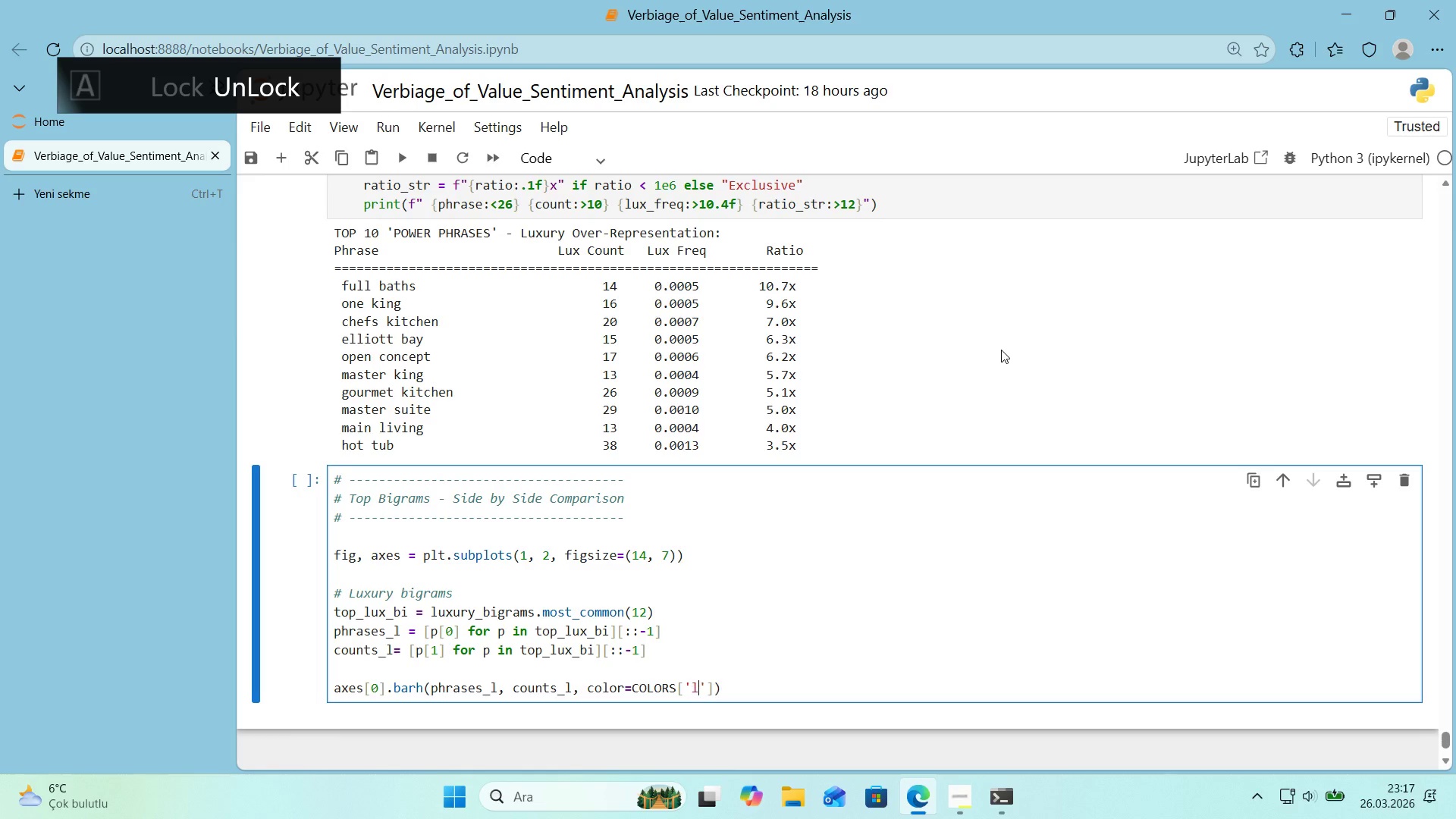 
type(luxury_gold)
 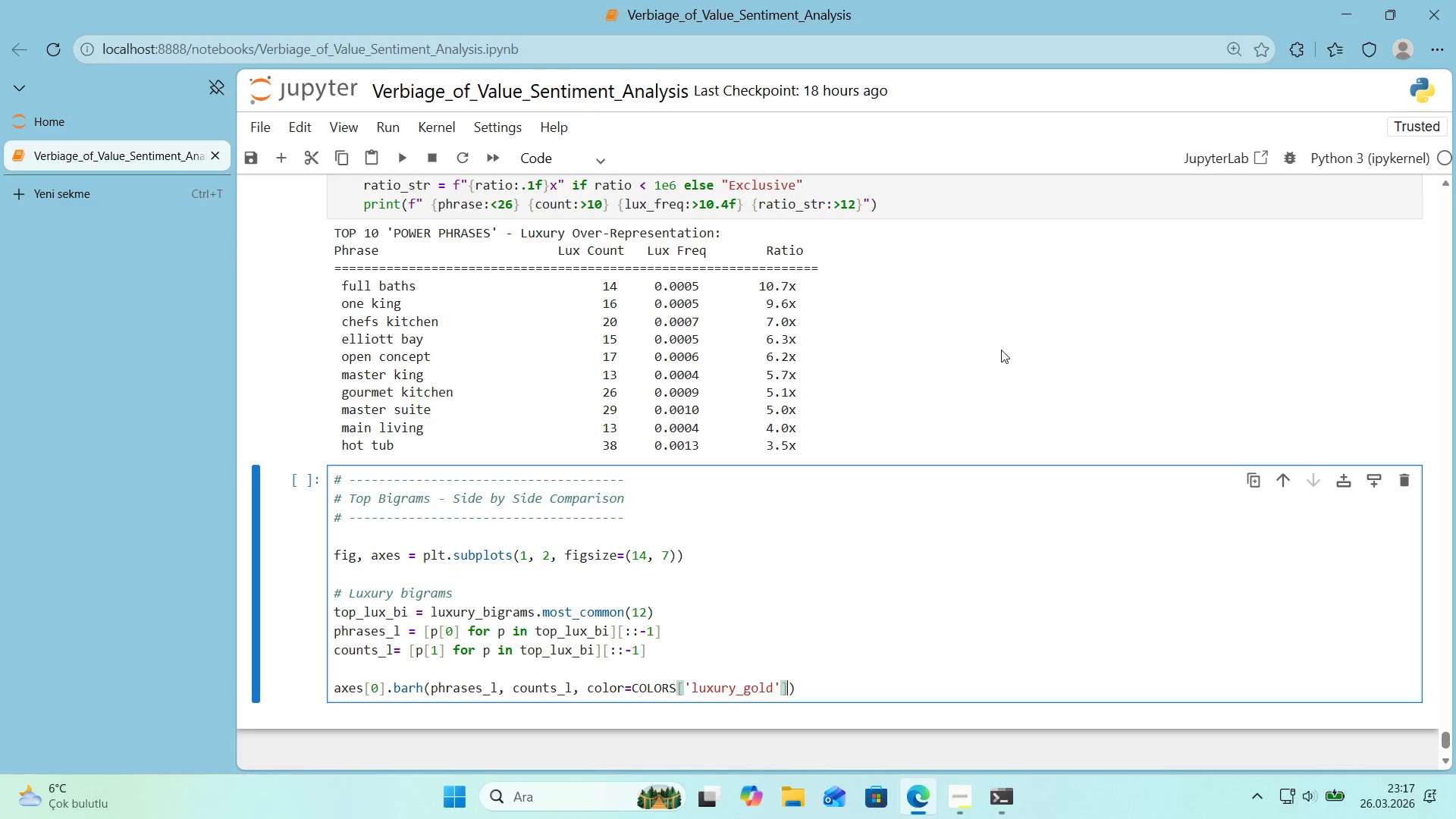 
 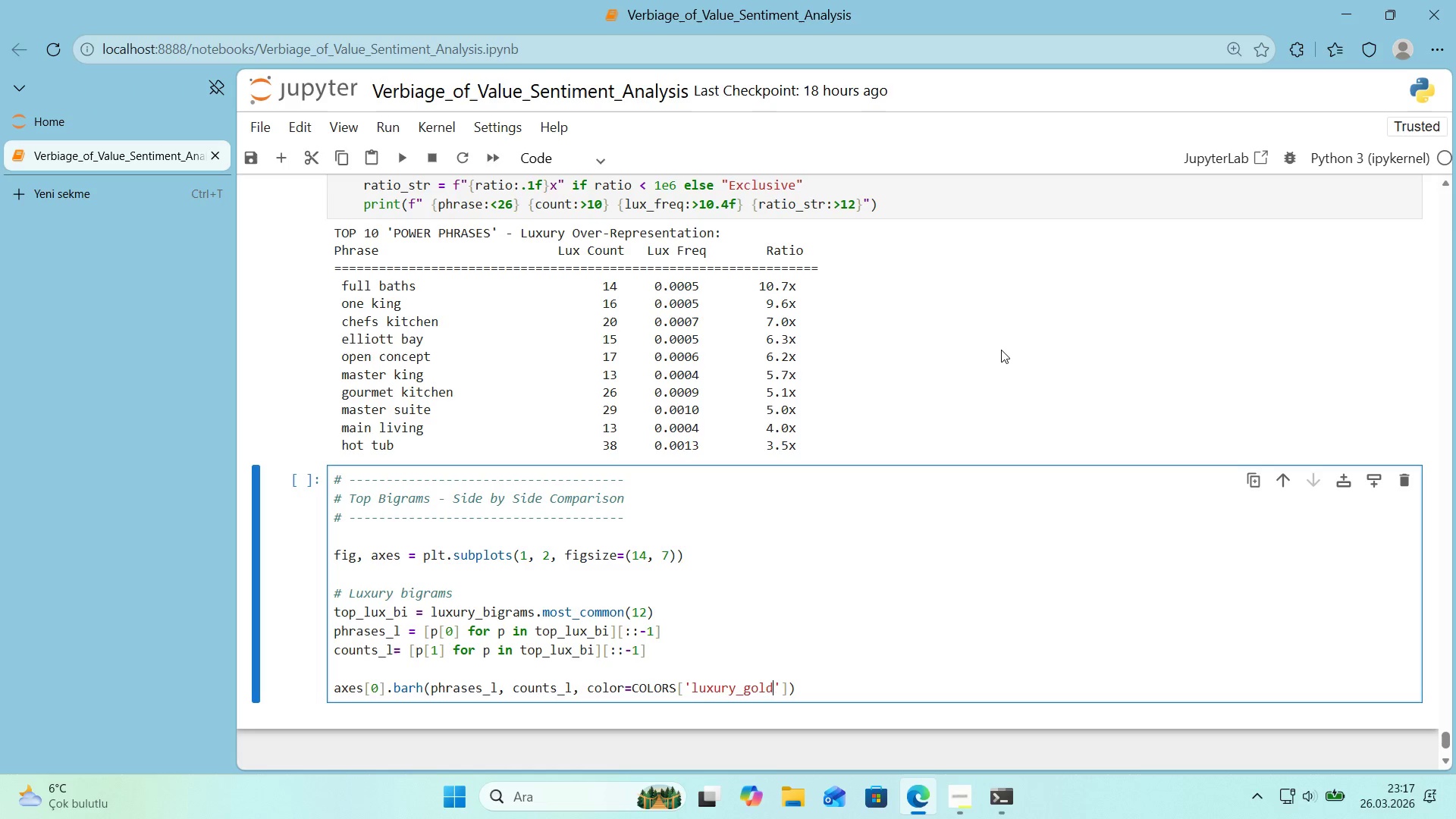 
key(ArrowRight)
 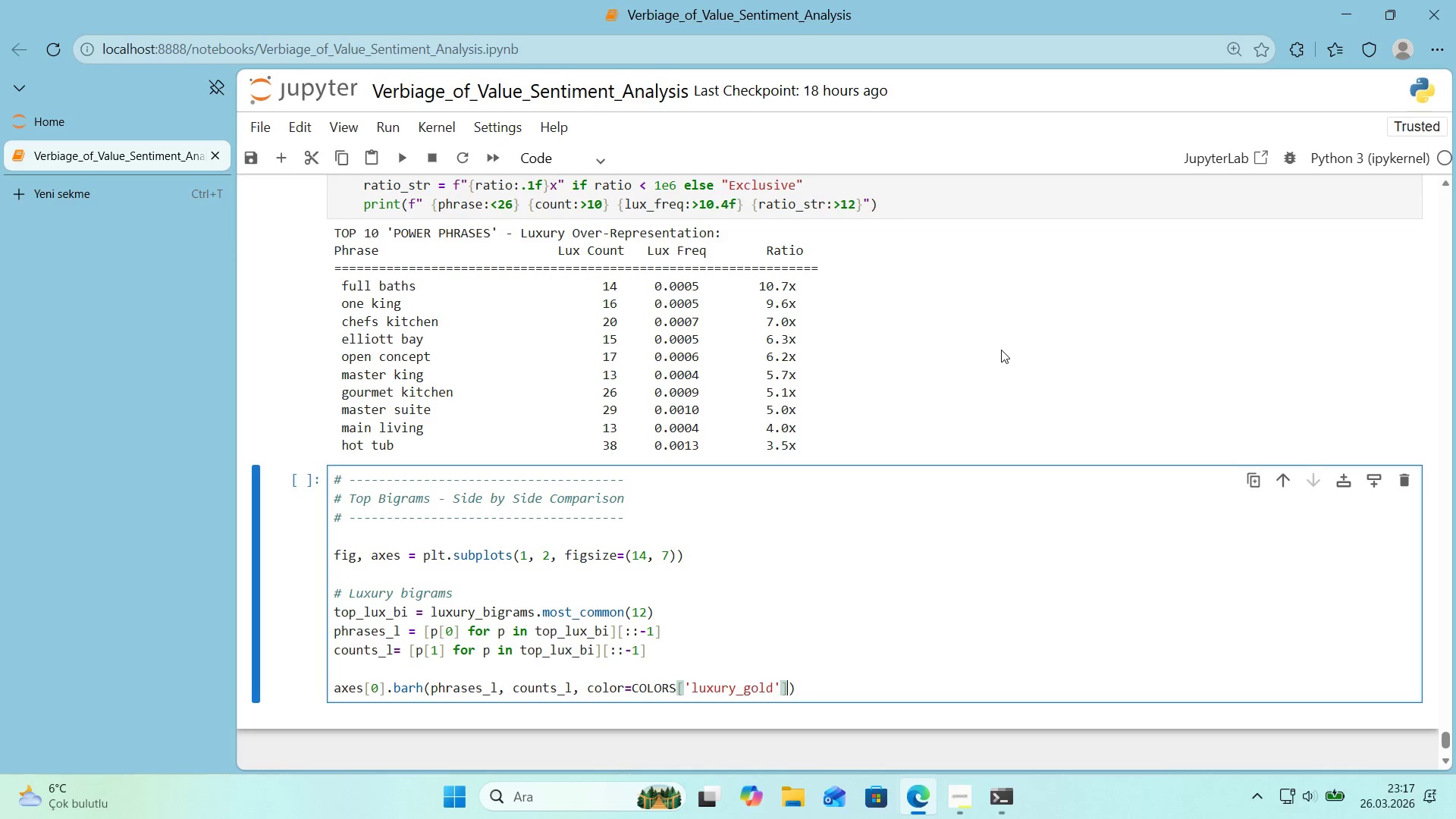 
key(ArrowRight)
 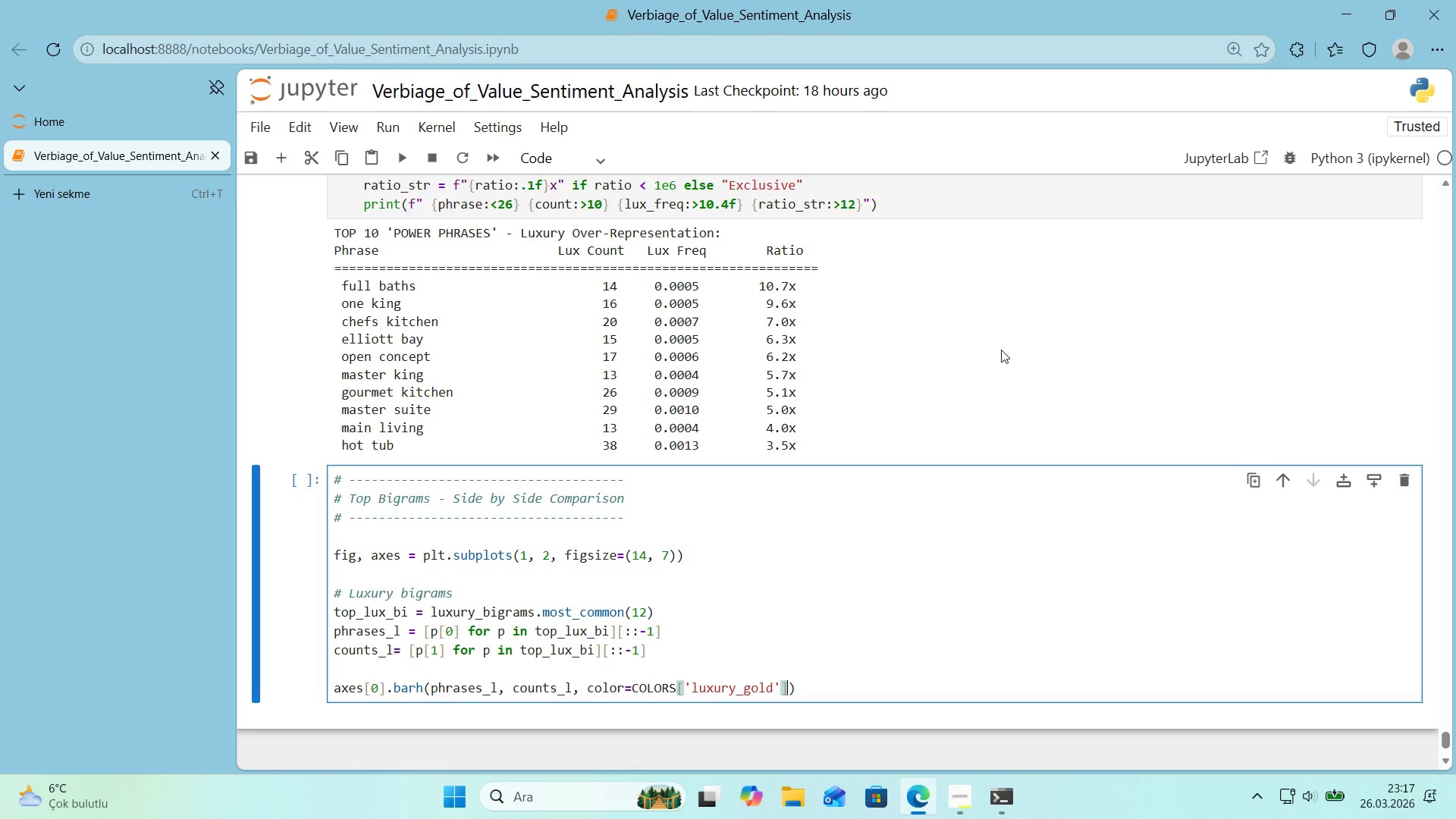 
key(Comma)
 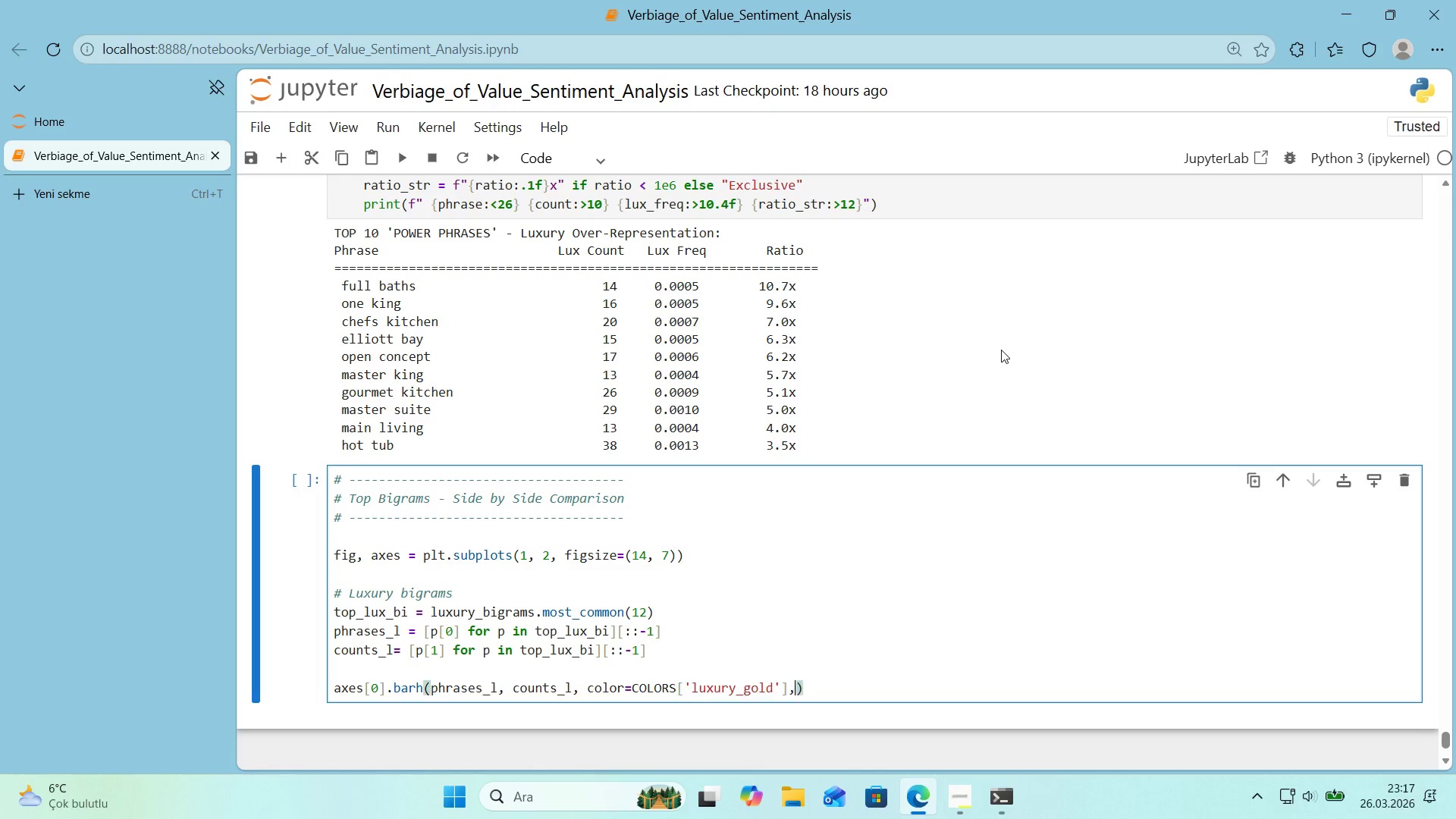 
key(Enter)
 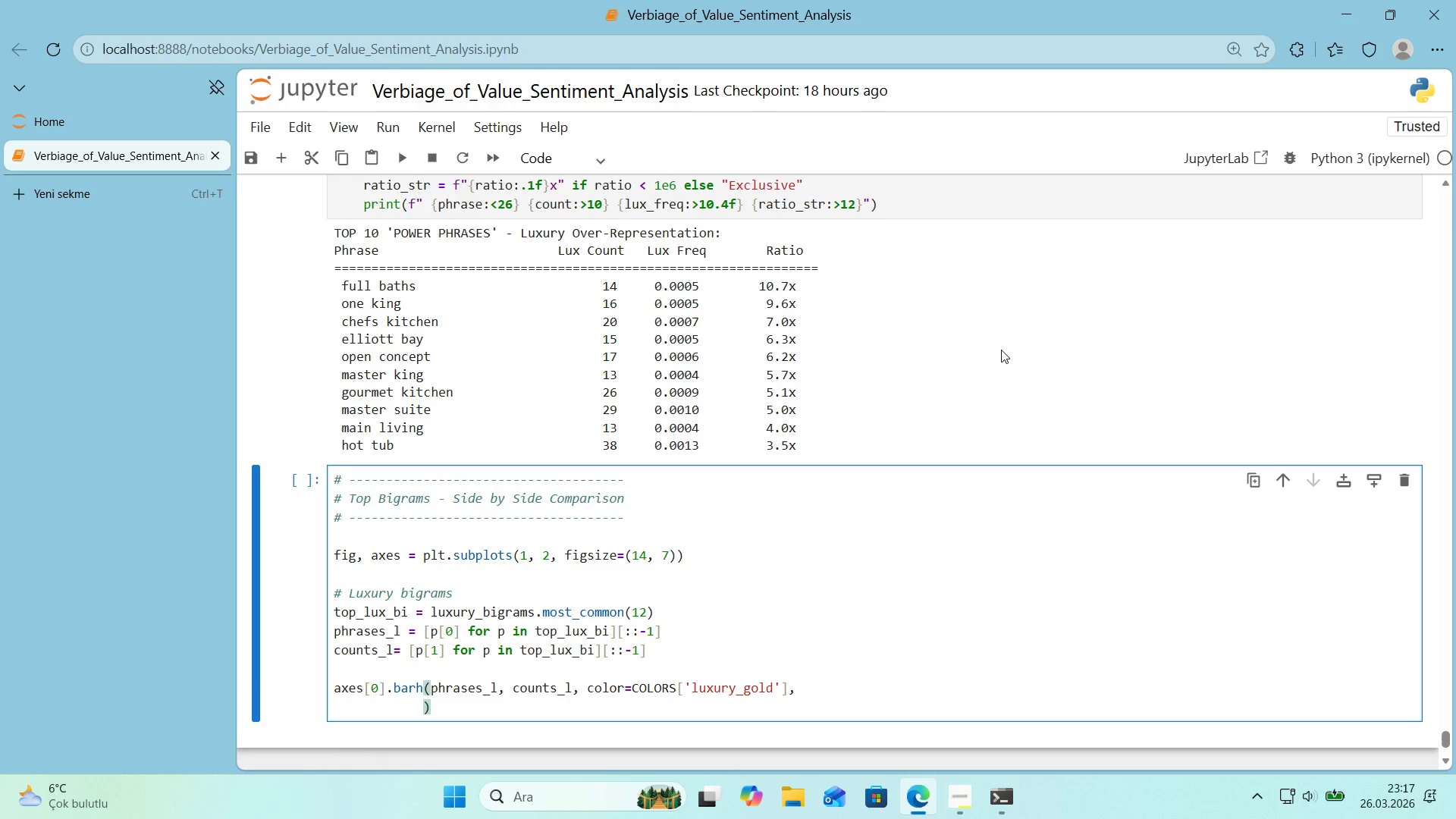 
type(edgecolor0COL)
key(Backspace)
key(Backspace)
key(Backspace)
key(Backspace)
type()COLOTS)
key(Backspace)
key(Backspace)
type(RS)
 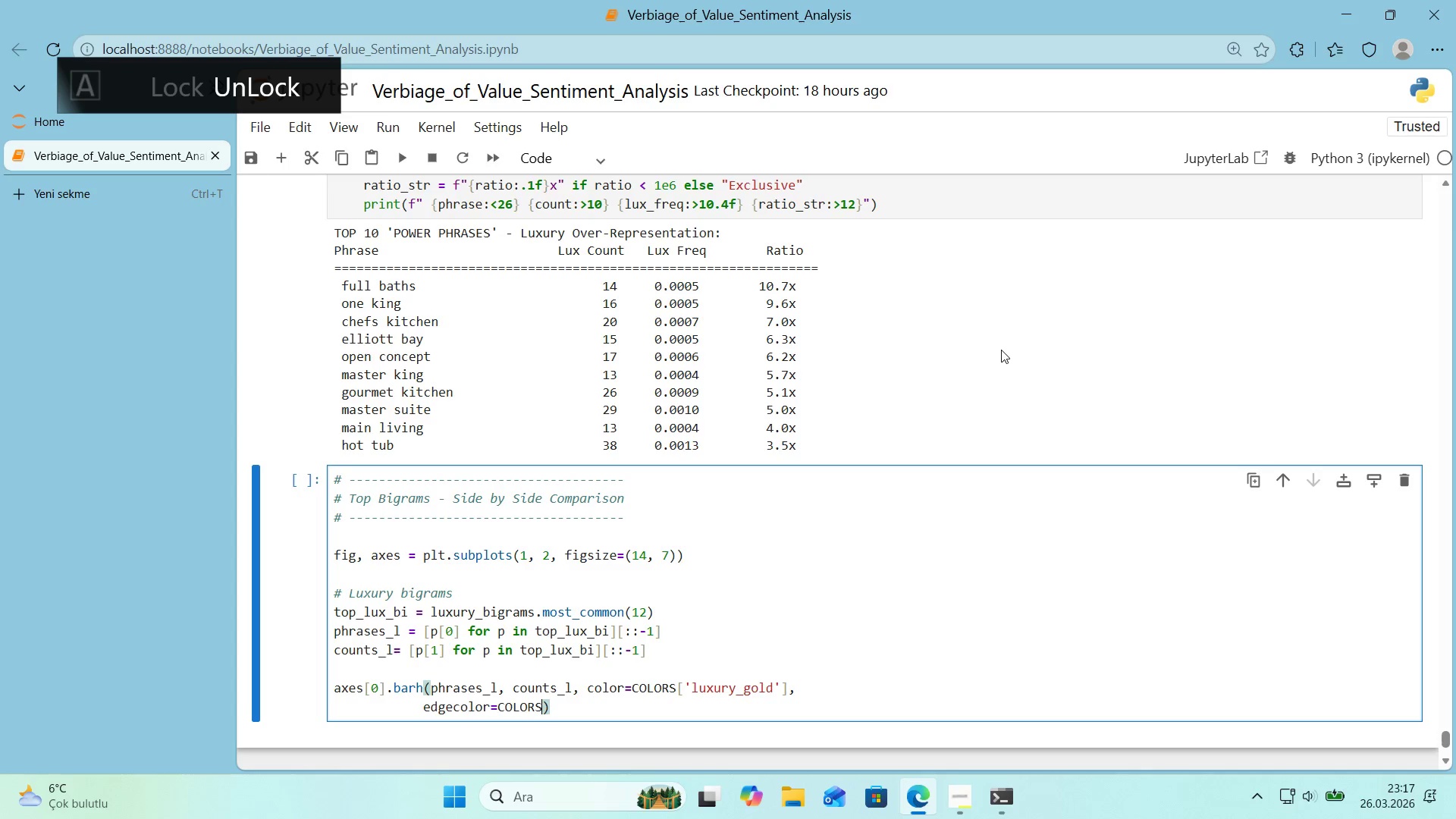 
key(Alt+Control+8)
 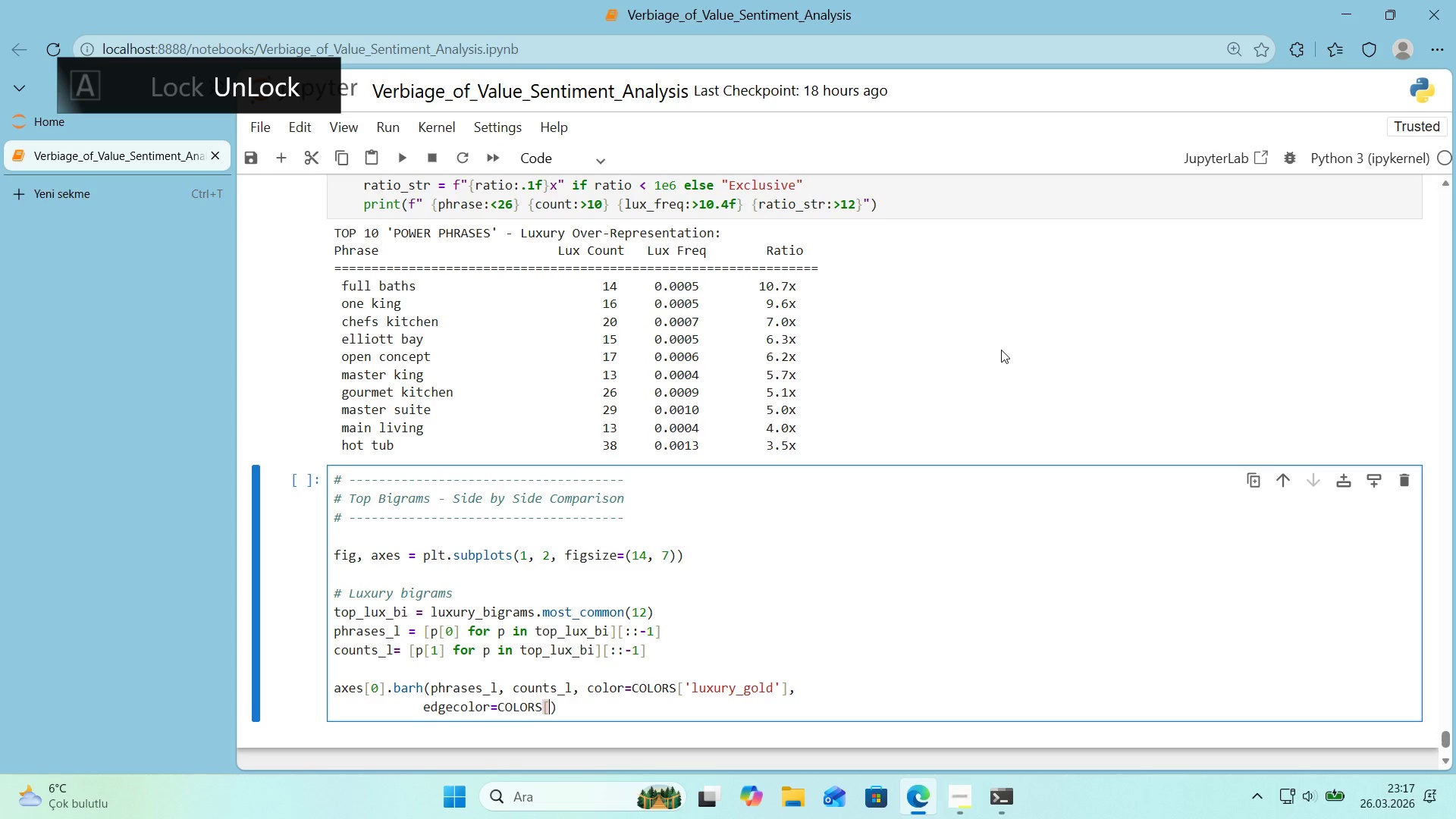 
key(Alt+Control+9)
 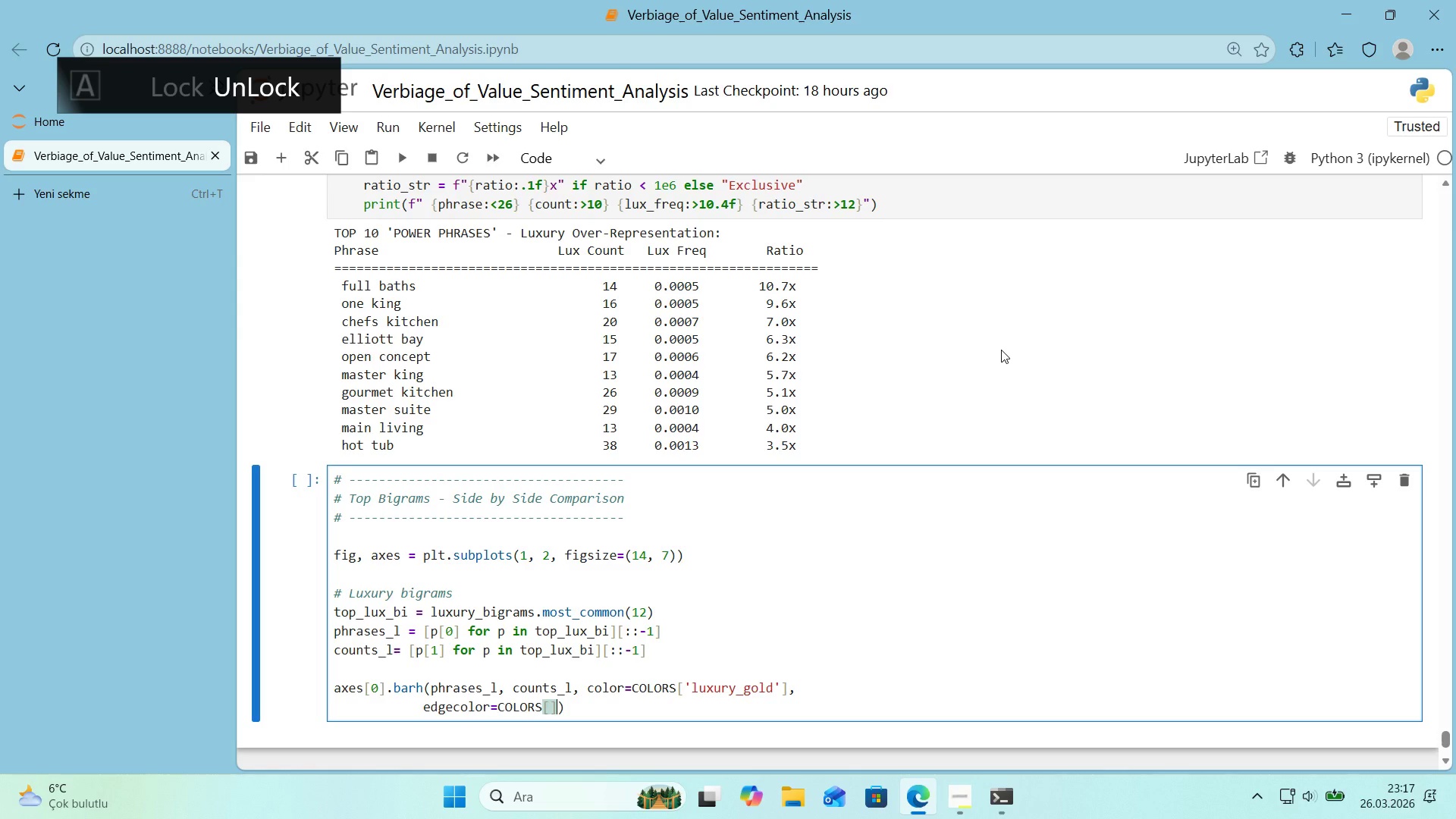 
key(ArrowLeft)
 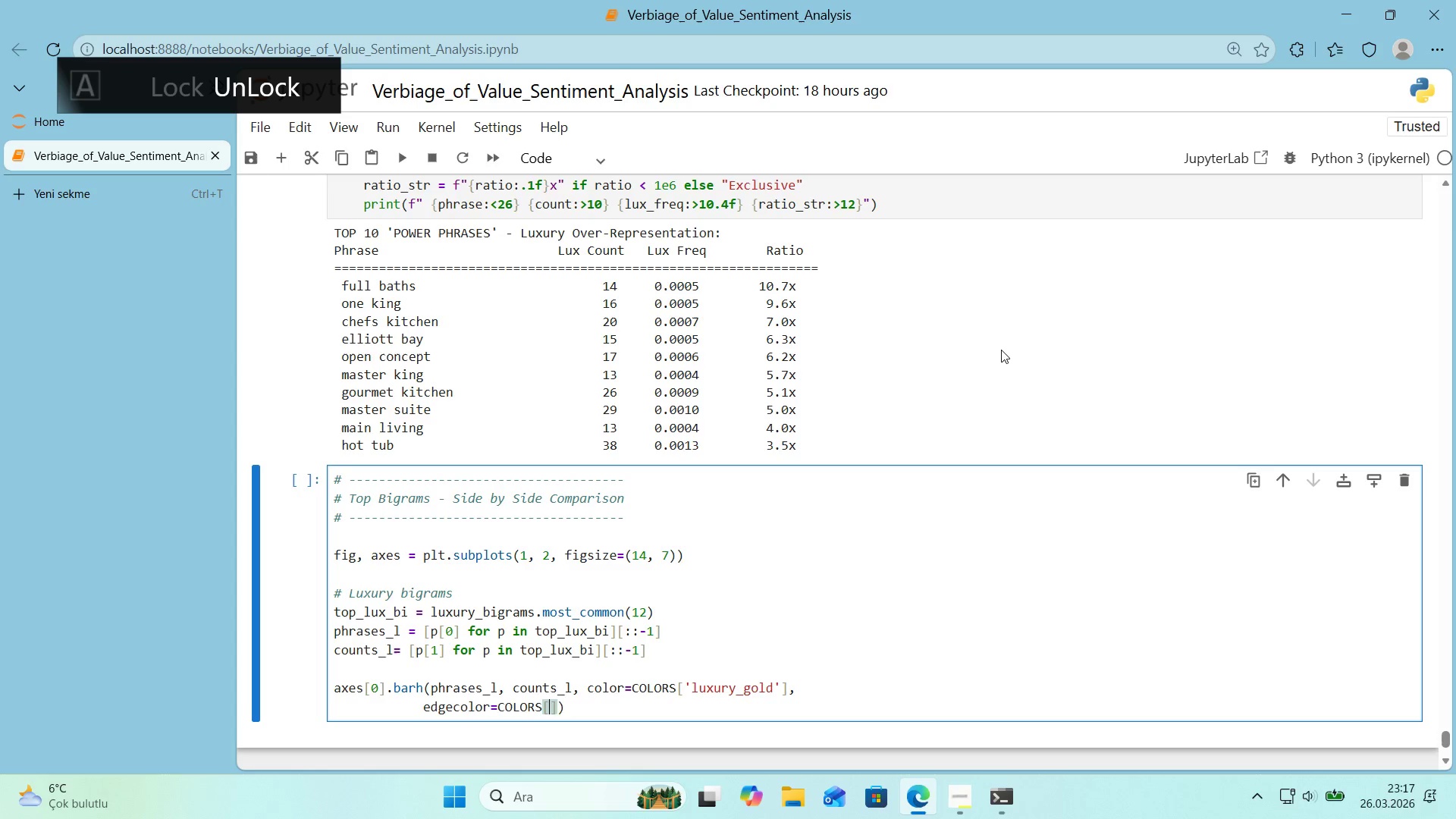 
type(@@)
 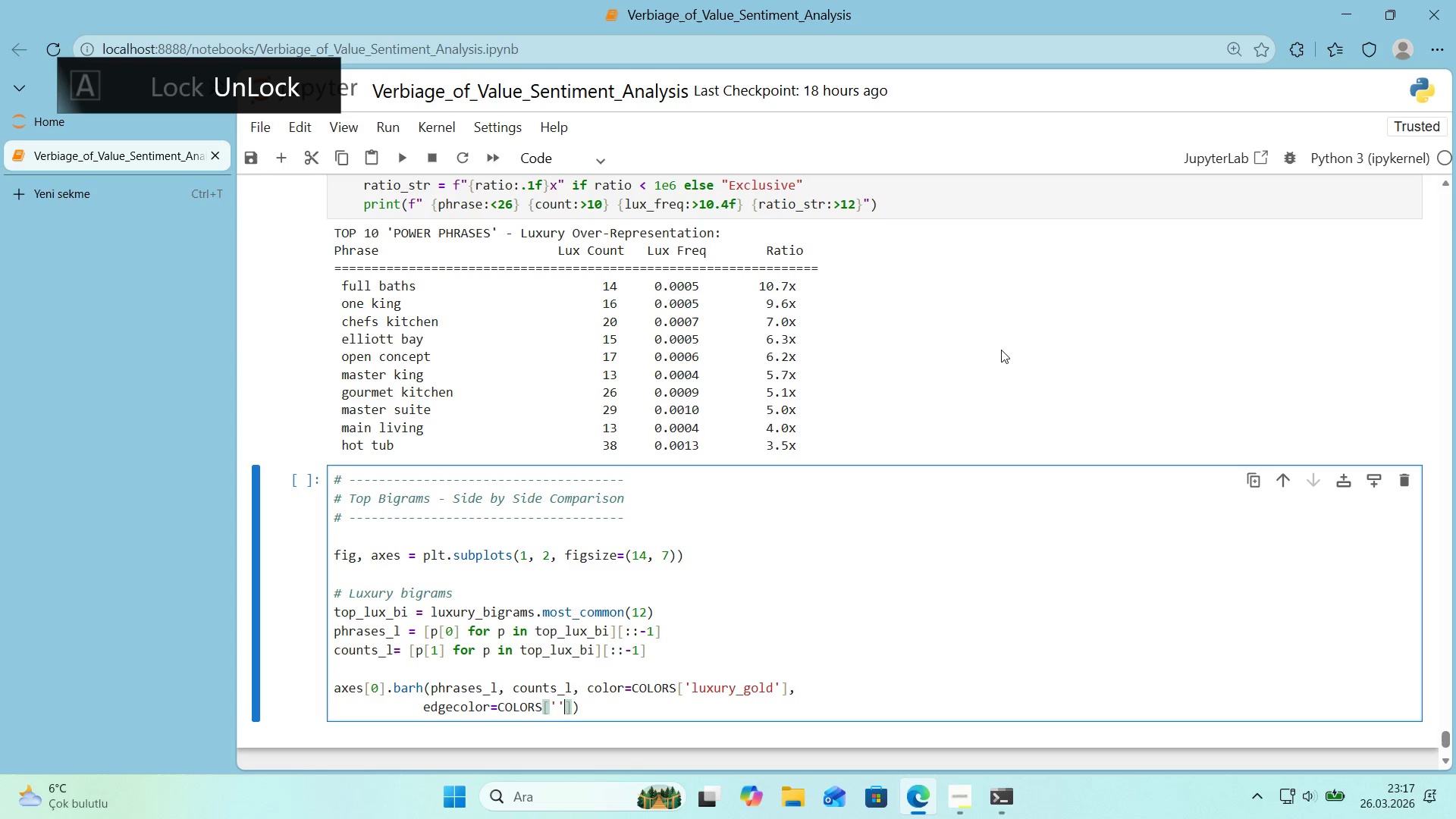 
key(ArrowLeft)
 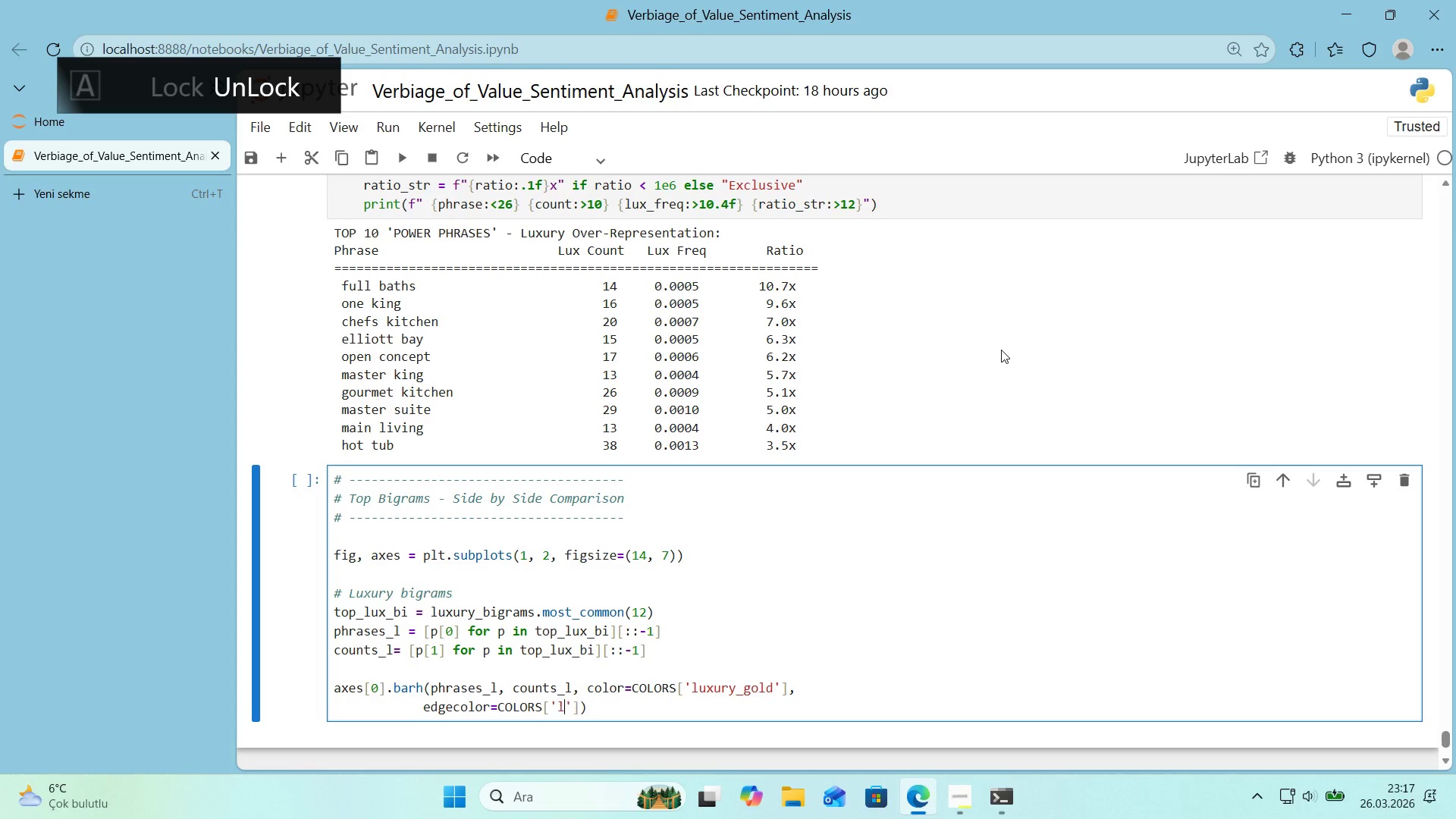 
type(luxury_navy)
 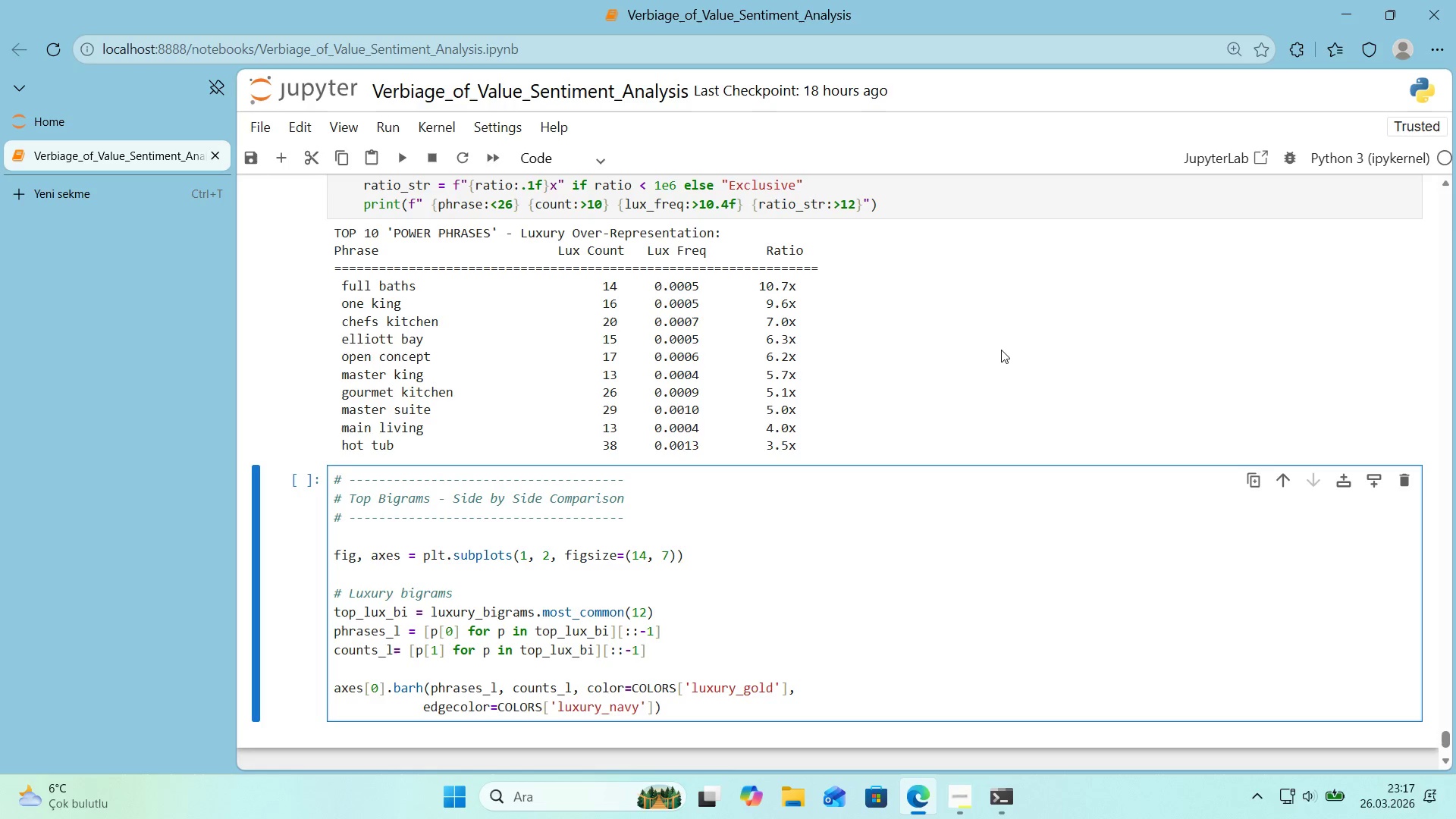 
key(ArrowRight)
 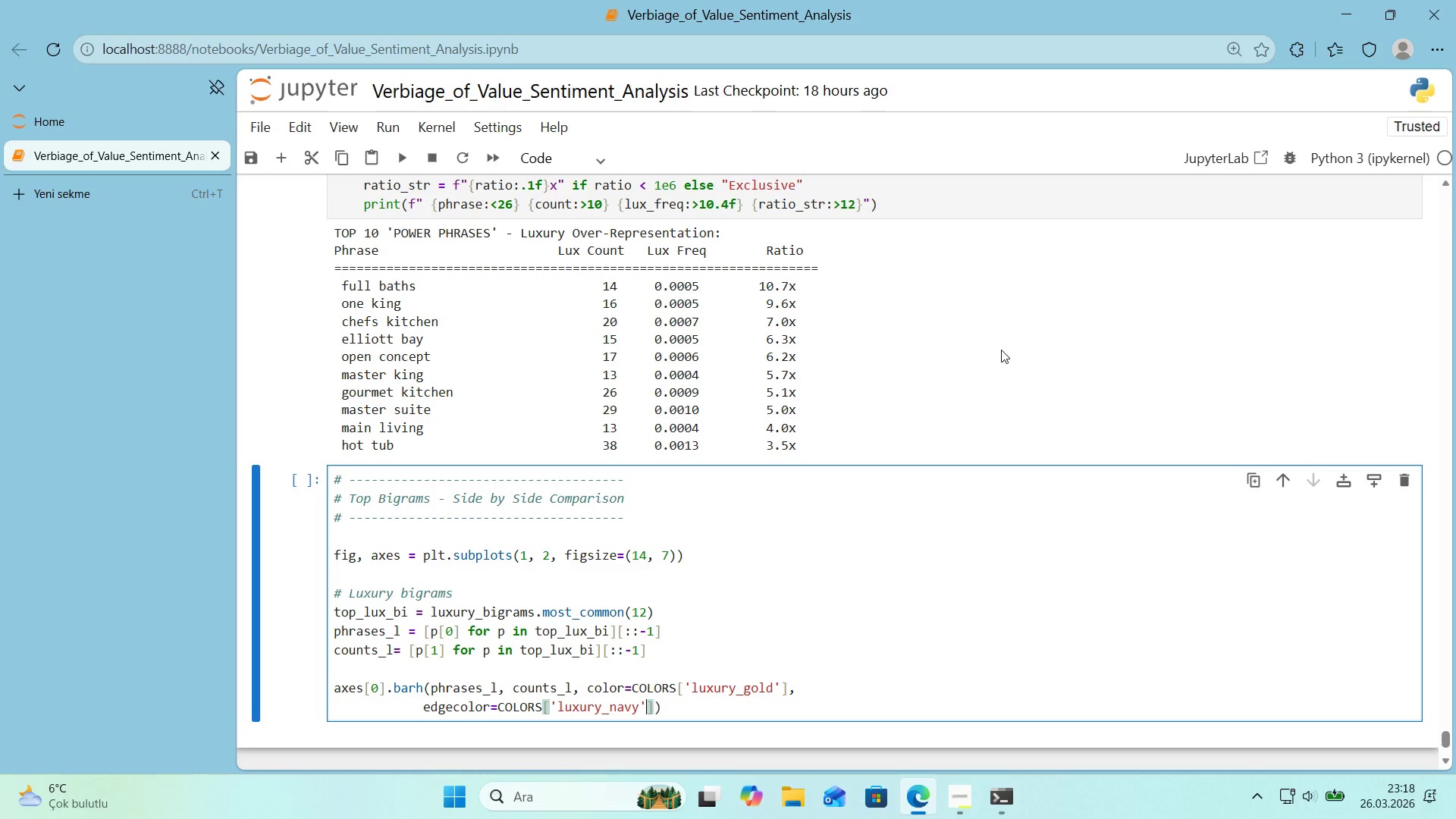 
type(, l'new'dth)
key(Backspace)
type(h)0.8)
 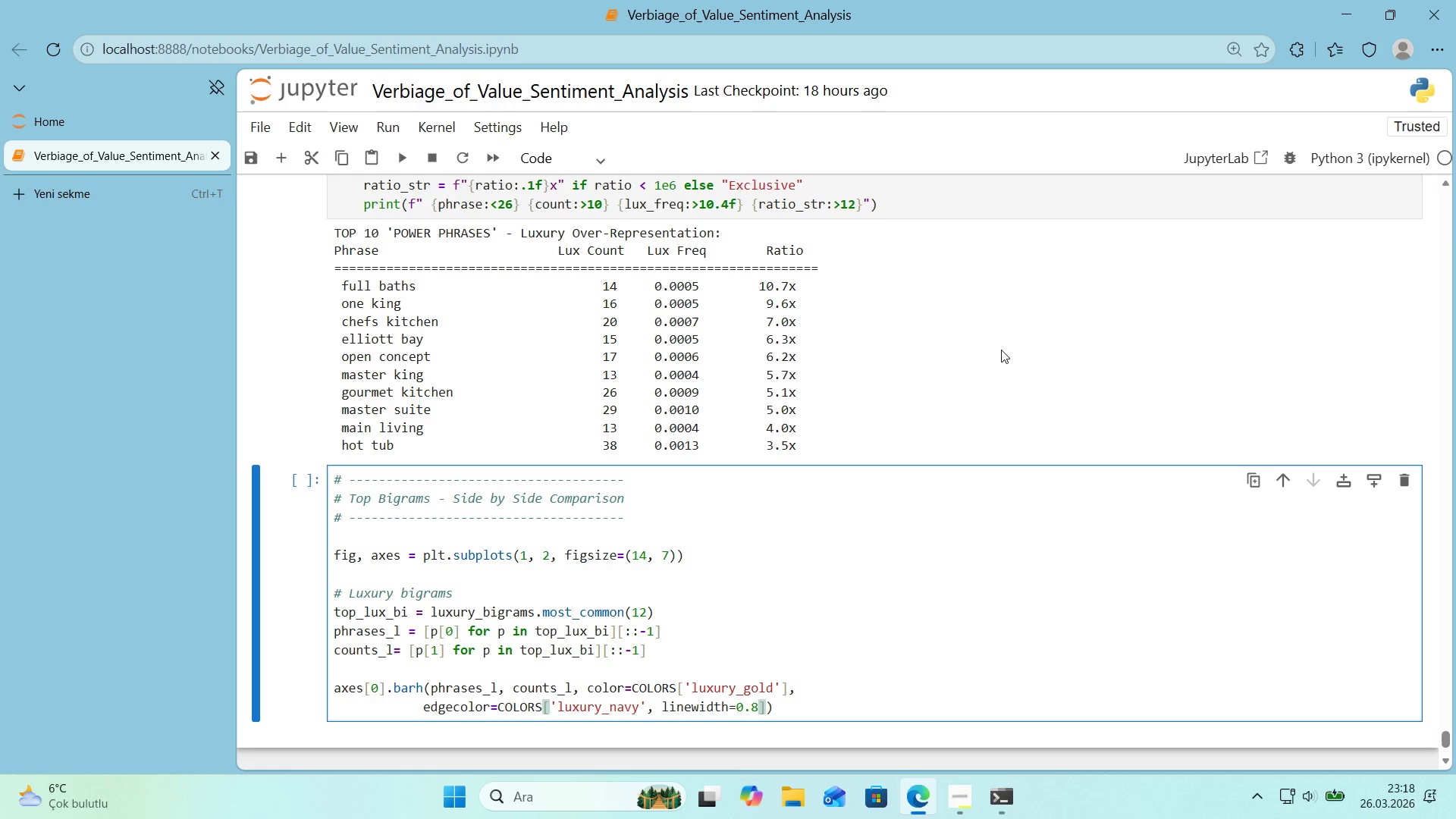 
key(ArrowRight)
 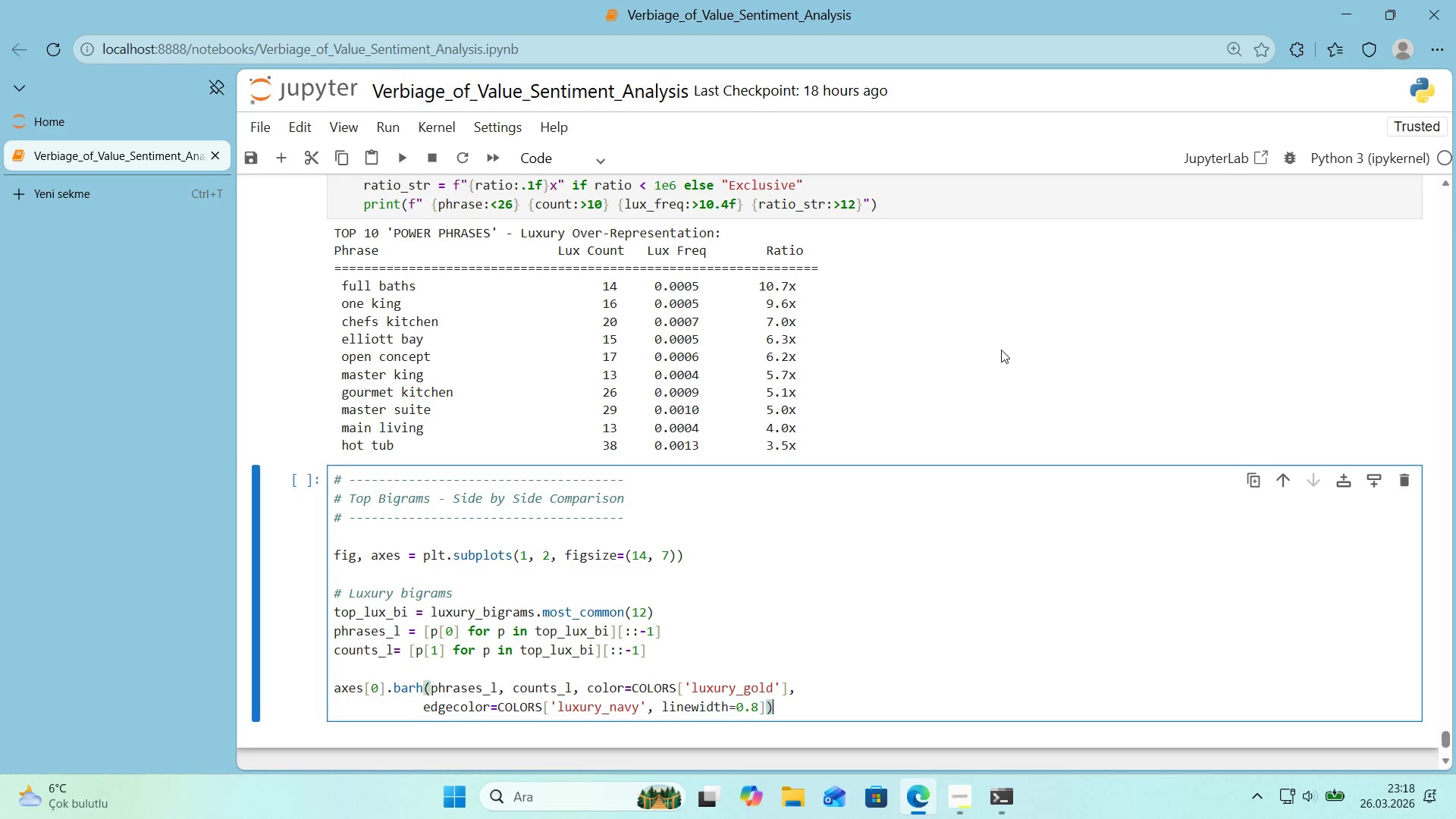 
key(ArrowRight)
 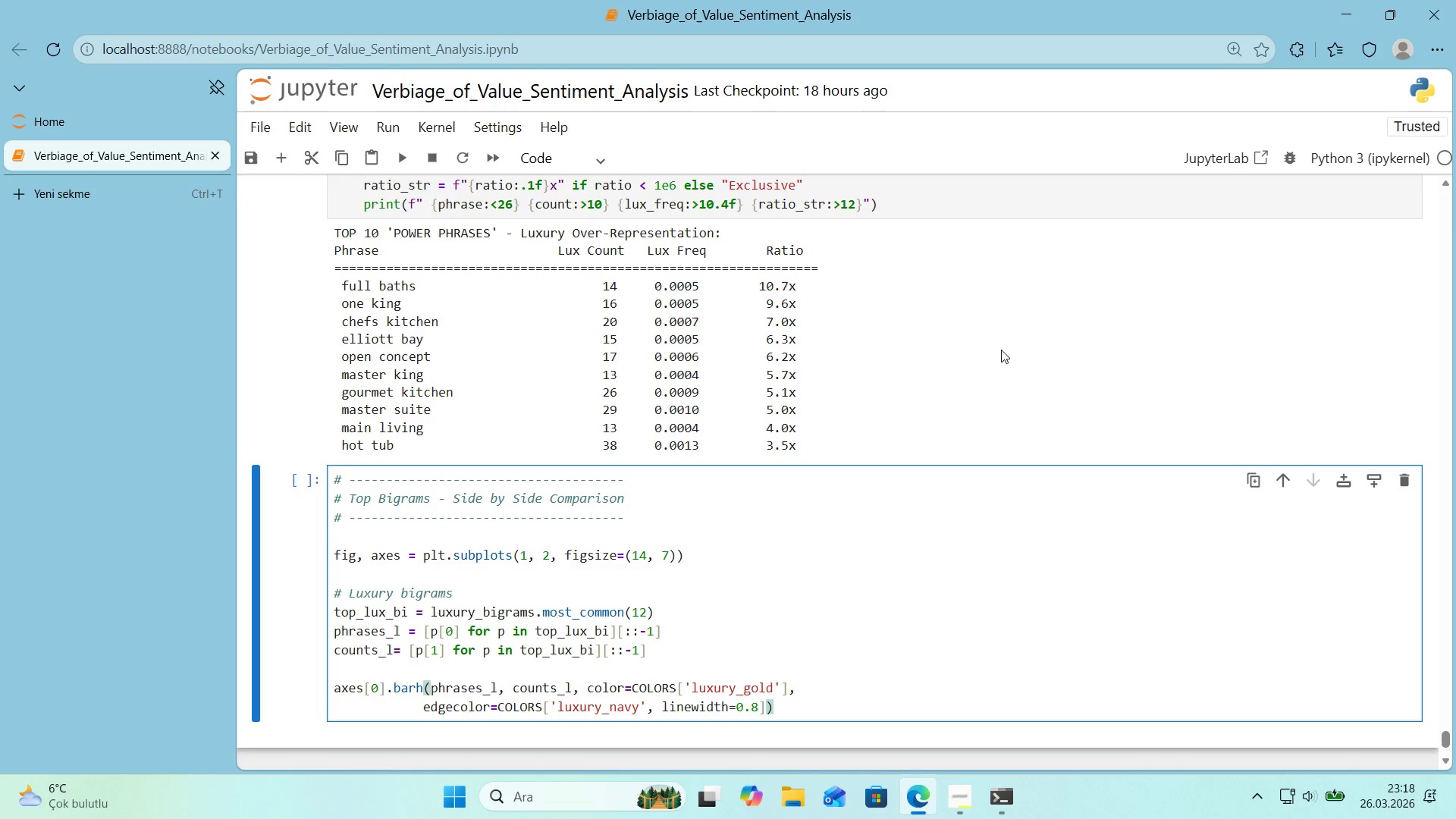 
key(Enter)
 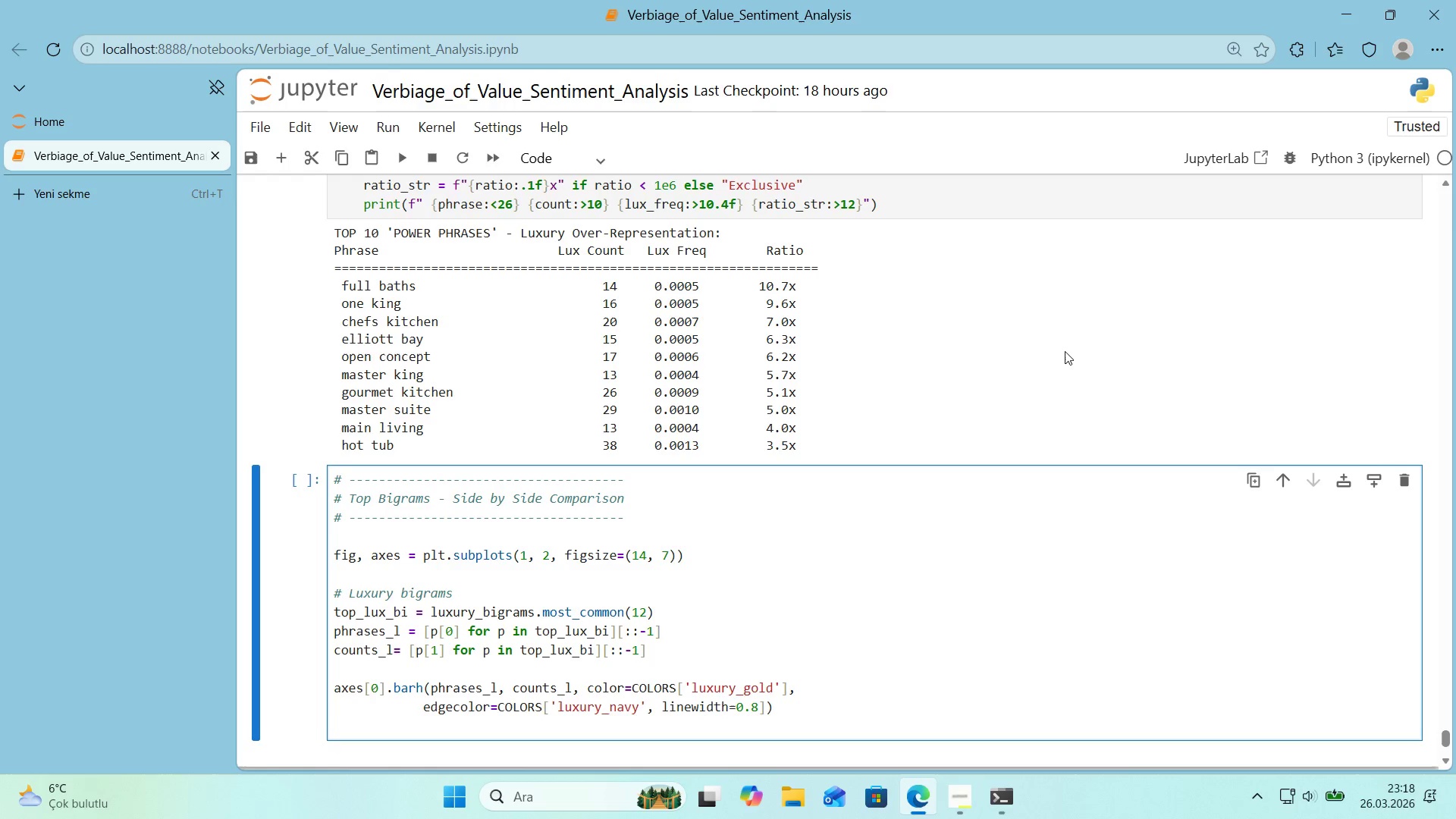 
scroll: coordinate [1069, 351], scroll_direction: down, amount: 1.0
 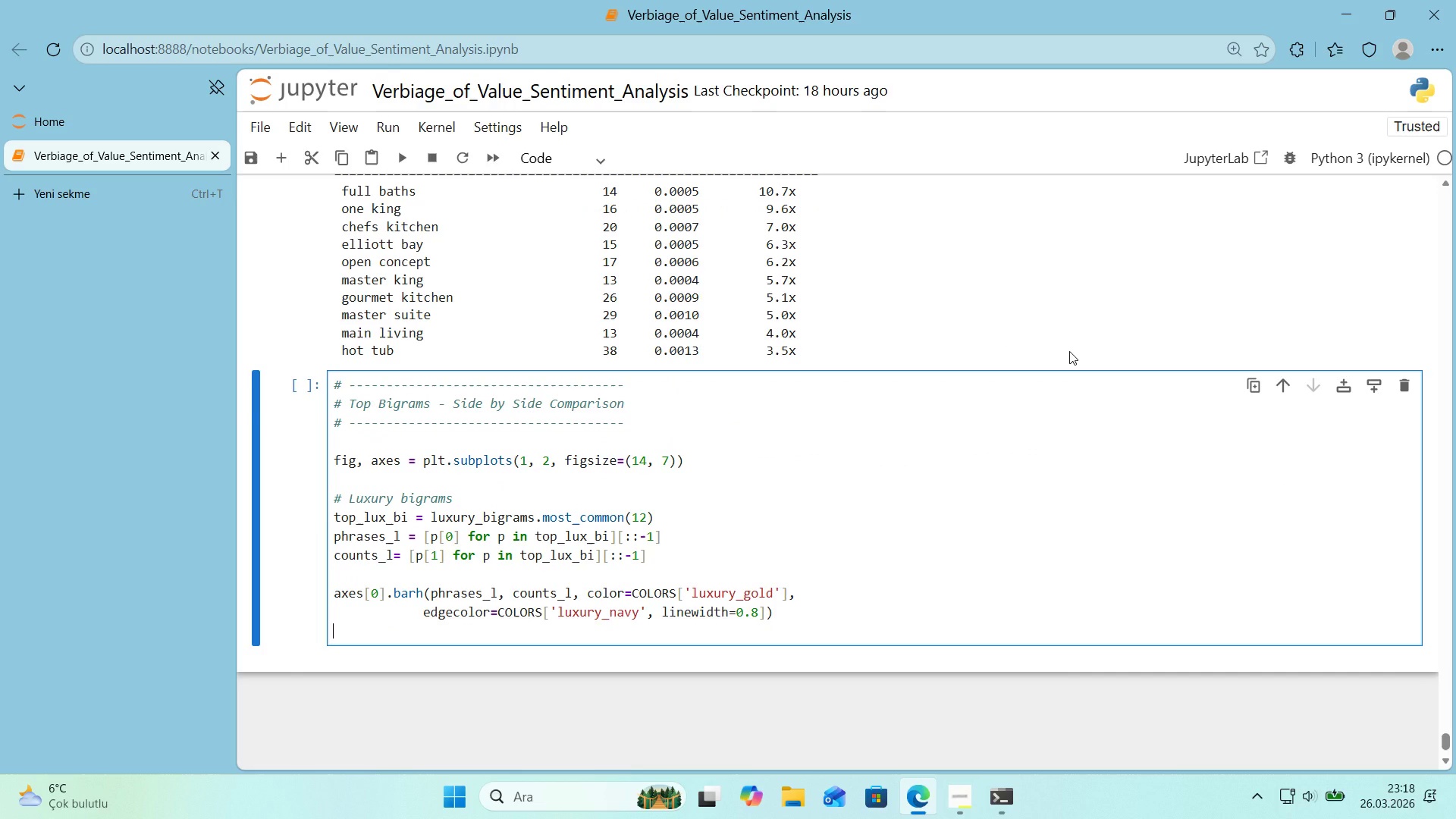 
type(axes)
 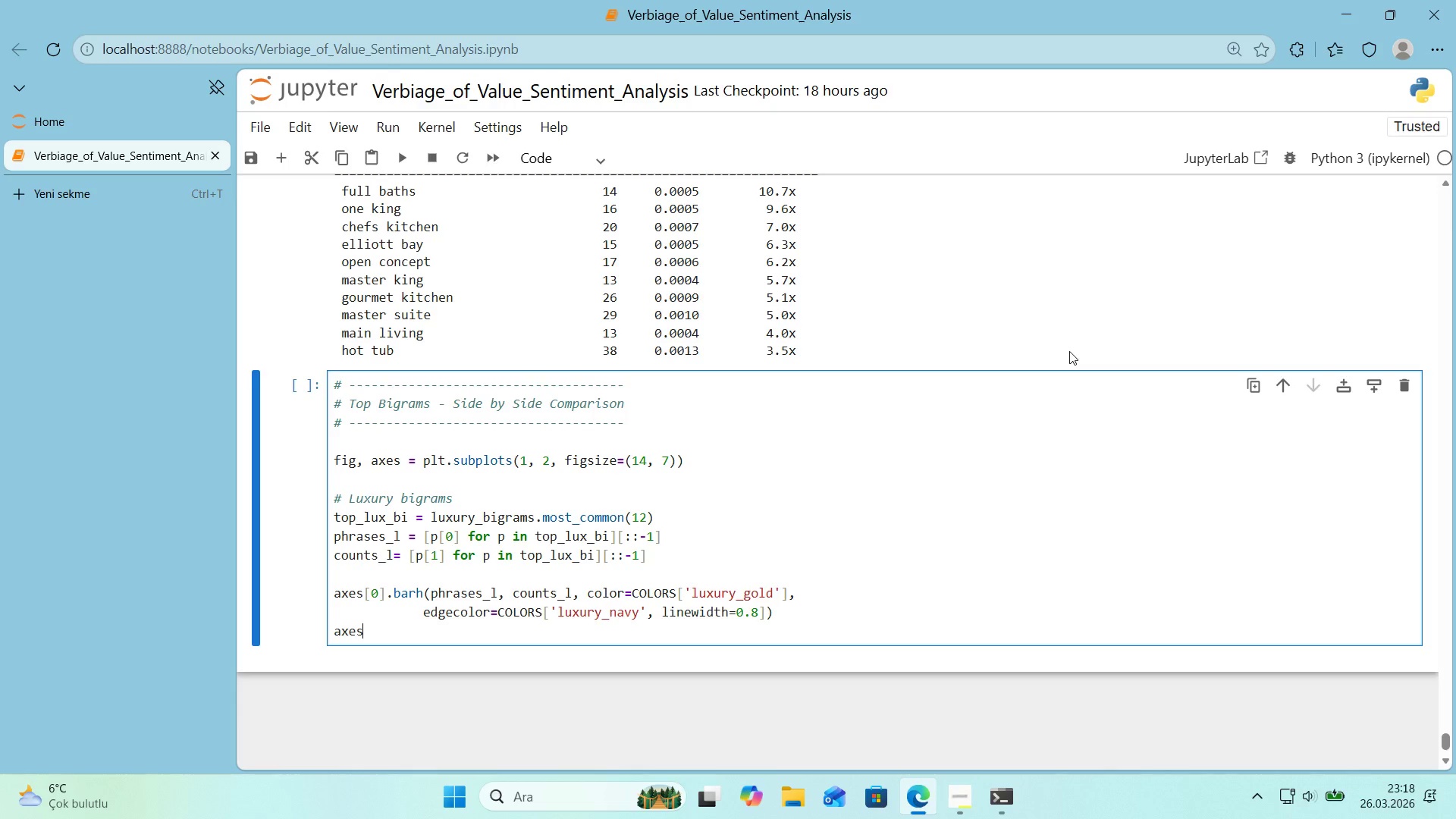 
key(Alt+Control+8)
 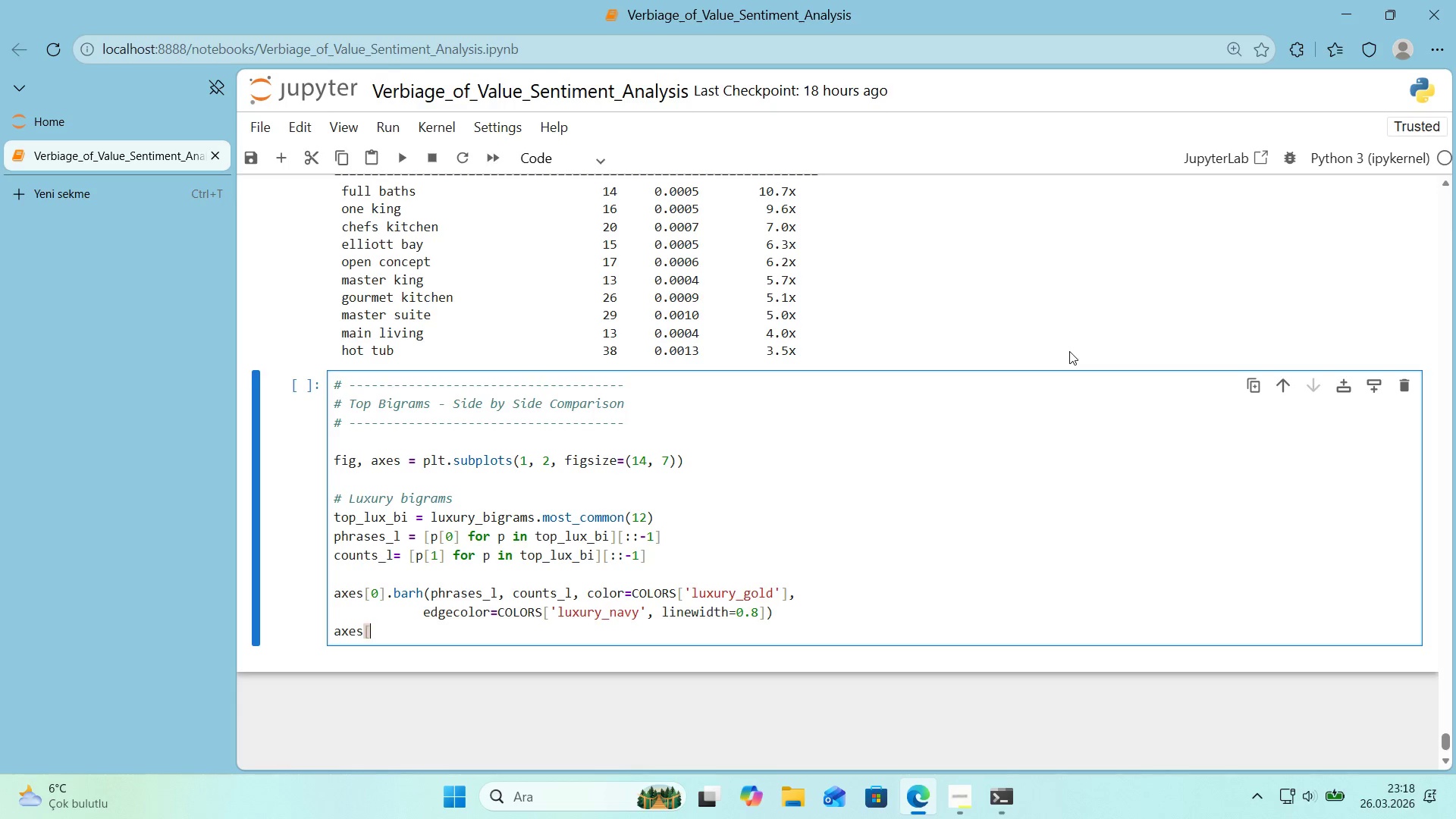 
key(Alt+Control+9)
 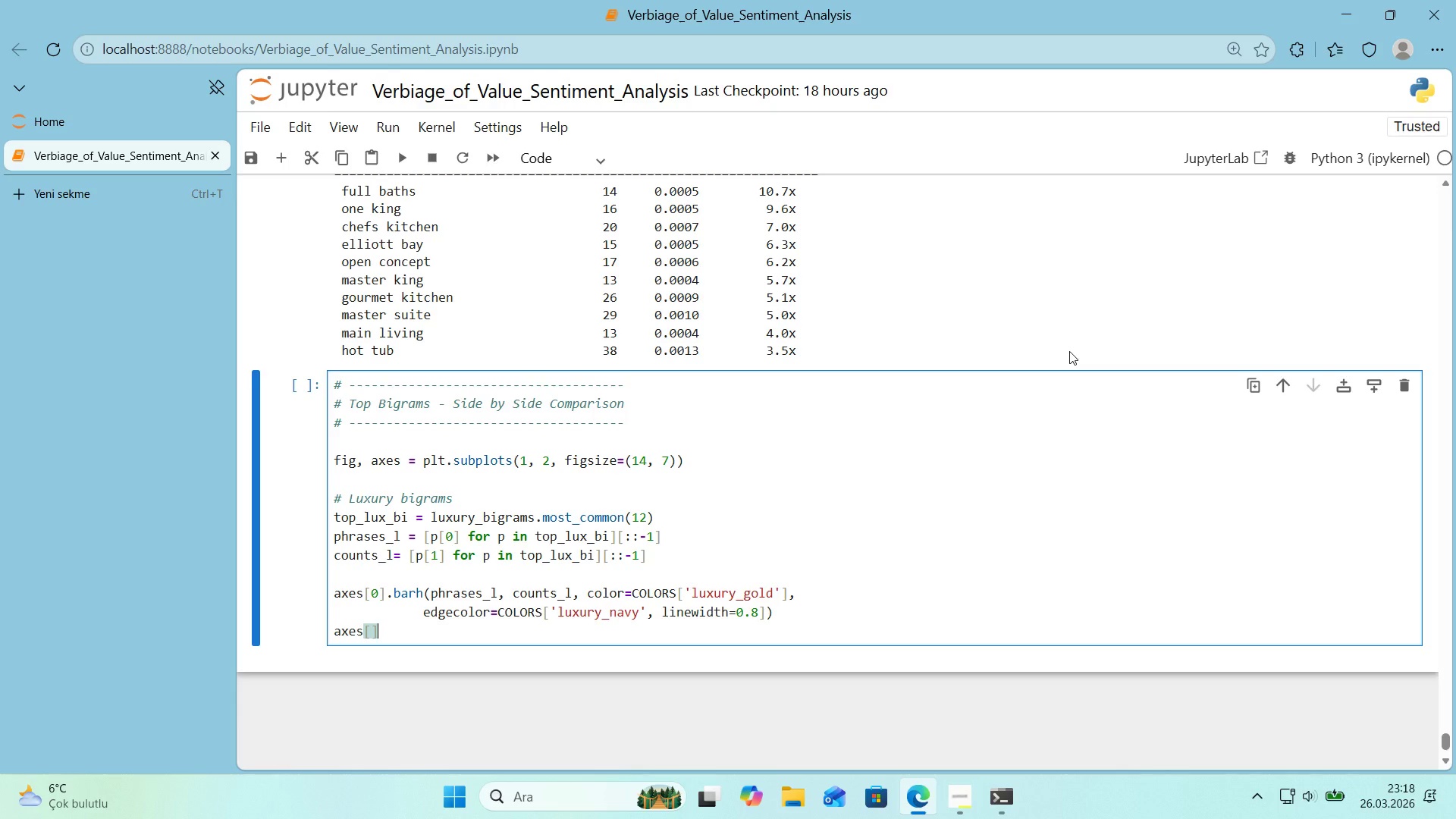 
key(ArrowLeft)
 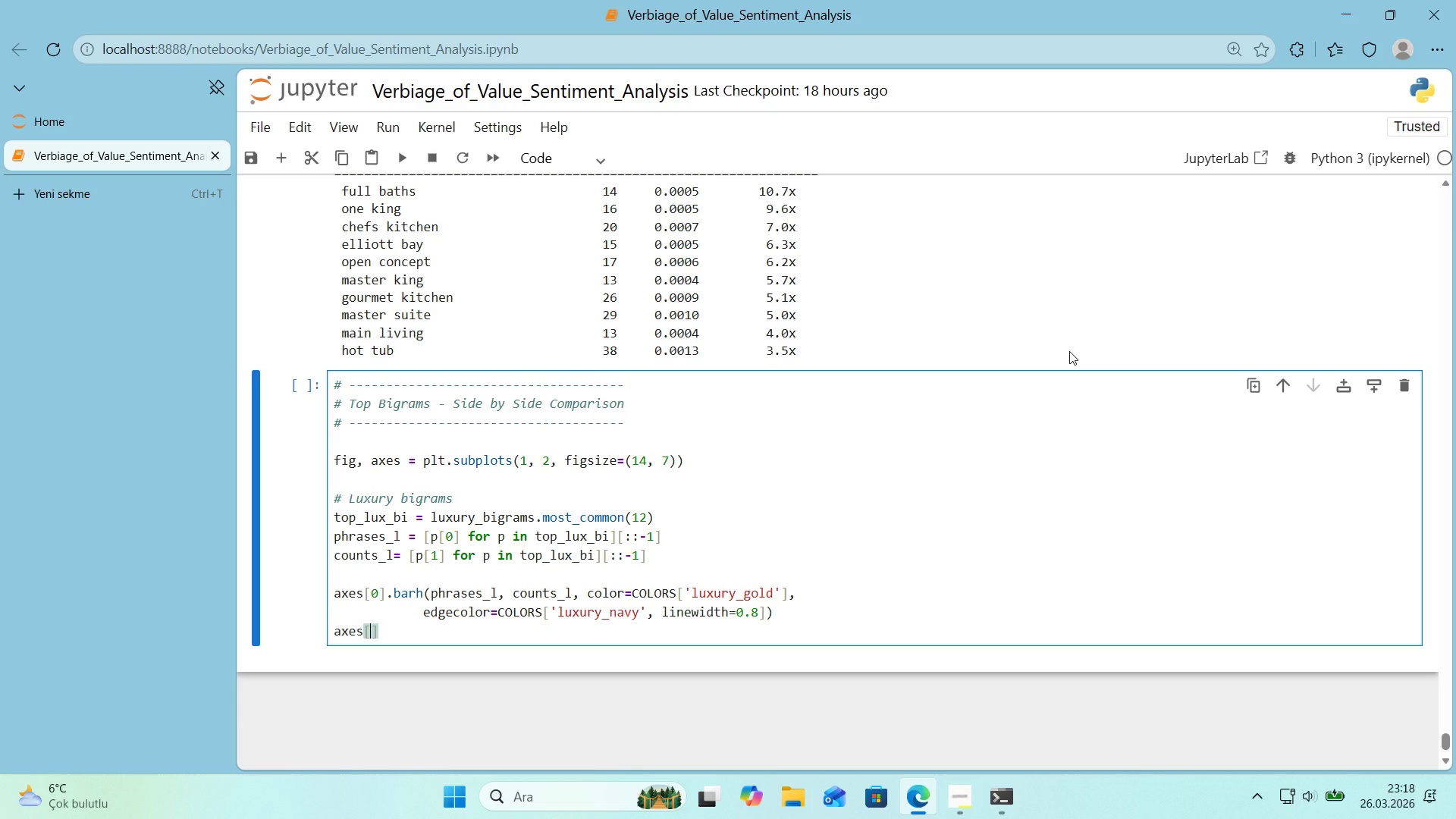 
key(Numpad0)
 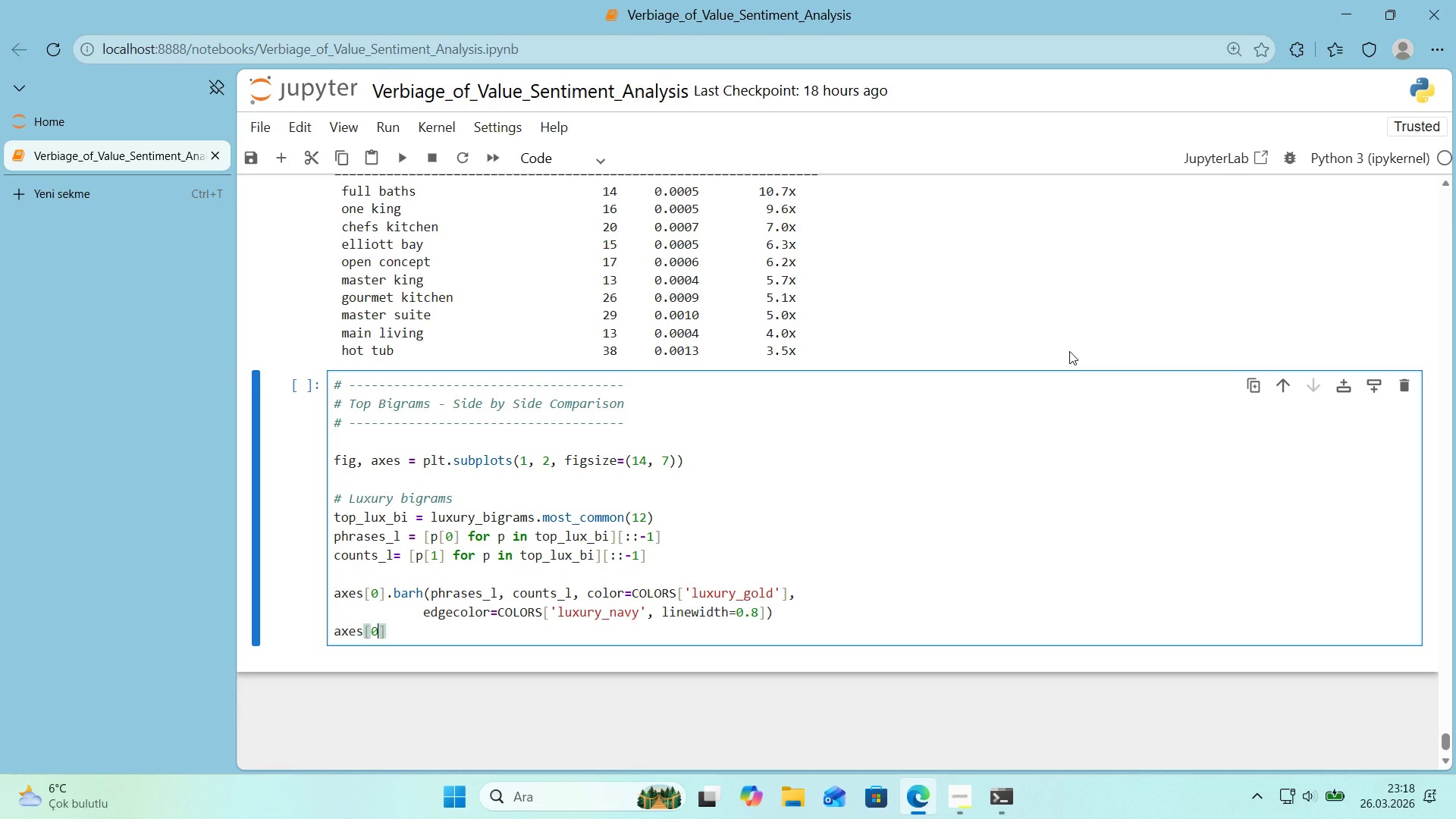 
key(ArrowRight)
 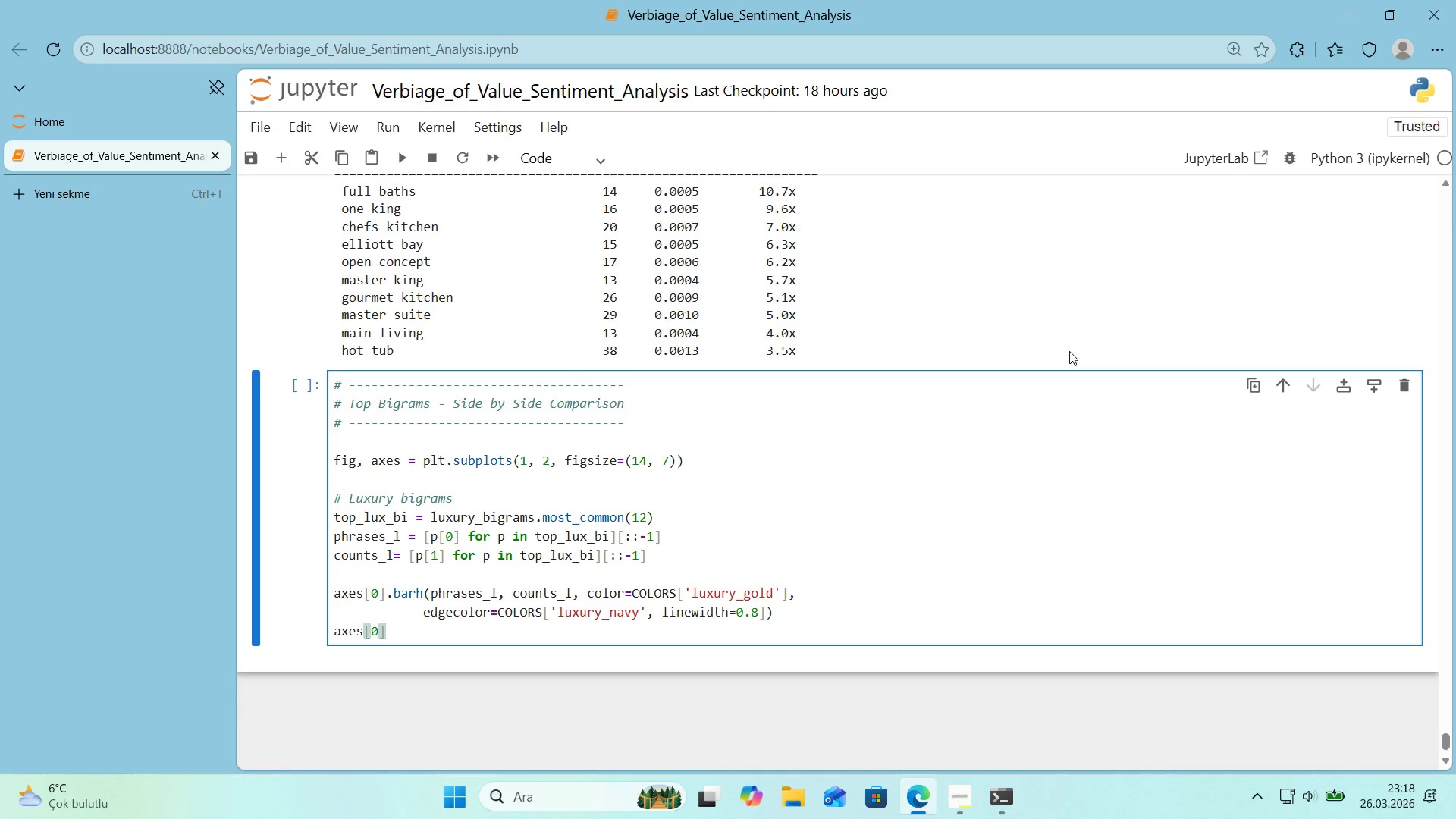 
type(.b)
key(Backspace)
type(set_xlabel*()
 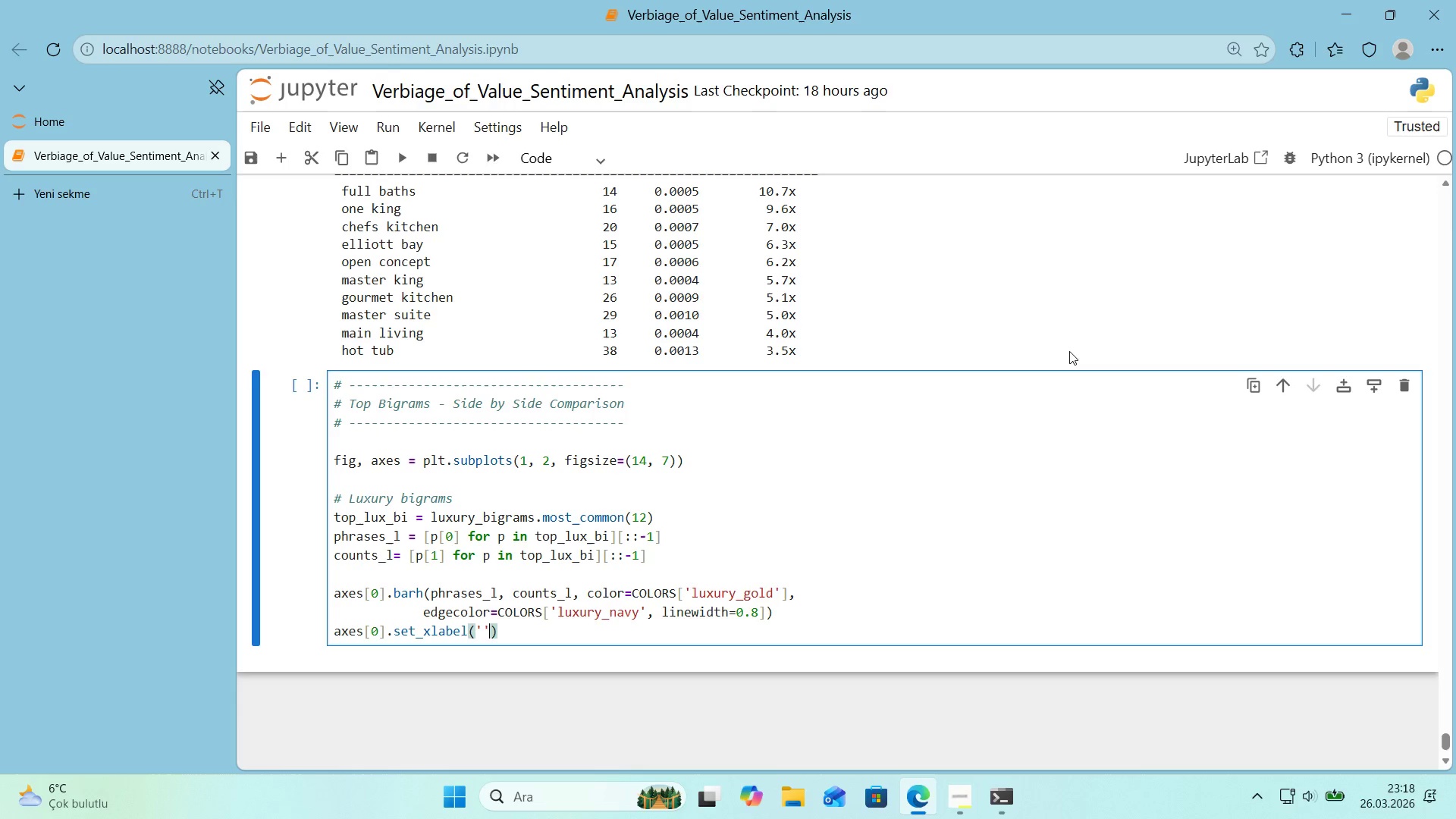 
 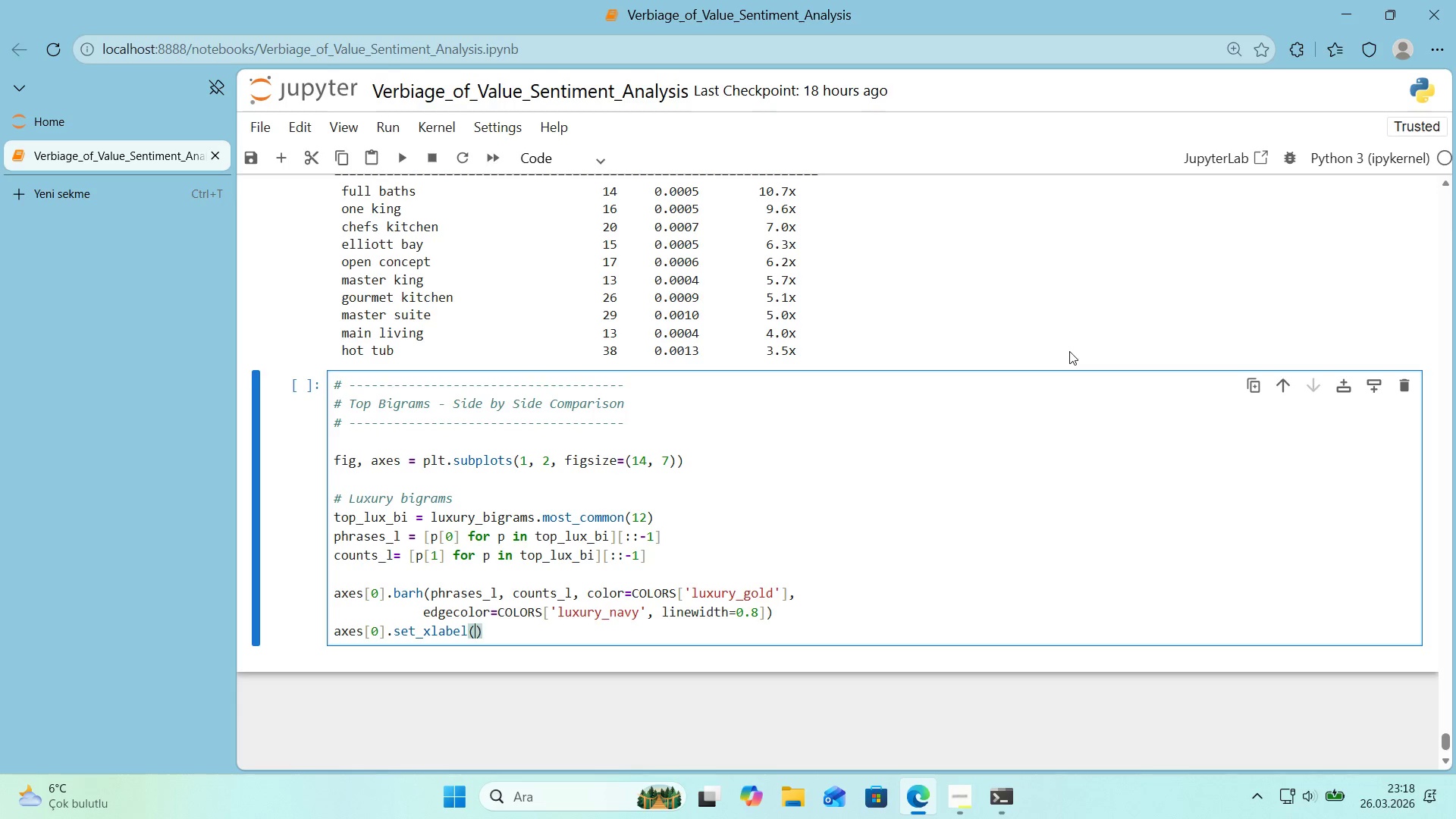 
key(ArrowLeft)
 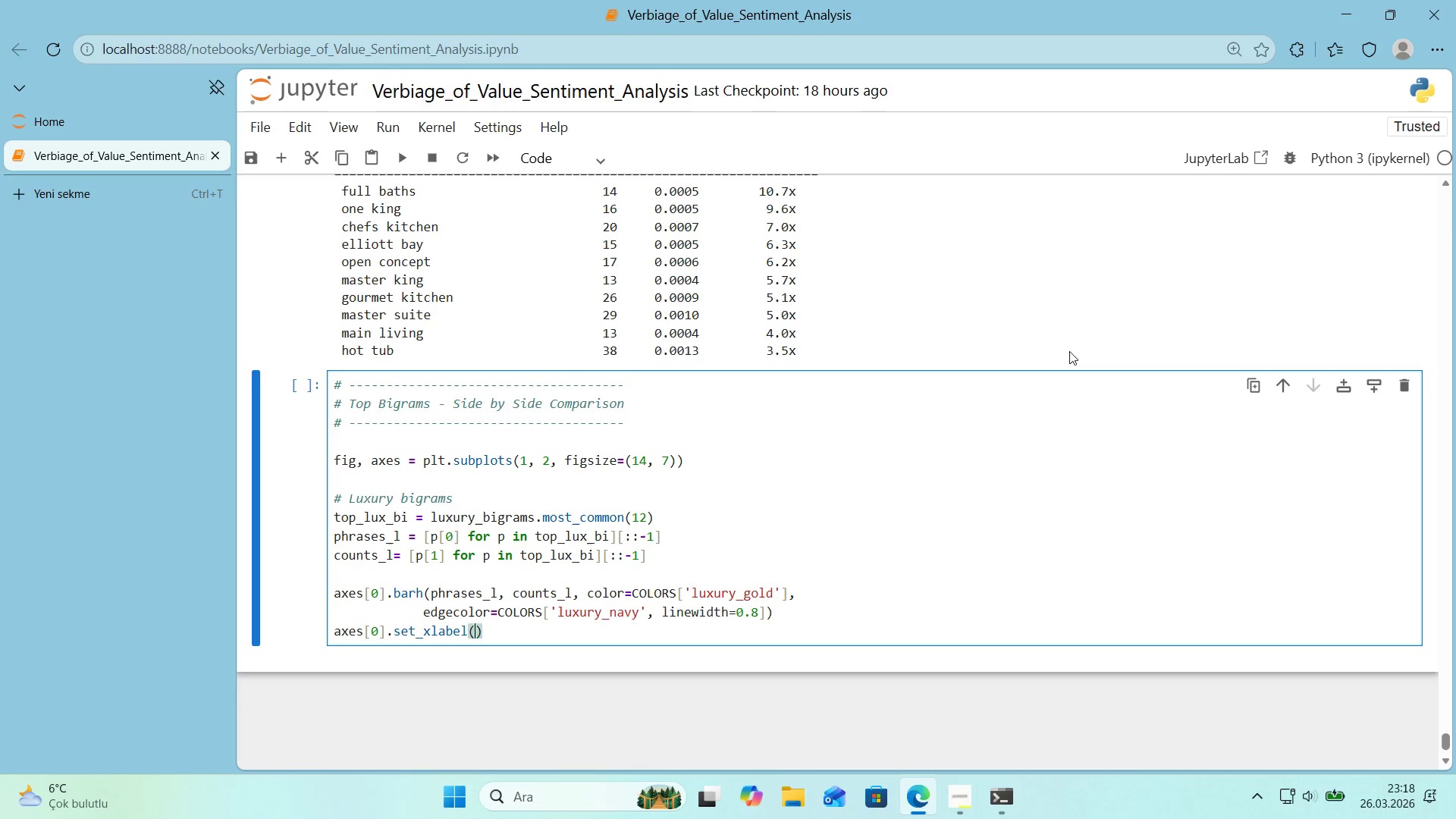 
type(@@)
 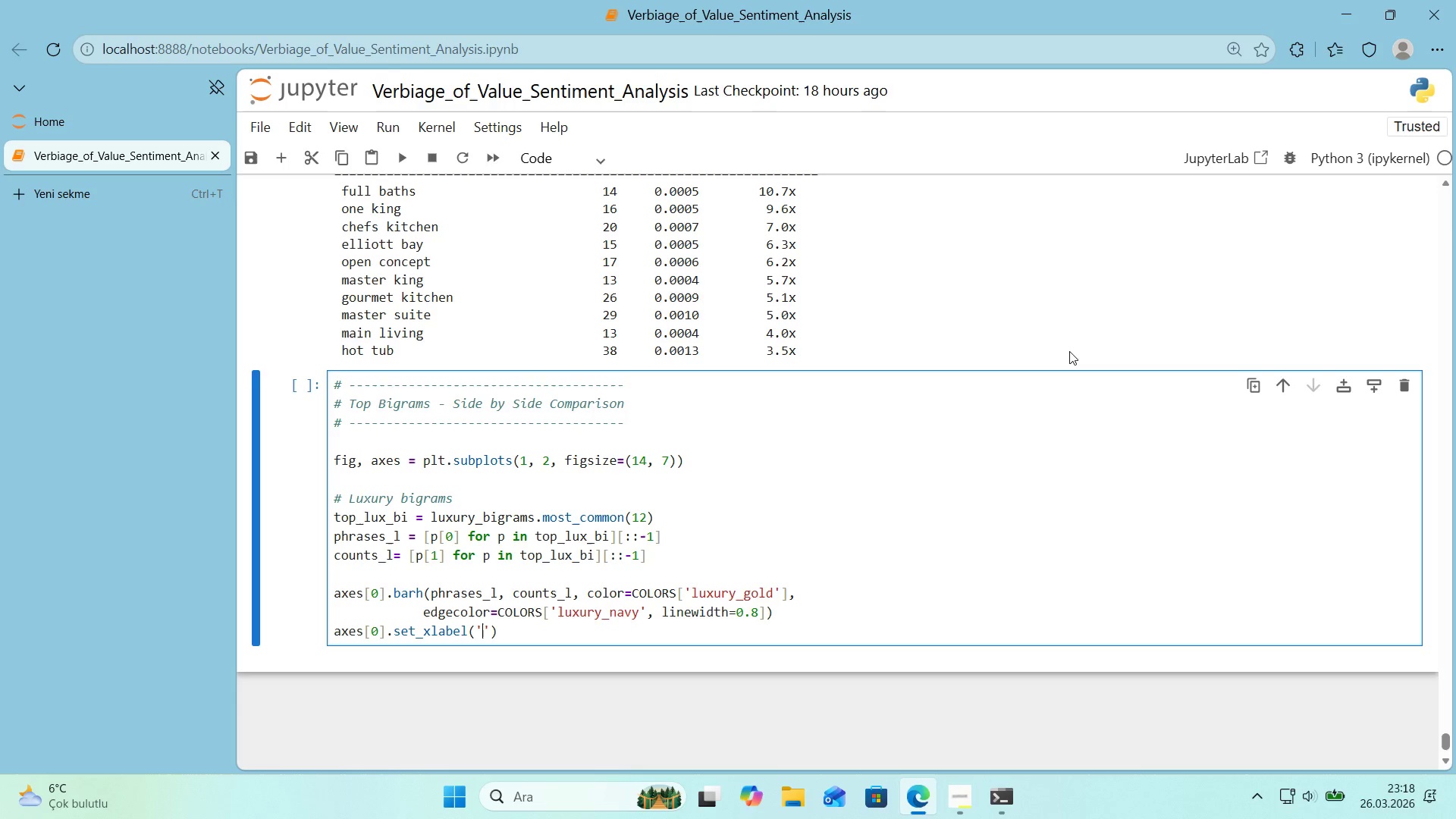 
key(ArrowLeft)
 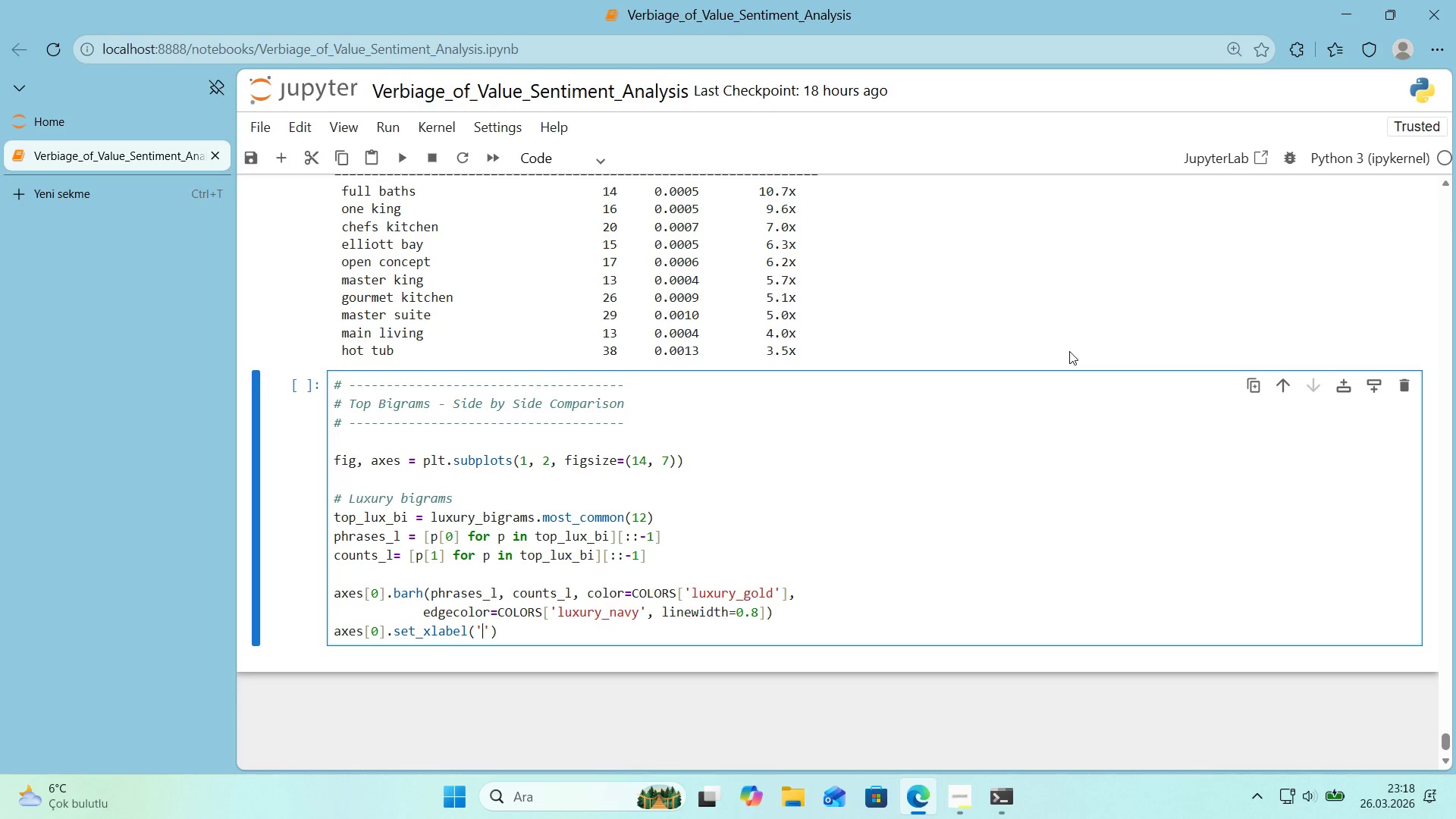 
type(Frequency)
 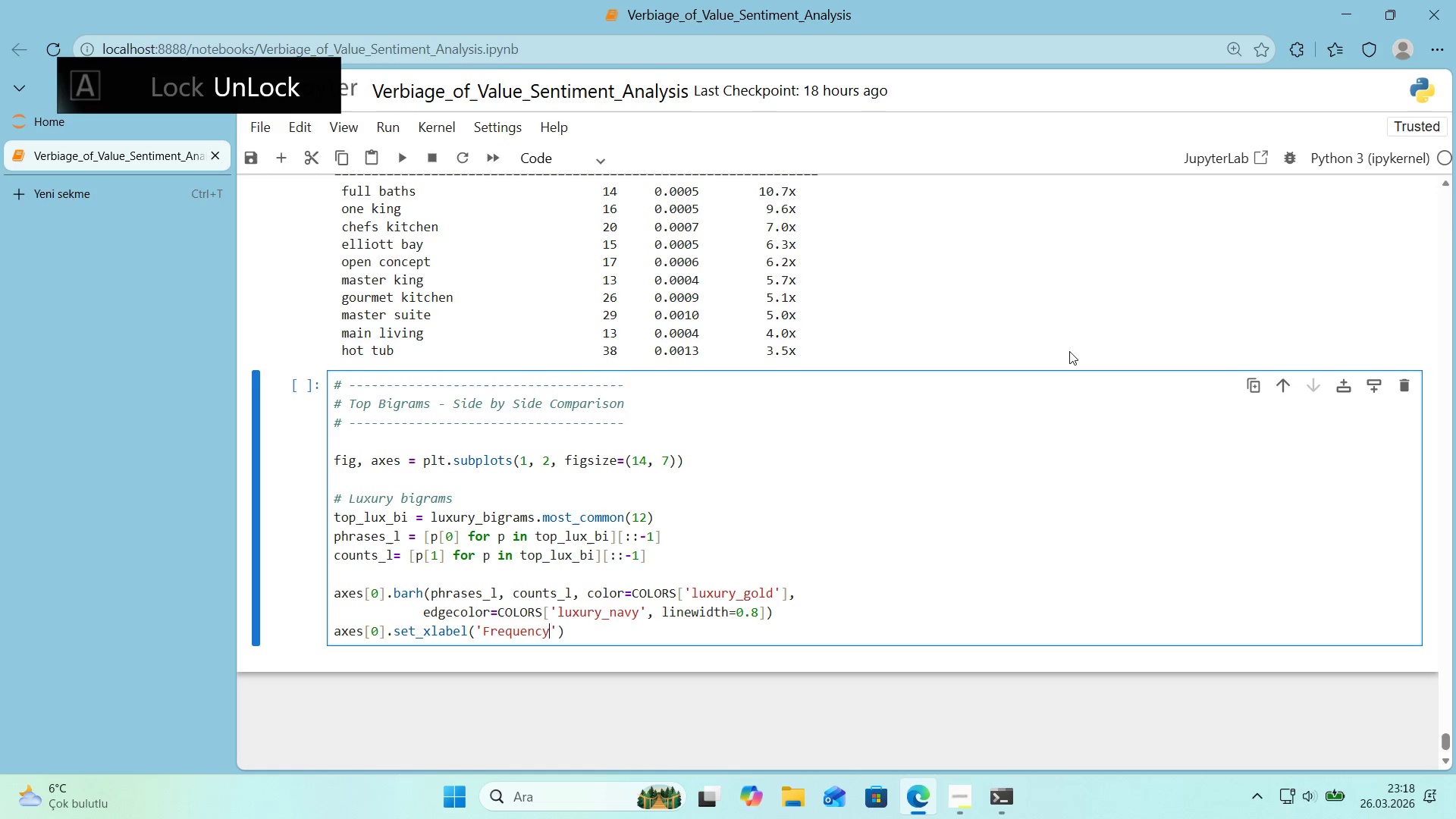 
key(ArrowRight)
 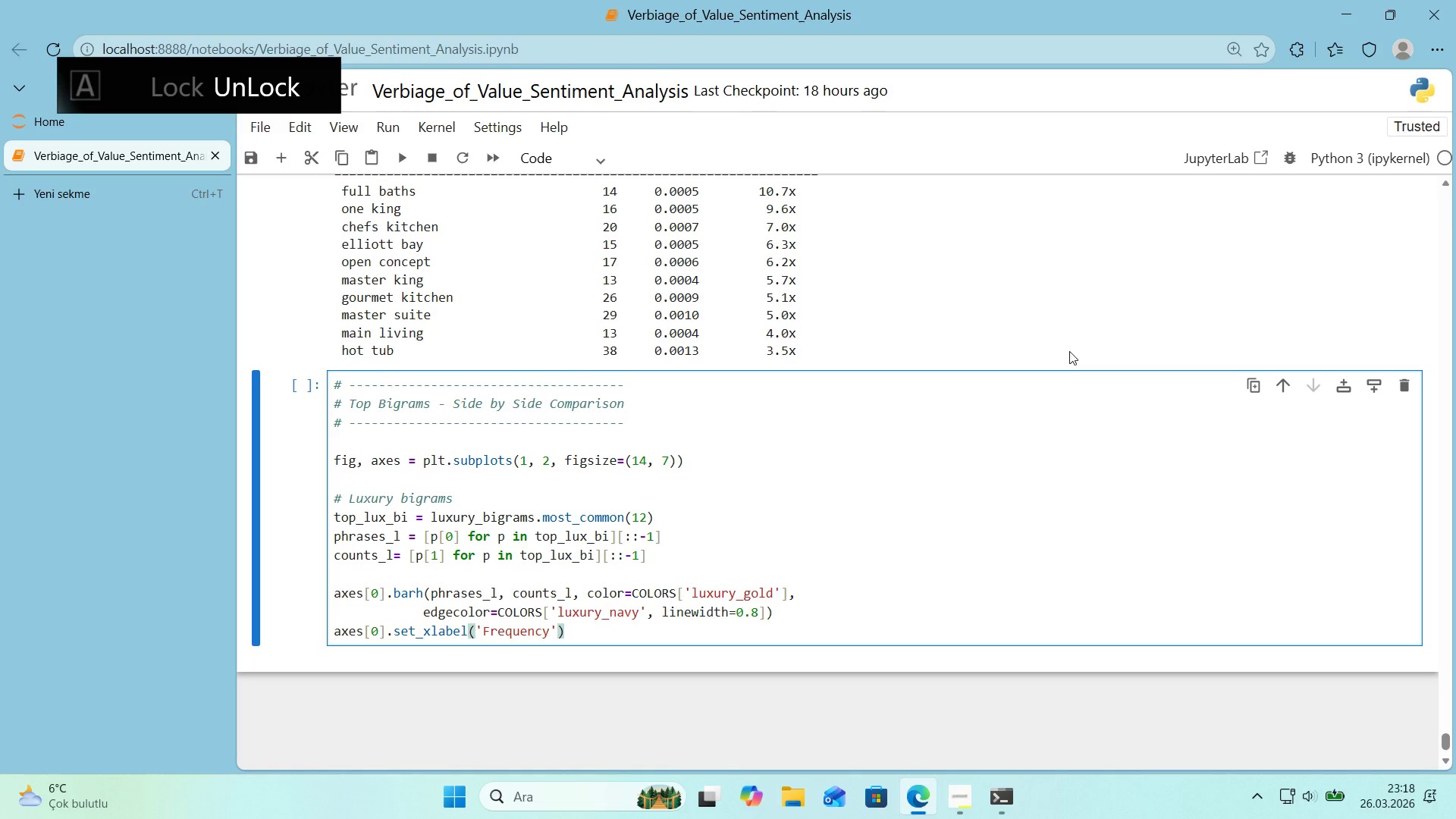 
type(, fontew)
key(Backspace)
key(Backspace)
type(we'ght)@@)
 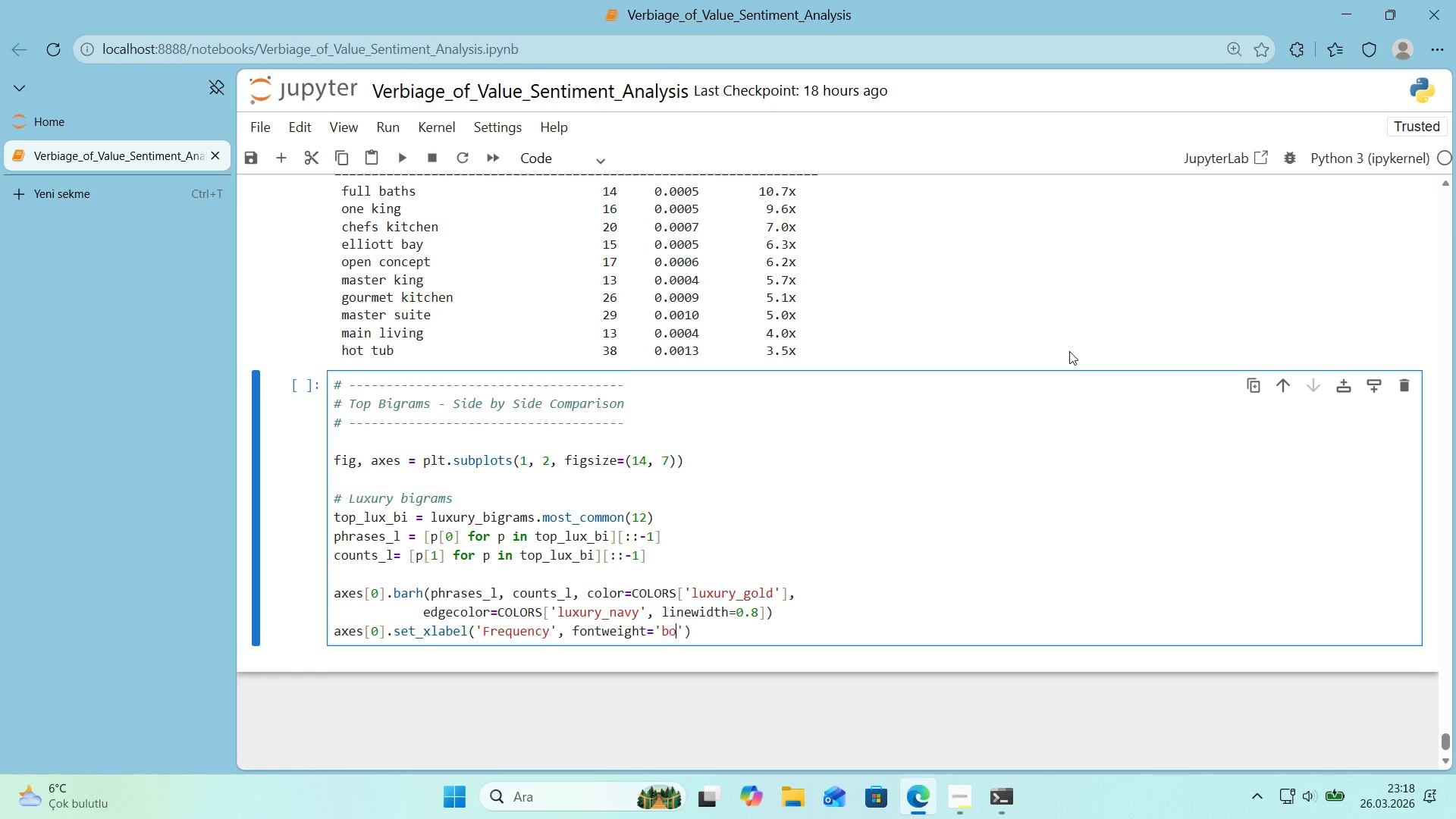 
 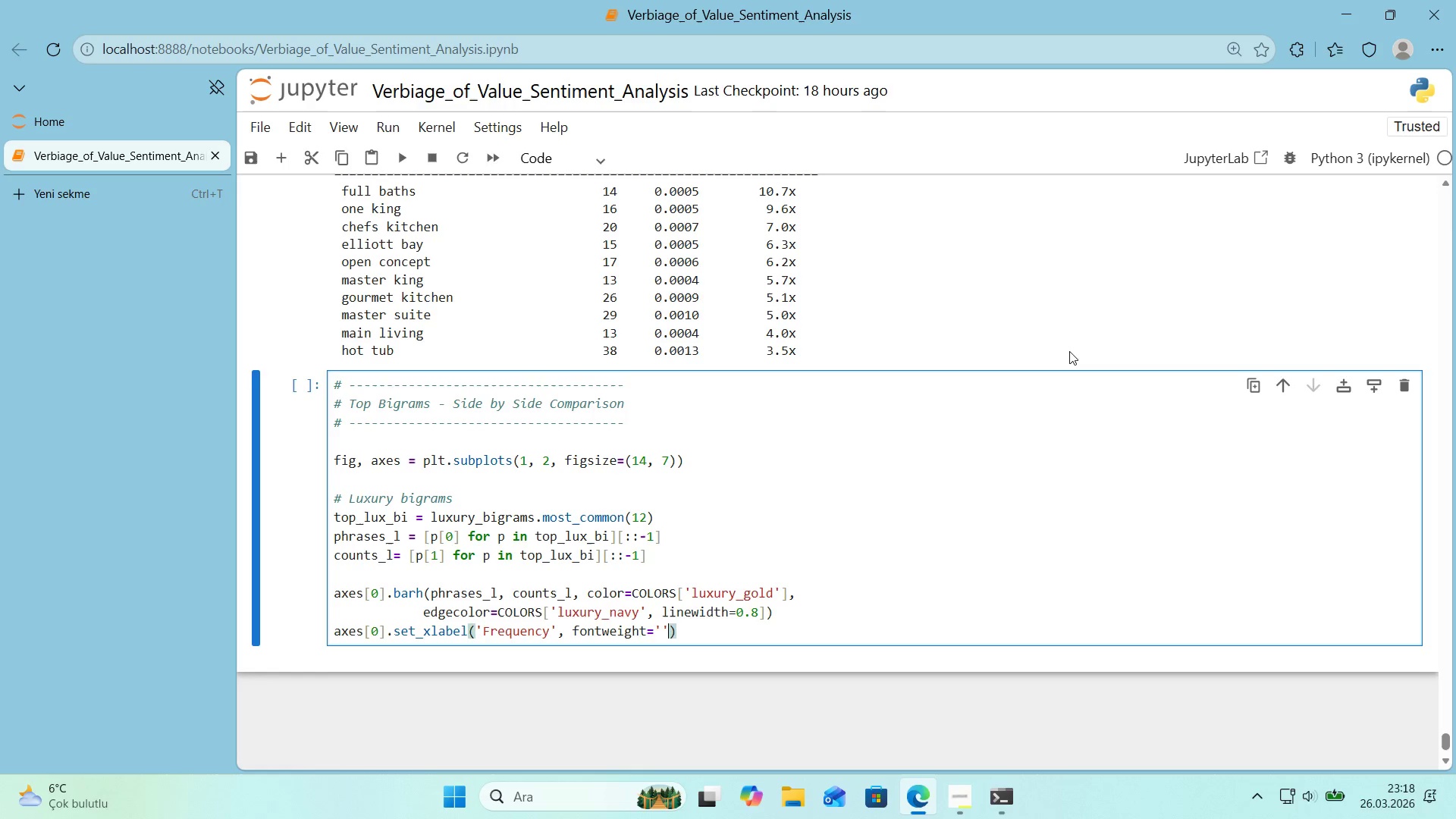 
key(ArrowLeft)
 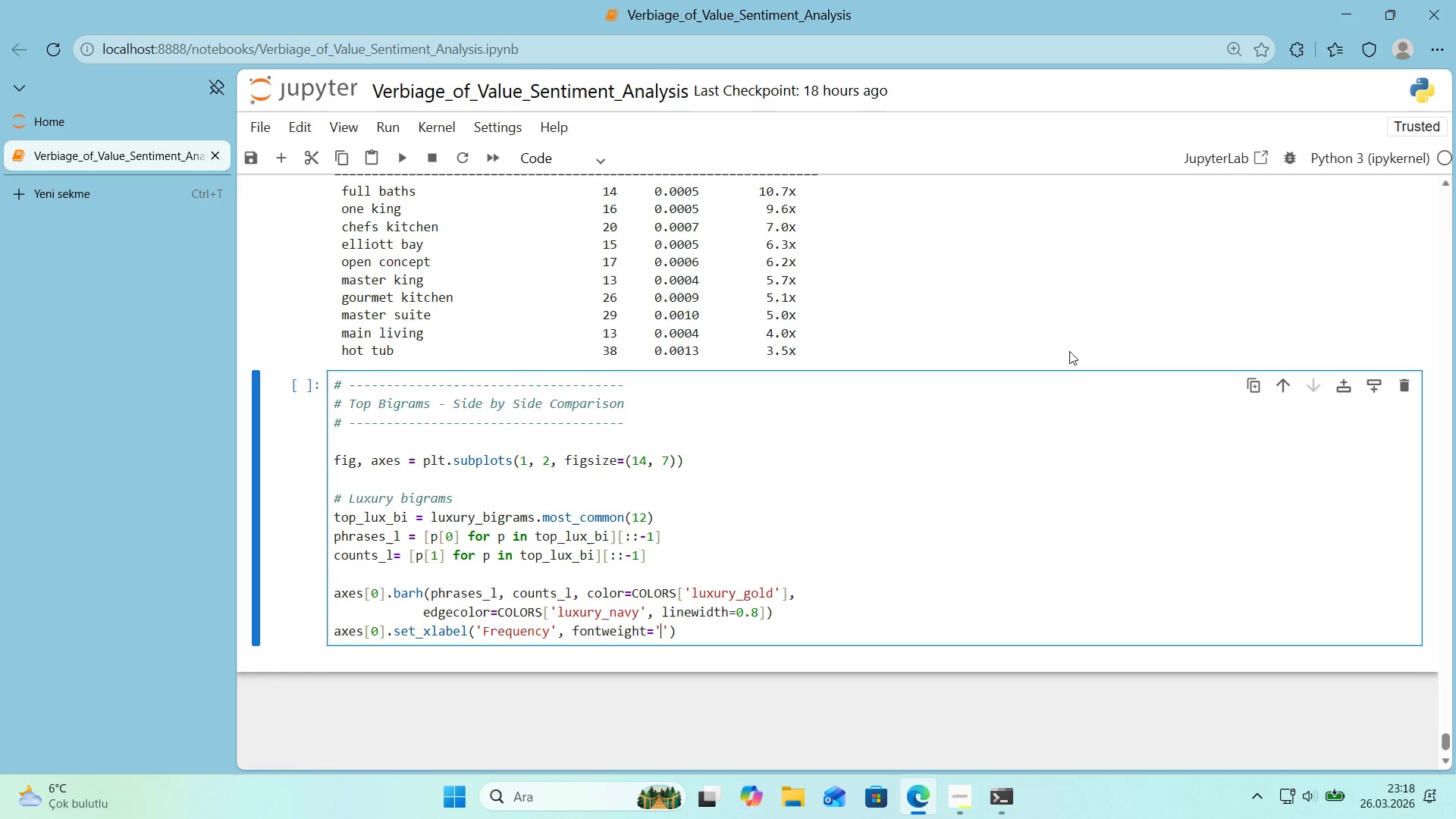 
type(bold)
 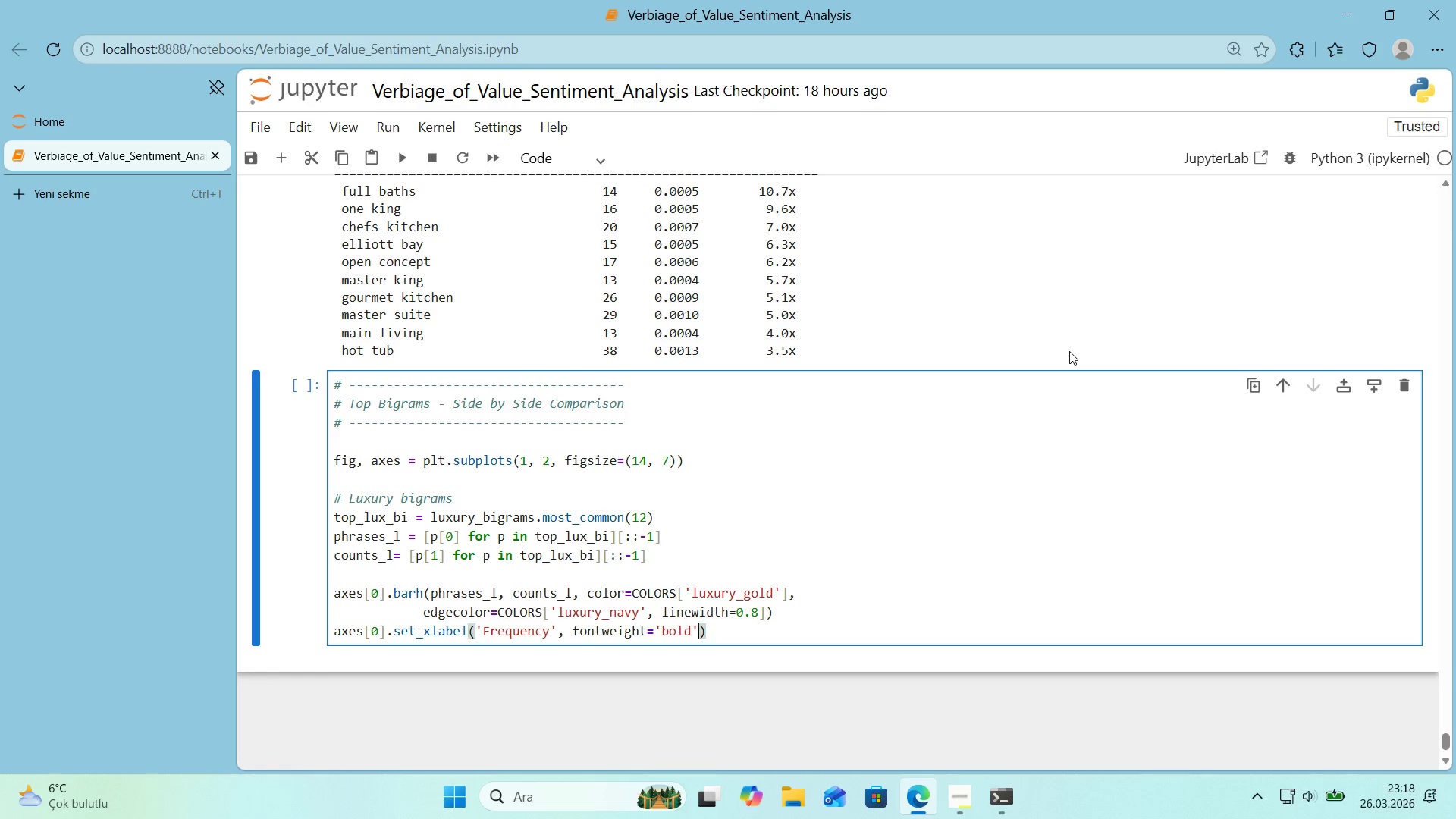 
key(ArrowRight)
 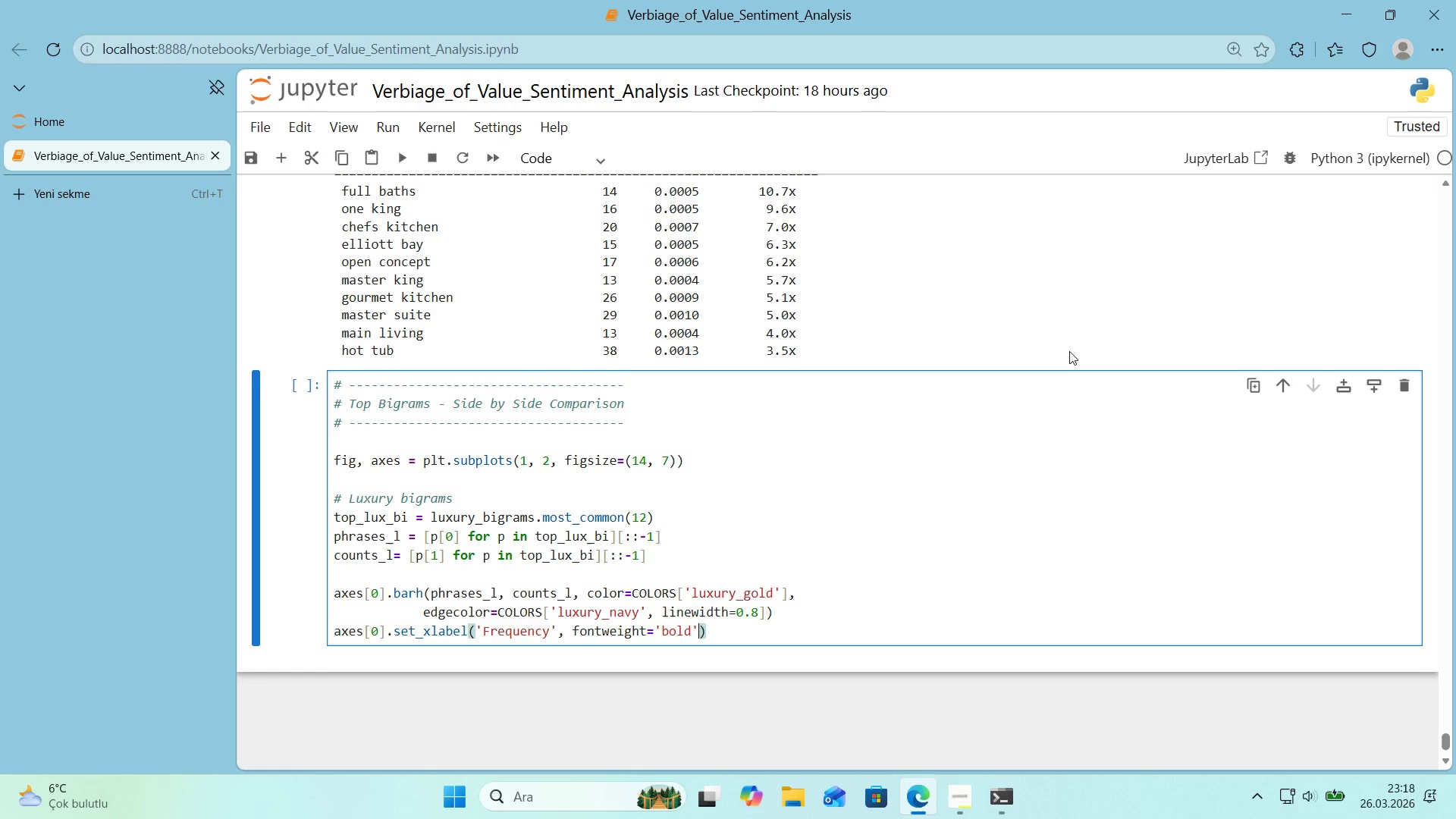 
key(ArrowRight)
 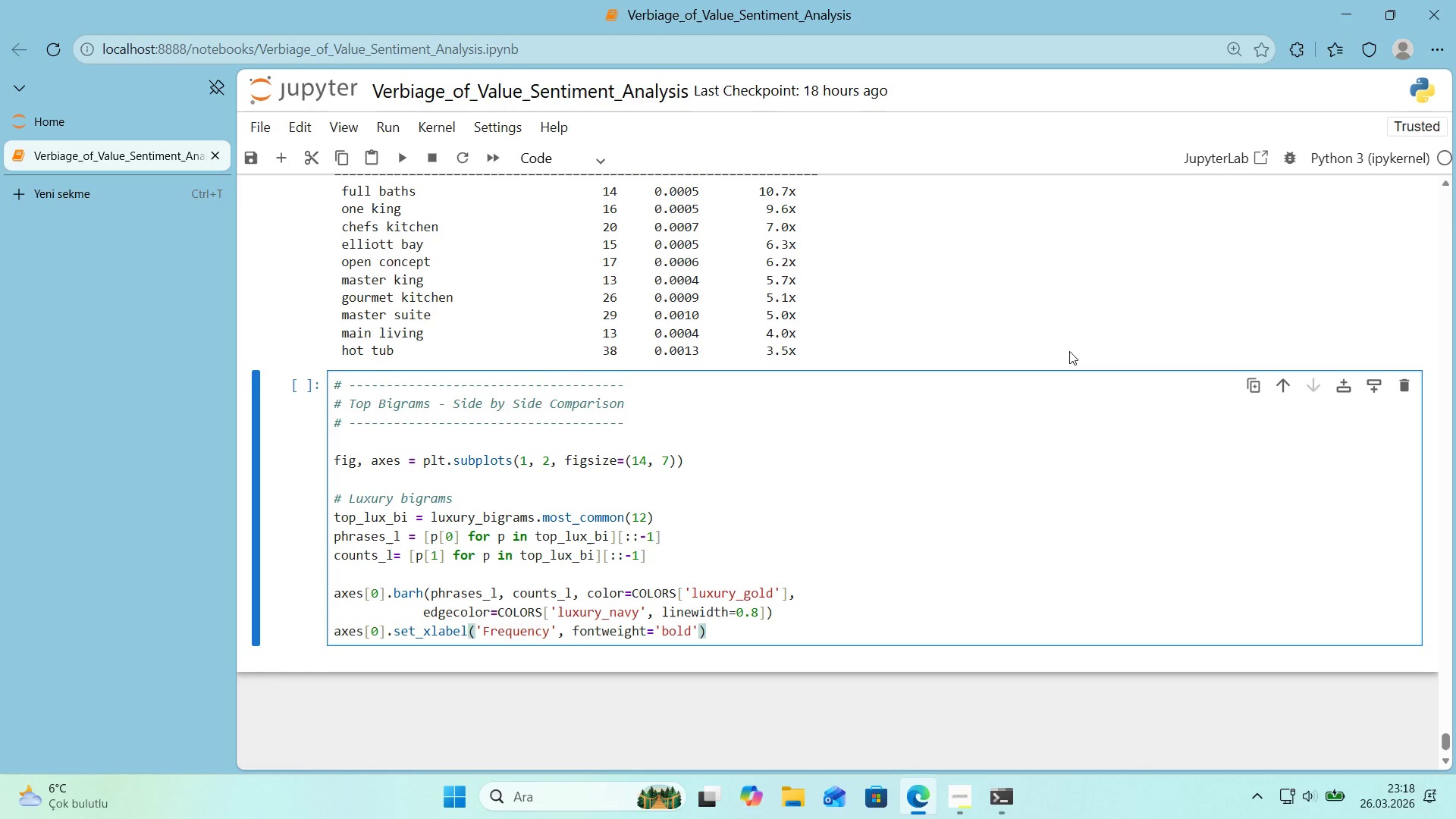 
key(Enter)
 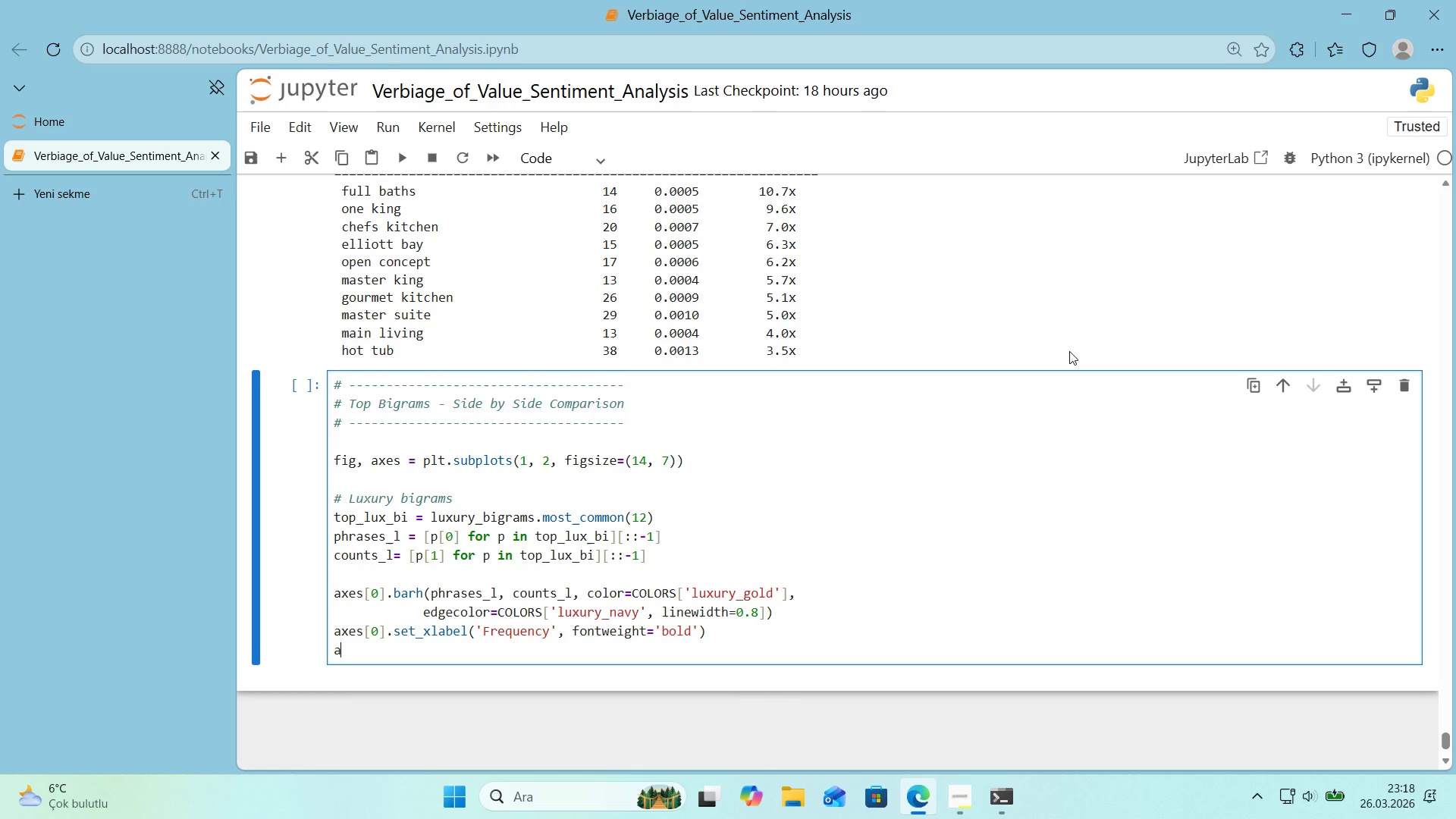 
type(axes)
 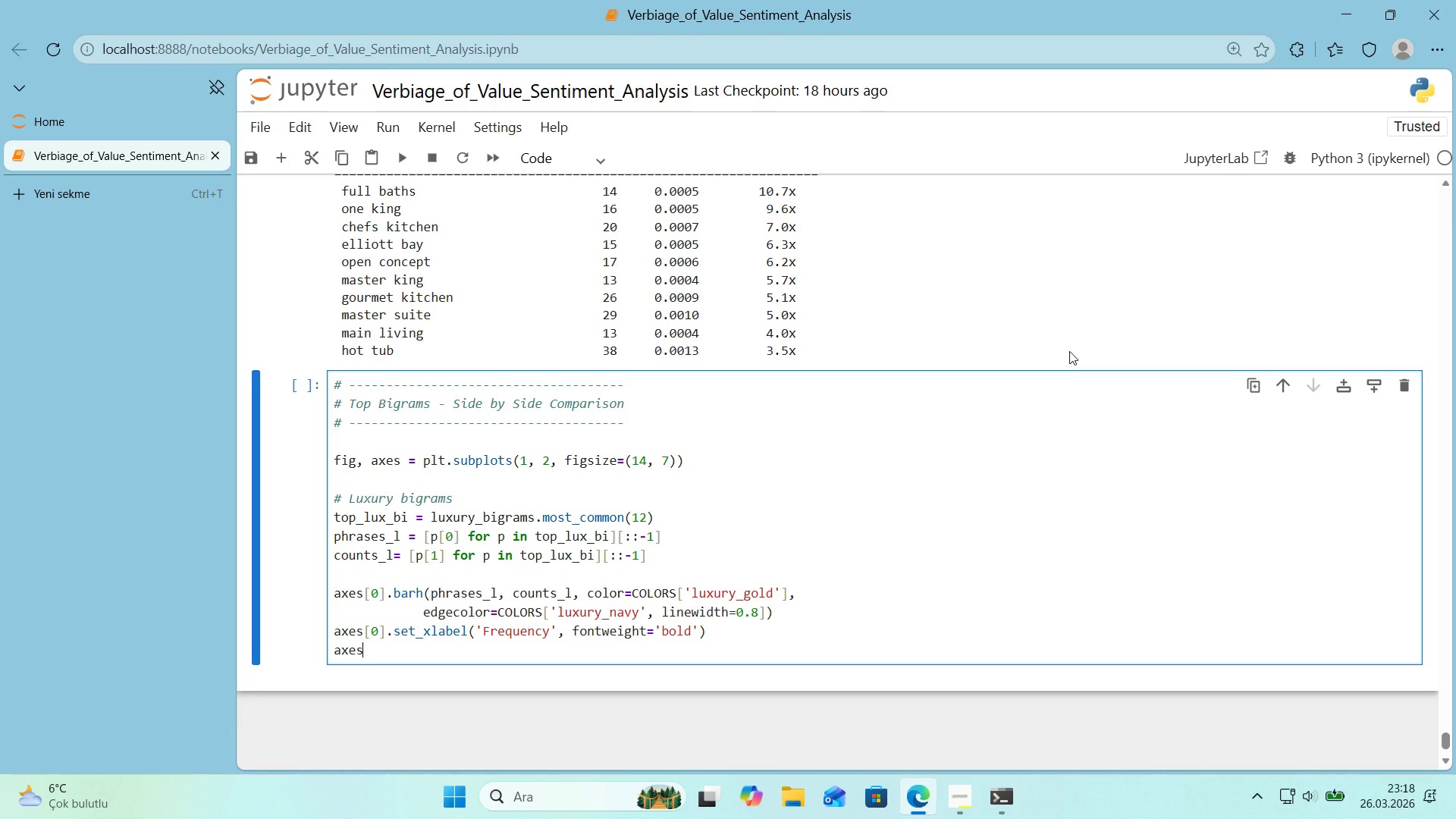 
key(Alt+Control+8)
 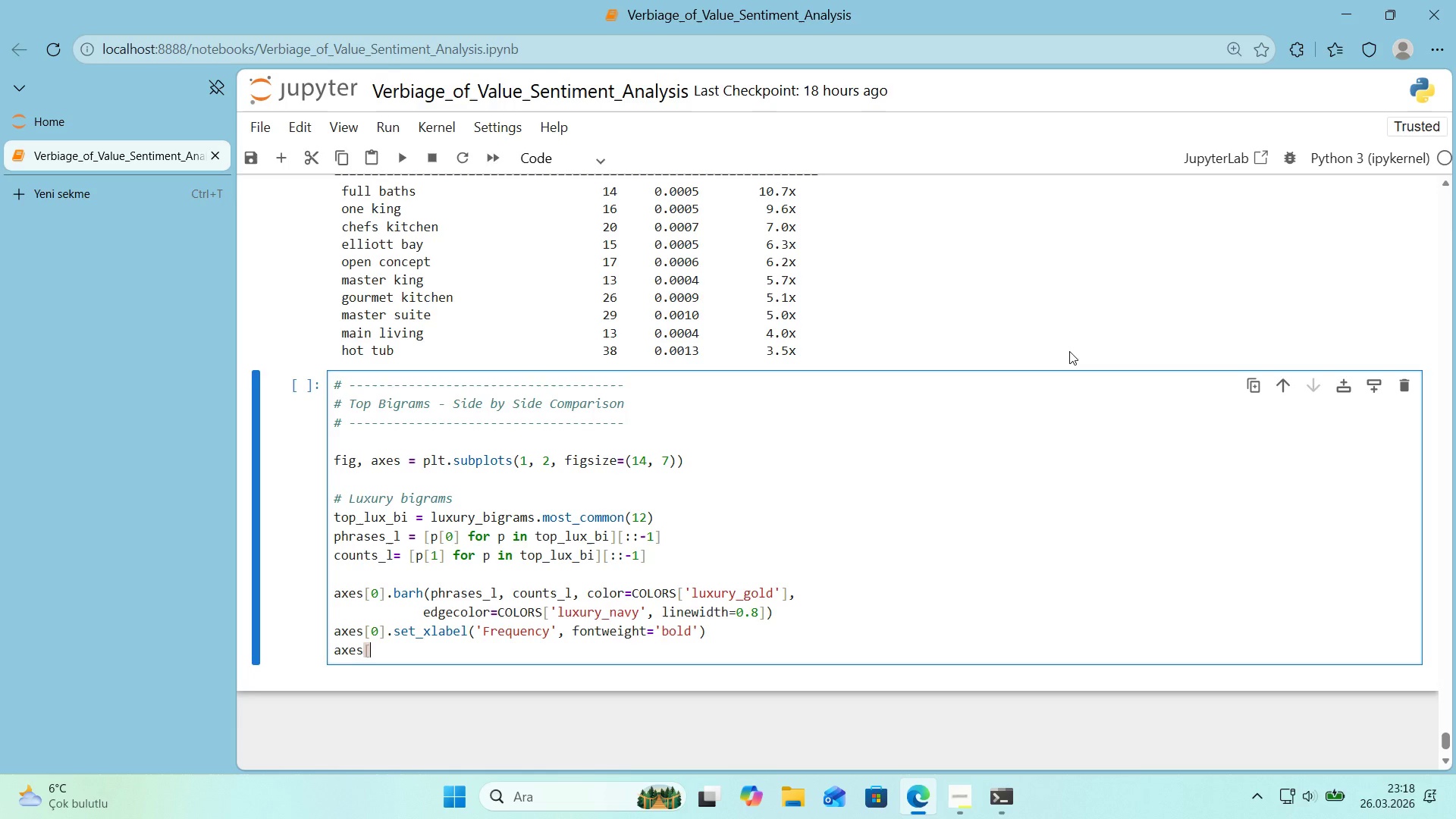 
key(Alt+Control+9)
 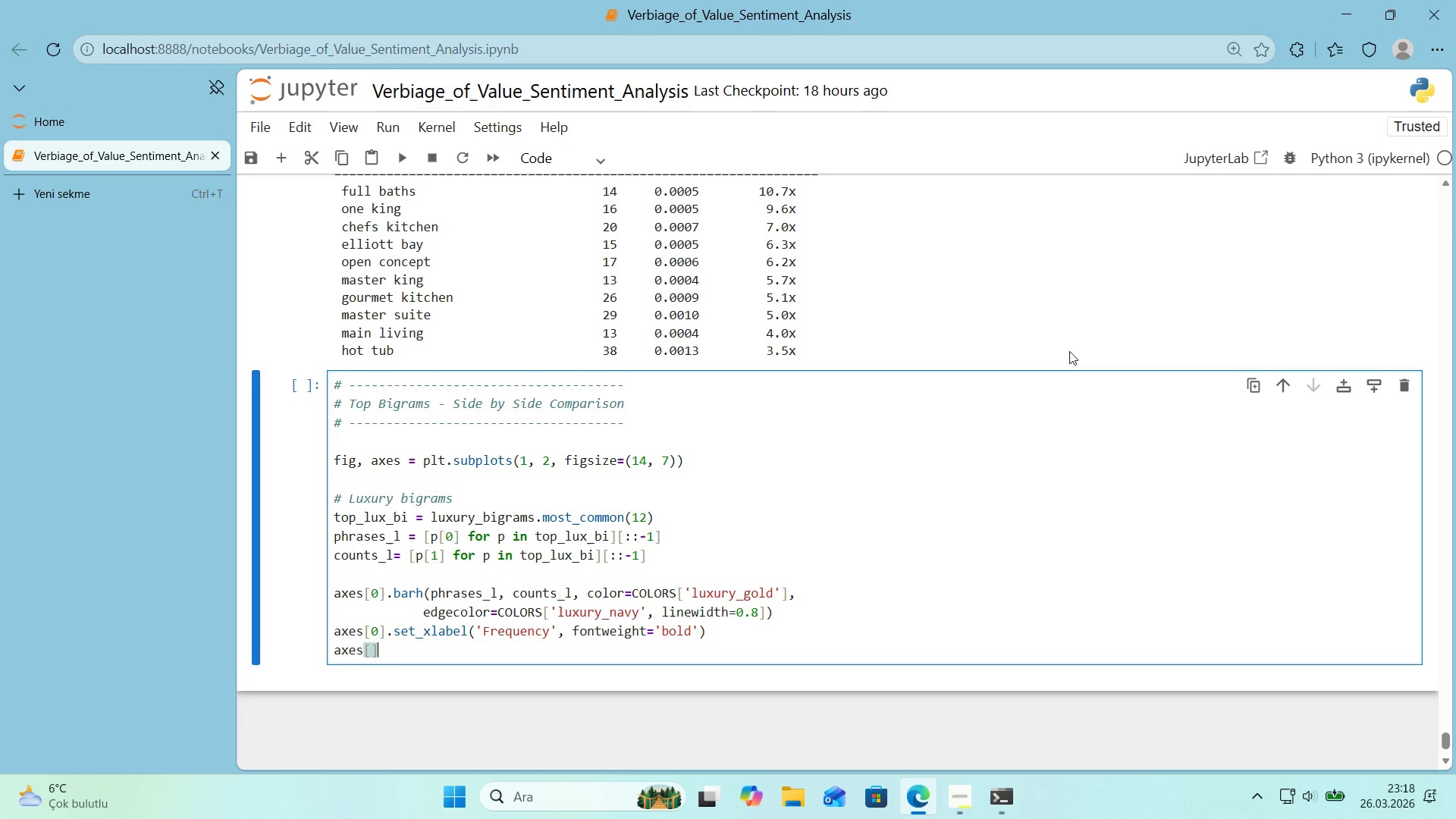 
key(ArrowLeft)
 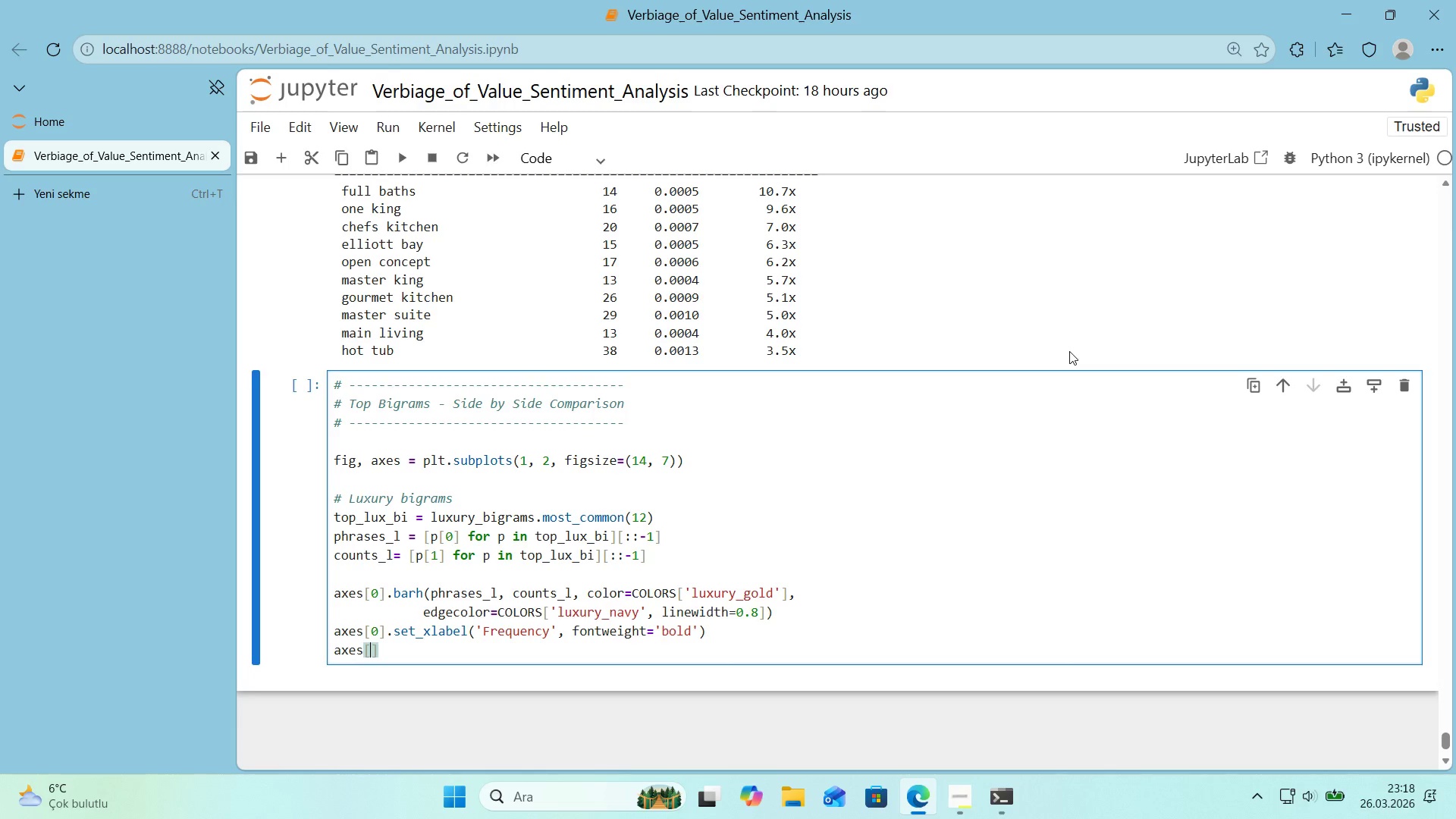 
key(ArrowRight)
 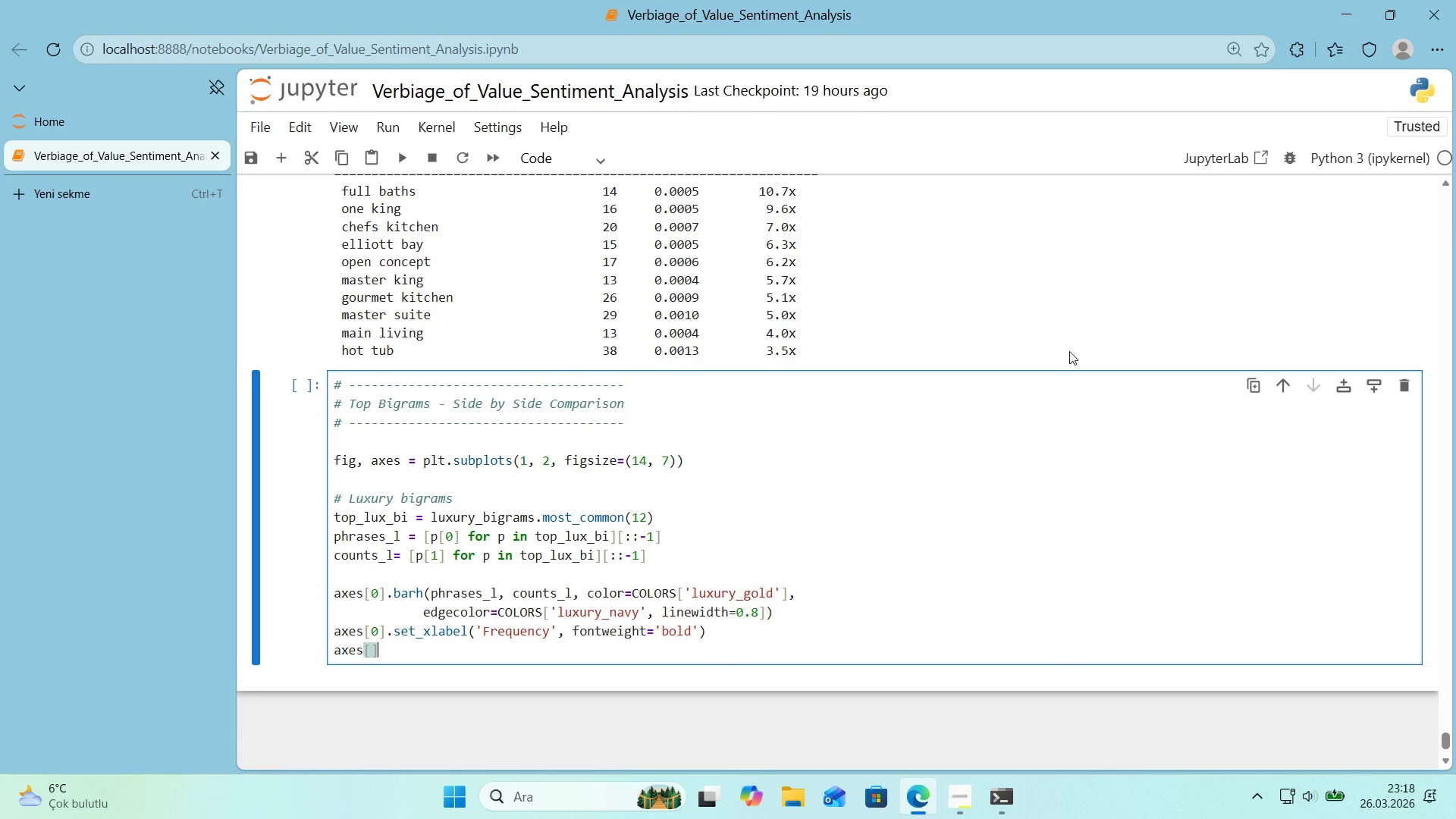 
key(ArrowRight)
 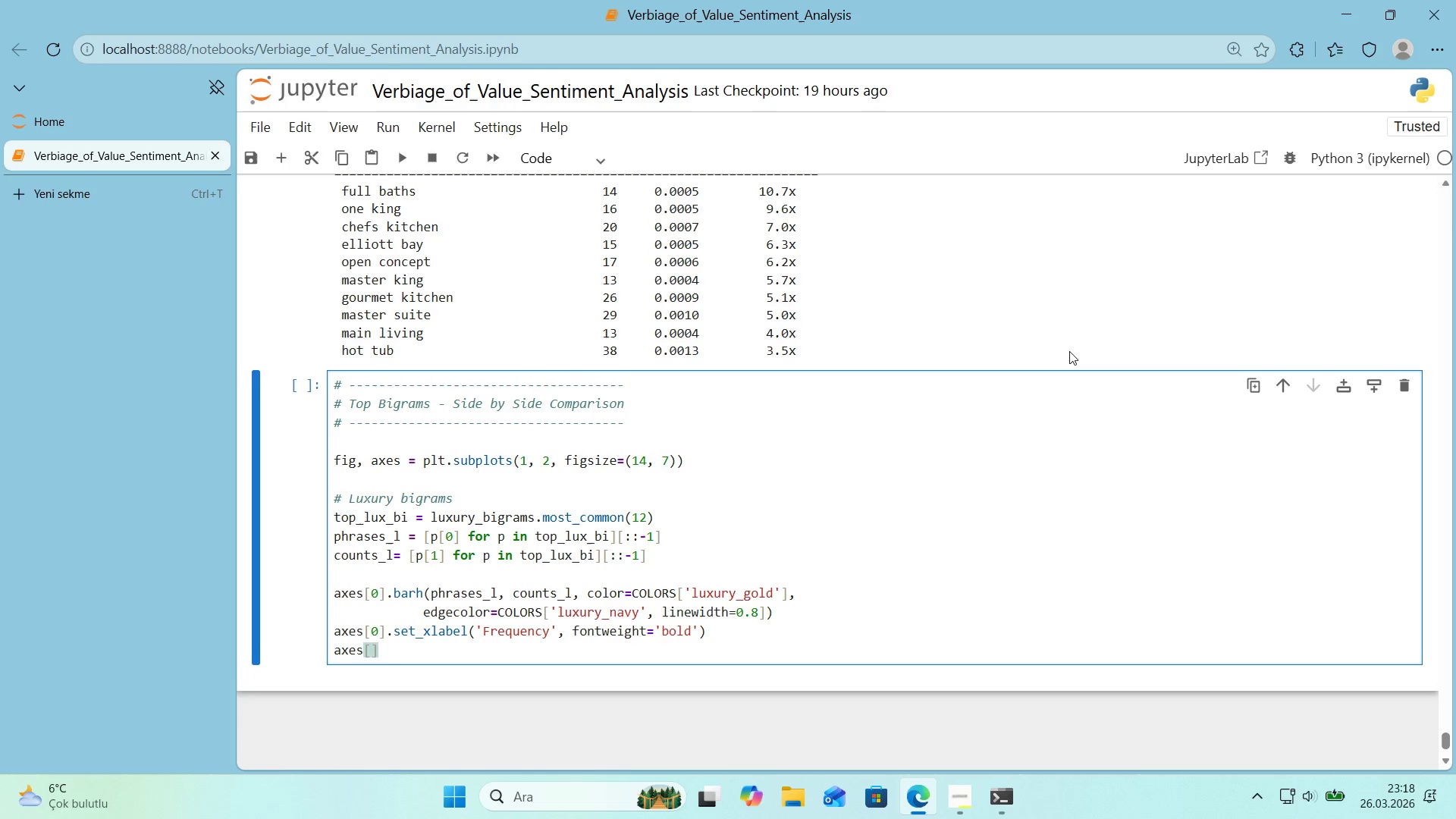 
type(.set_t'tle*()
 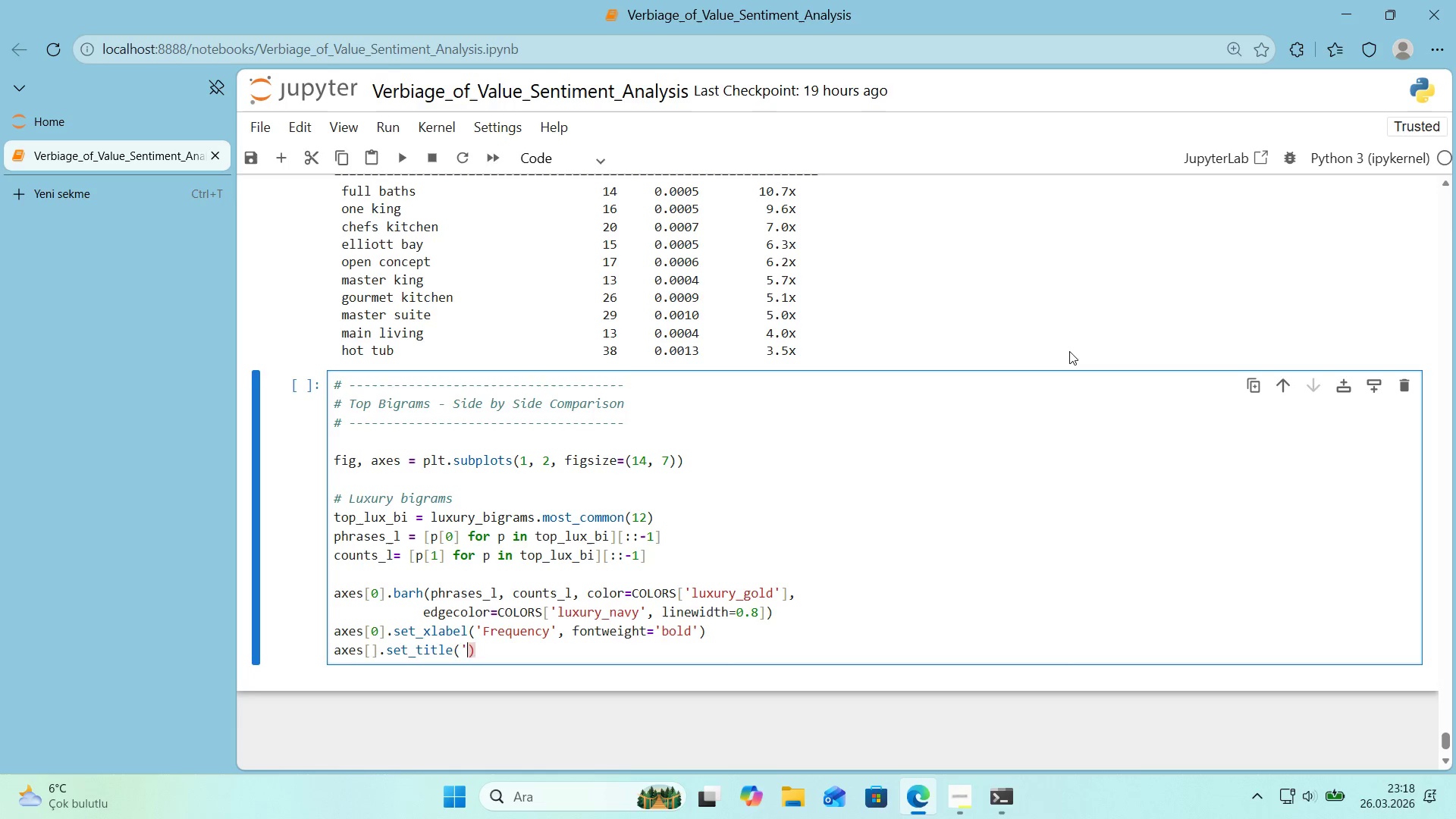 
 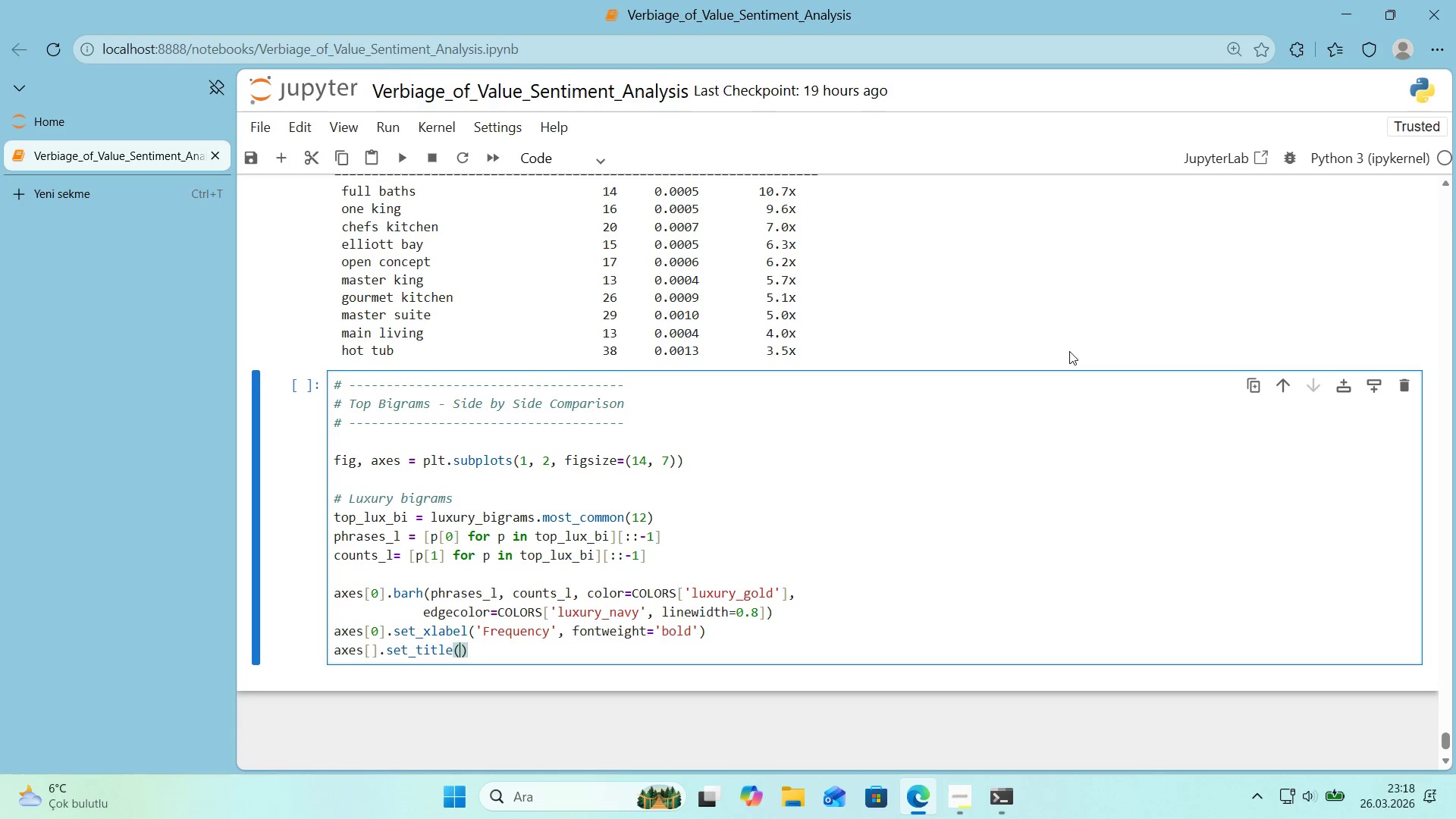 
key(ArrowLeft)
 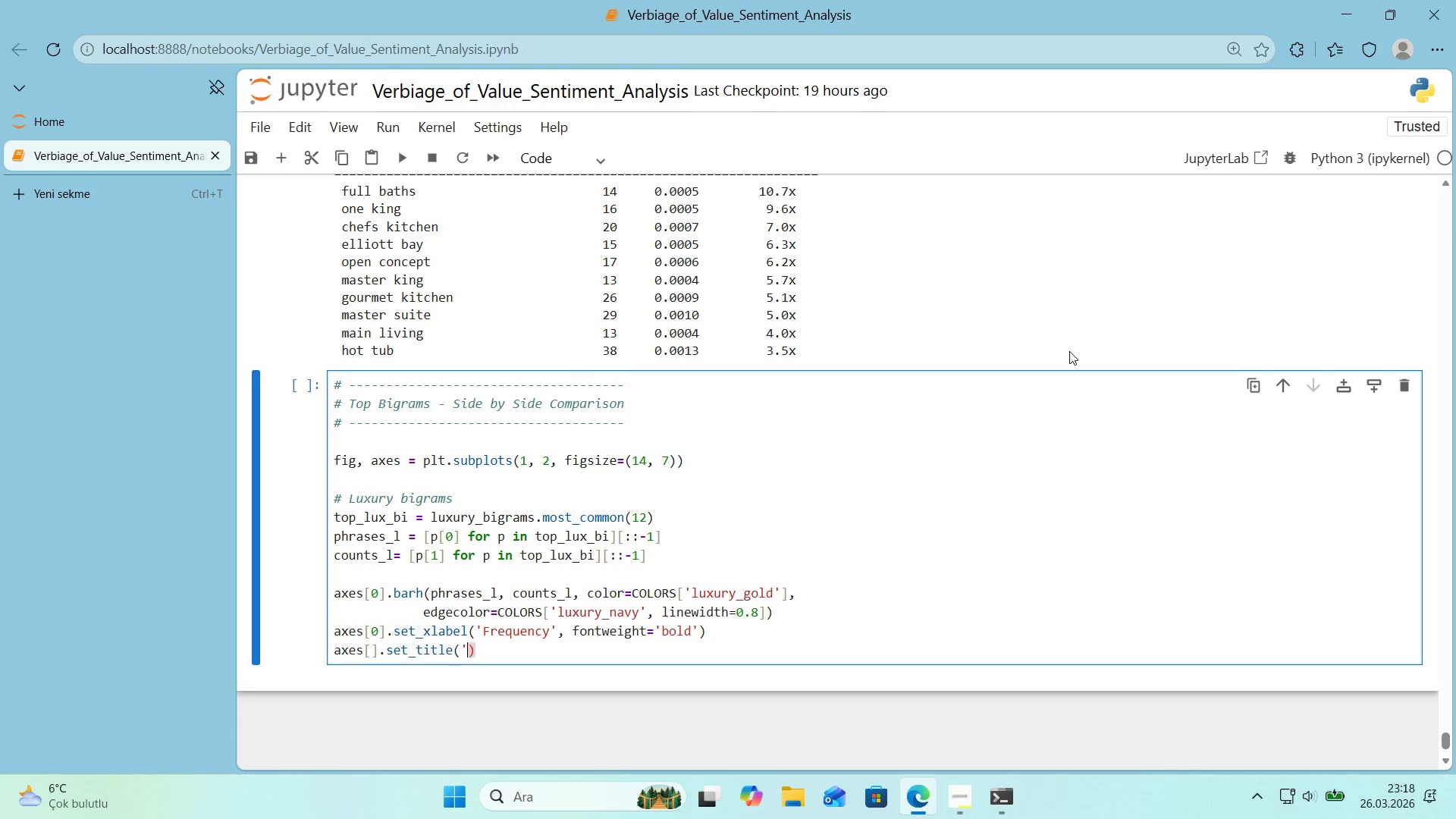 
type(@@)
 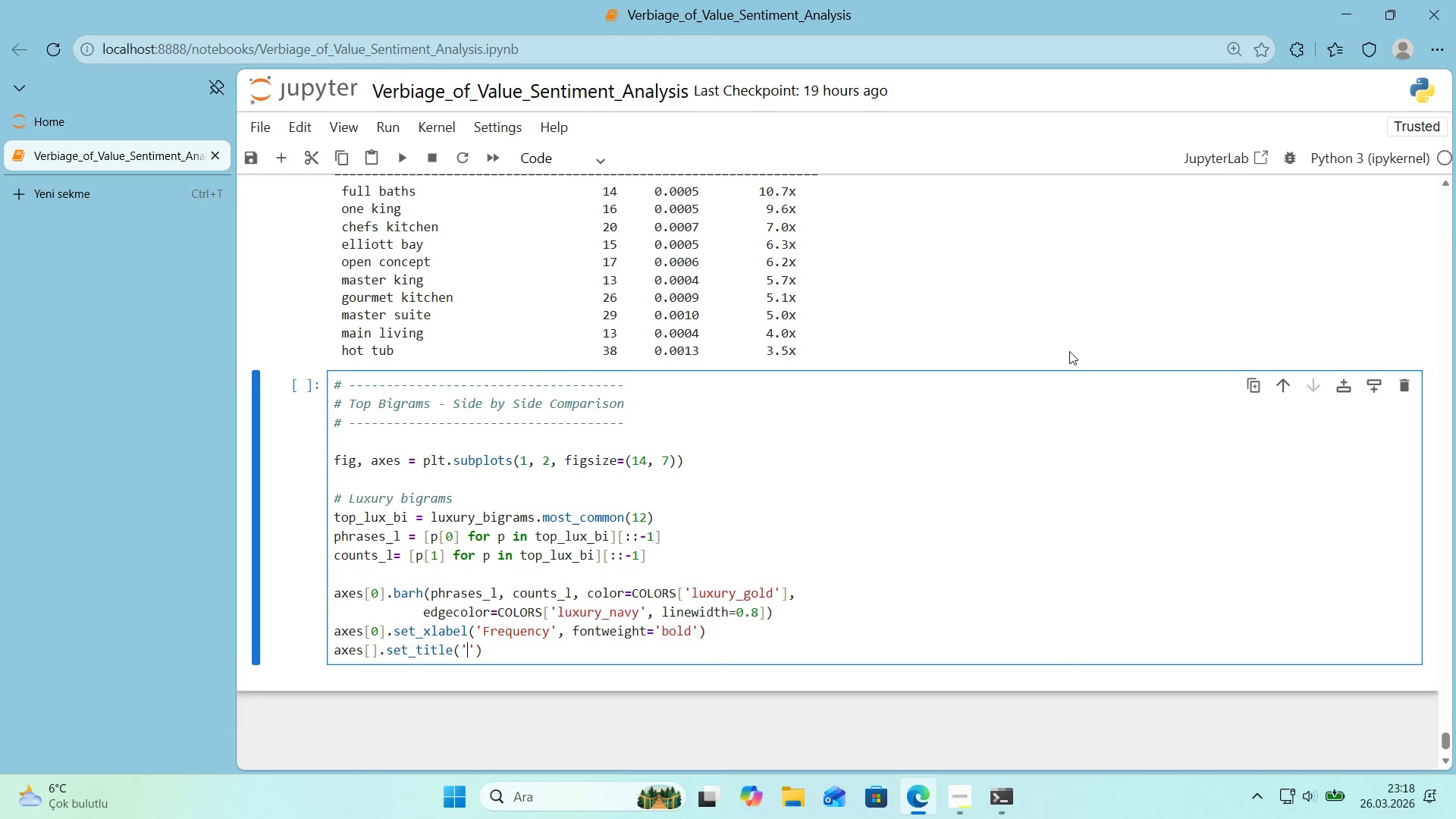 
key(ArrowLeft)
 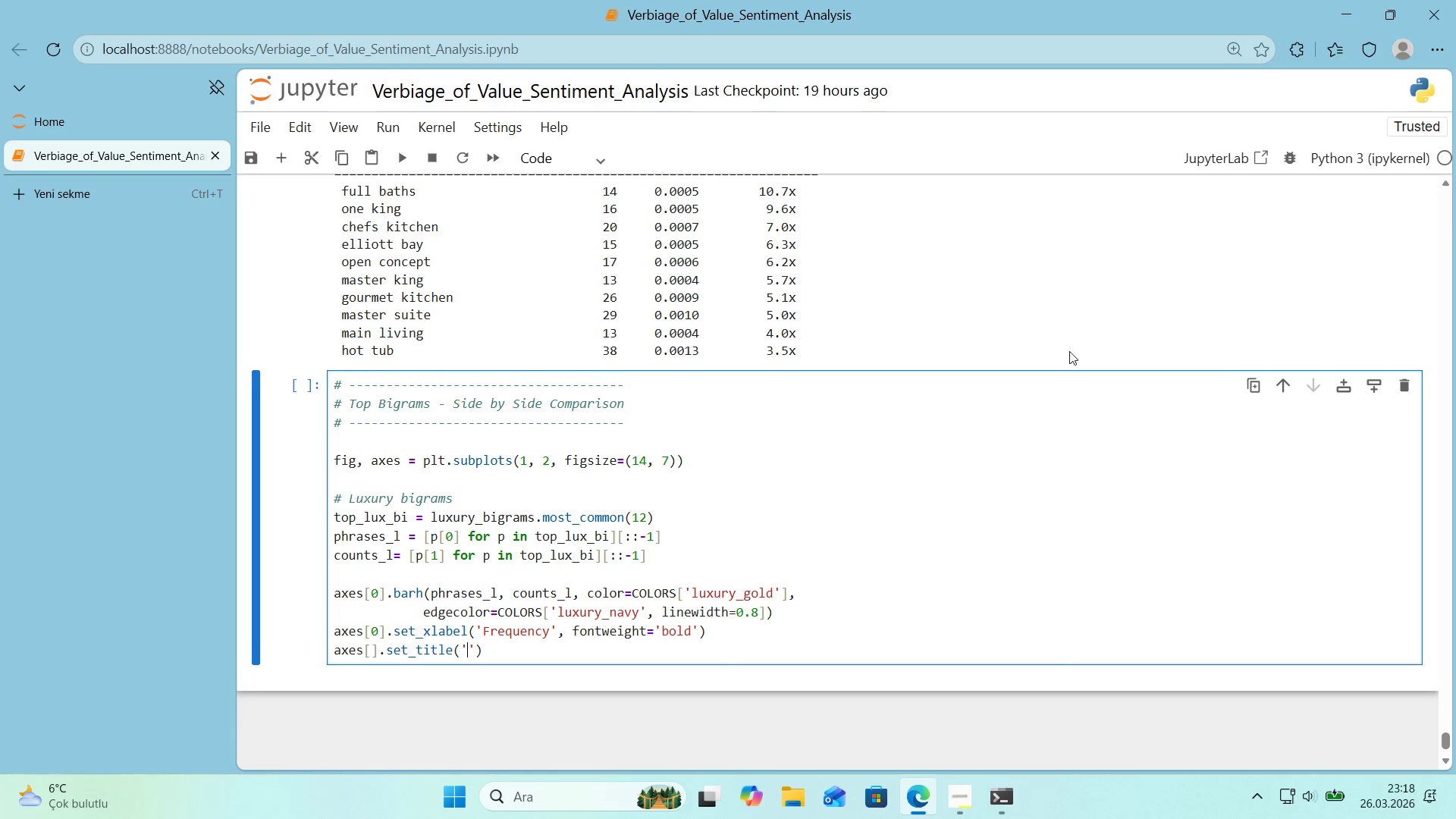 
type(Top B'grams)
 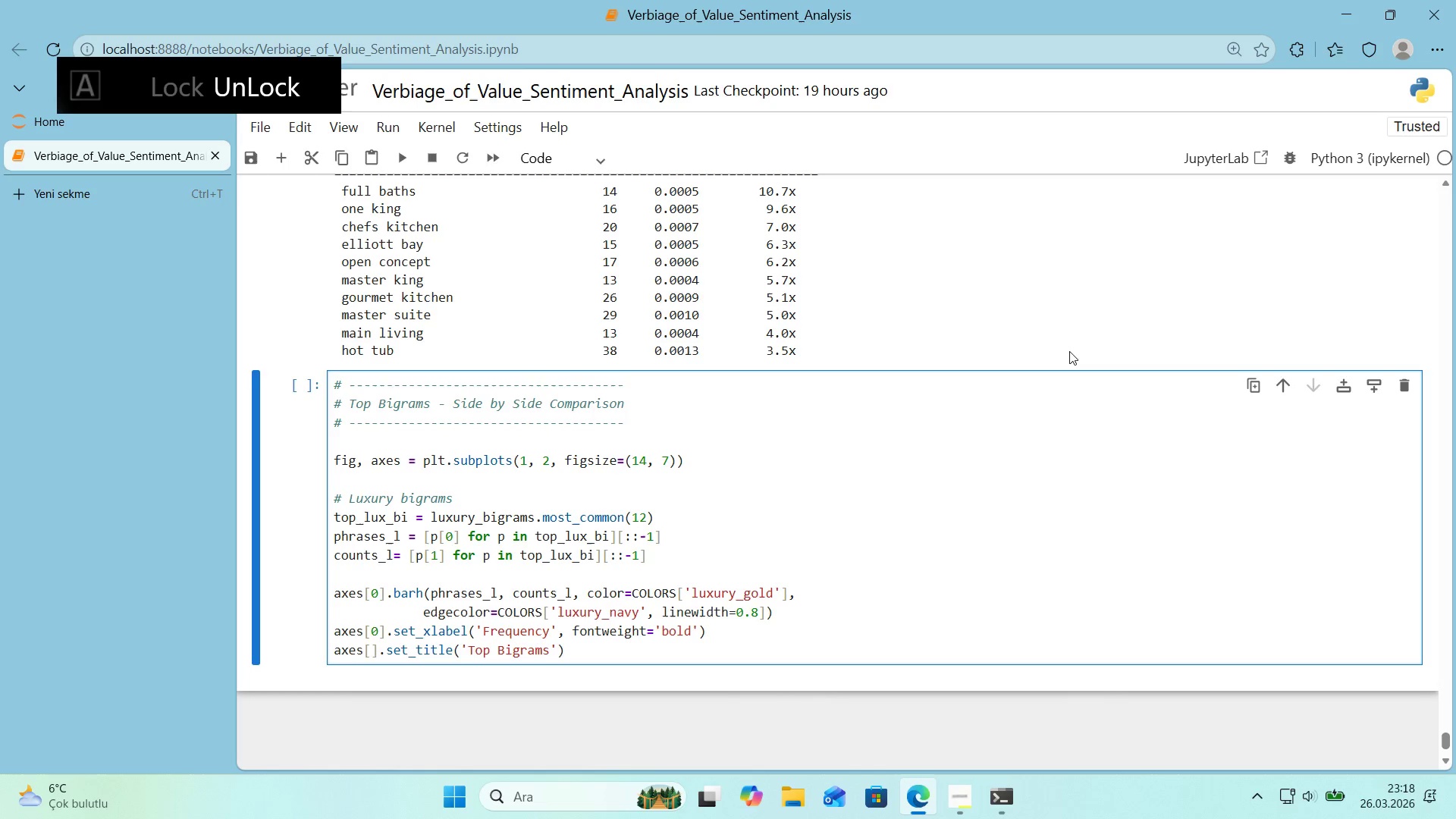 
key(ArrowRight)
 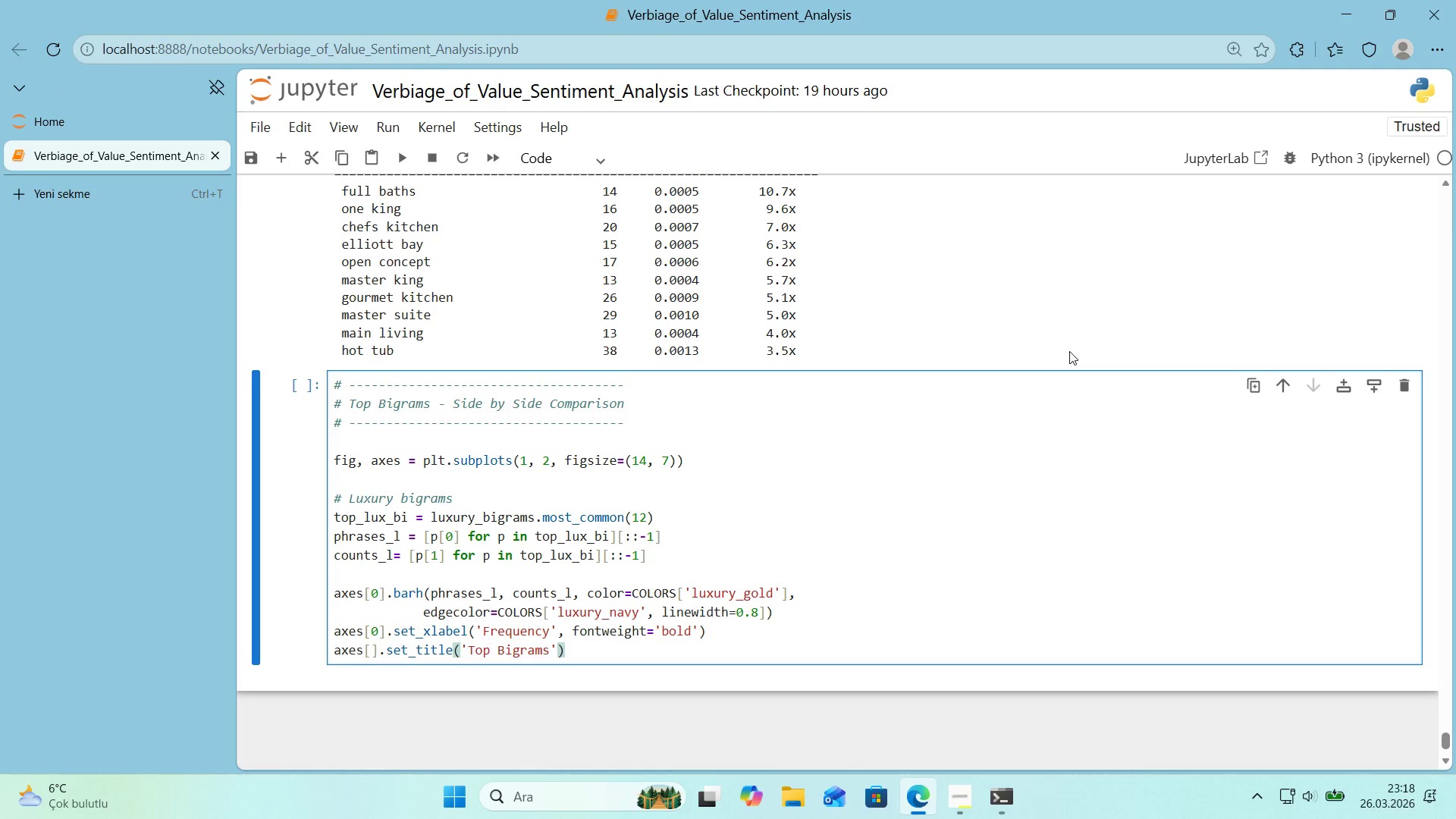 
key(ArrowLeft)
 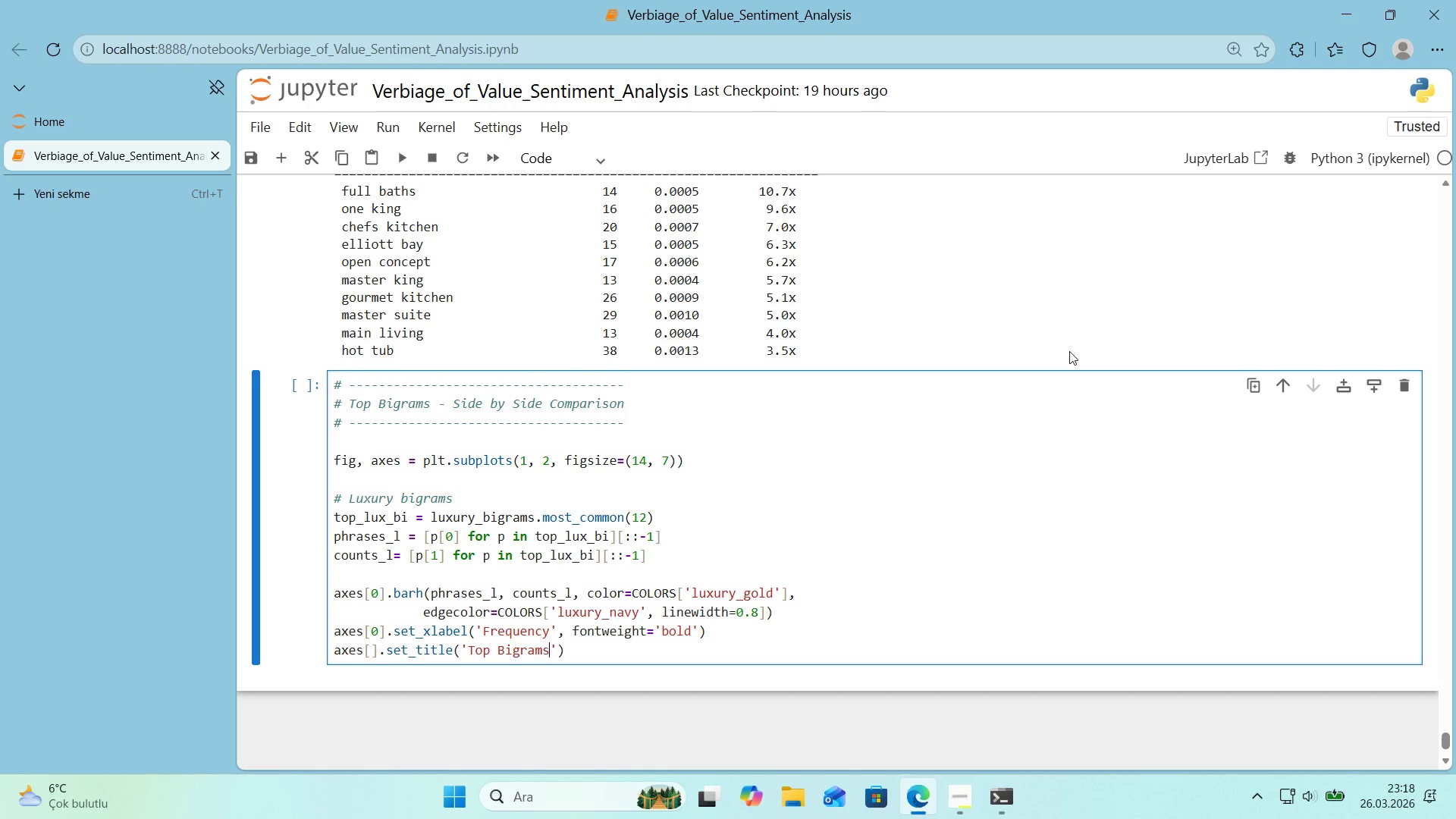 
key(ArrowRight)
 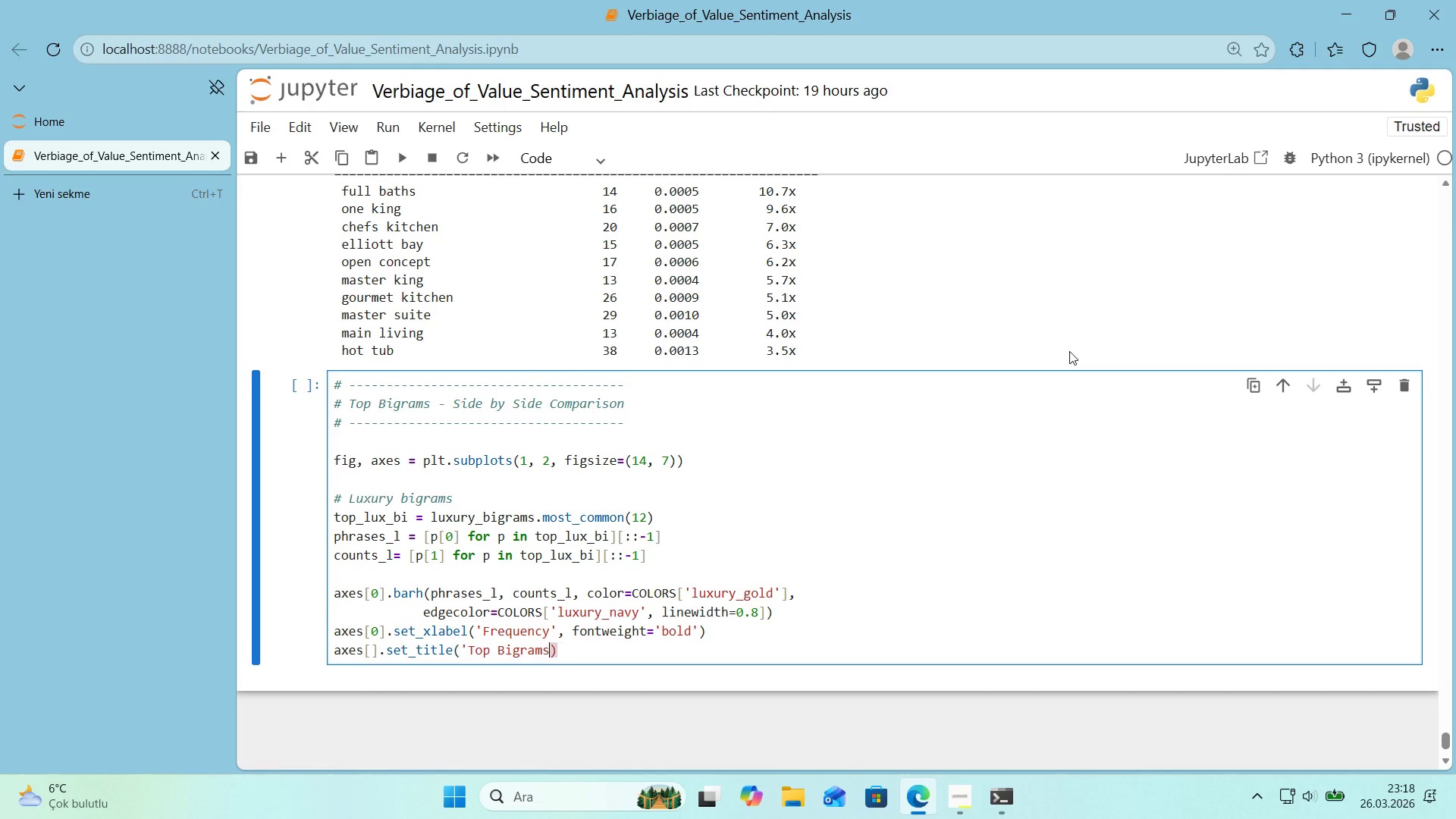 
key(Backspace)
 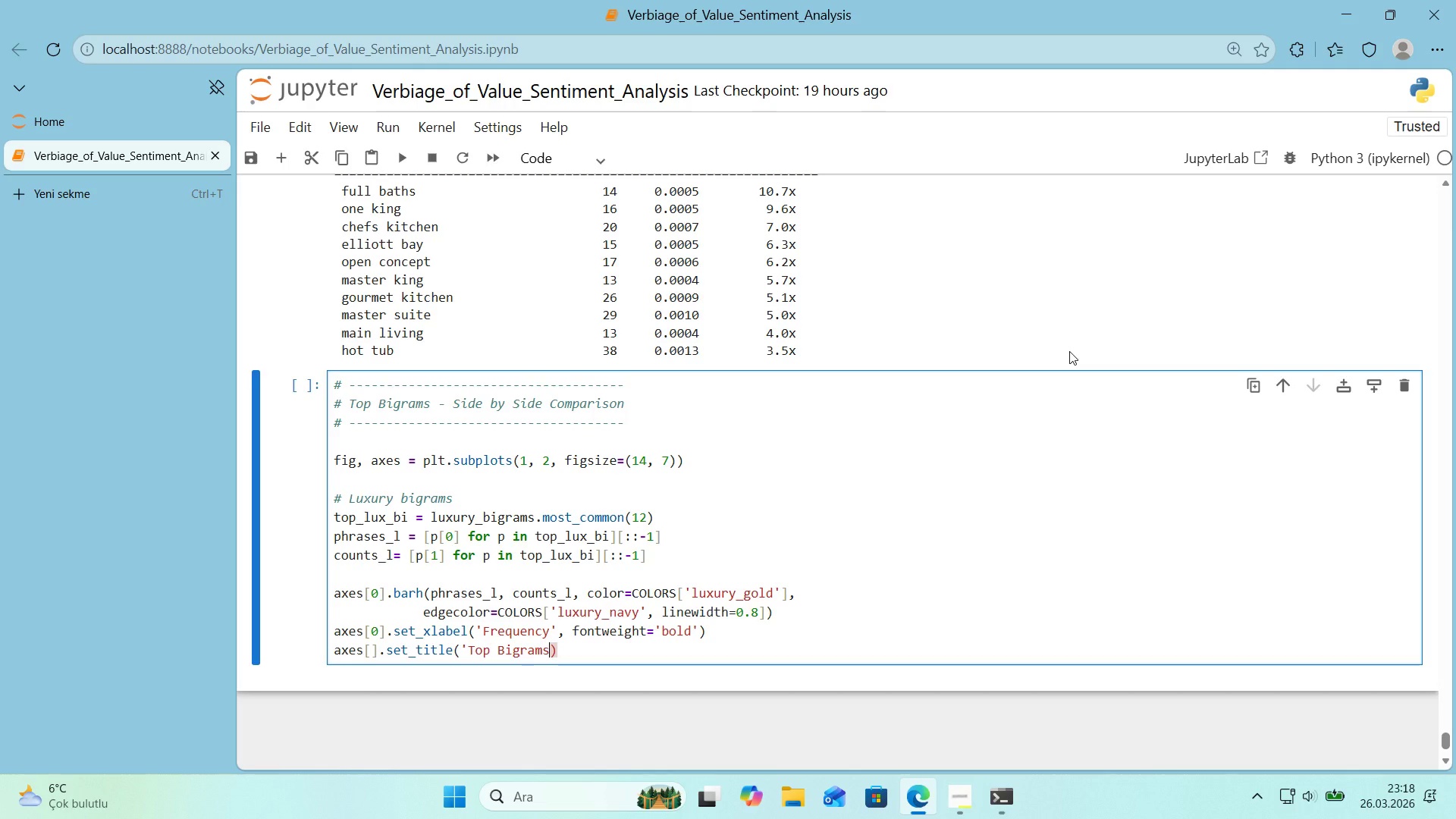 
key(Shift+ShiftRight)
 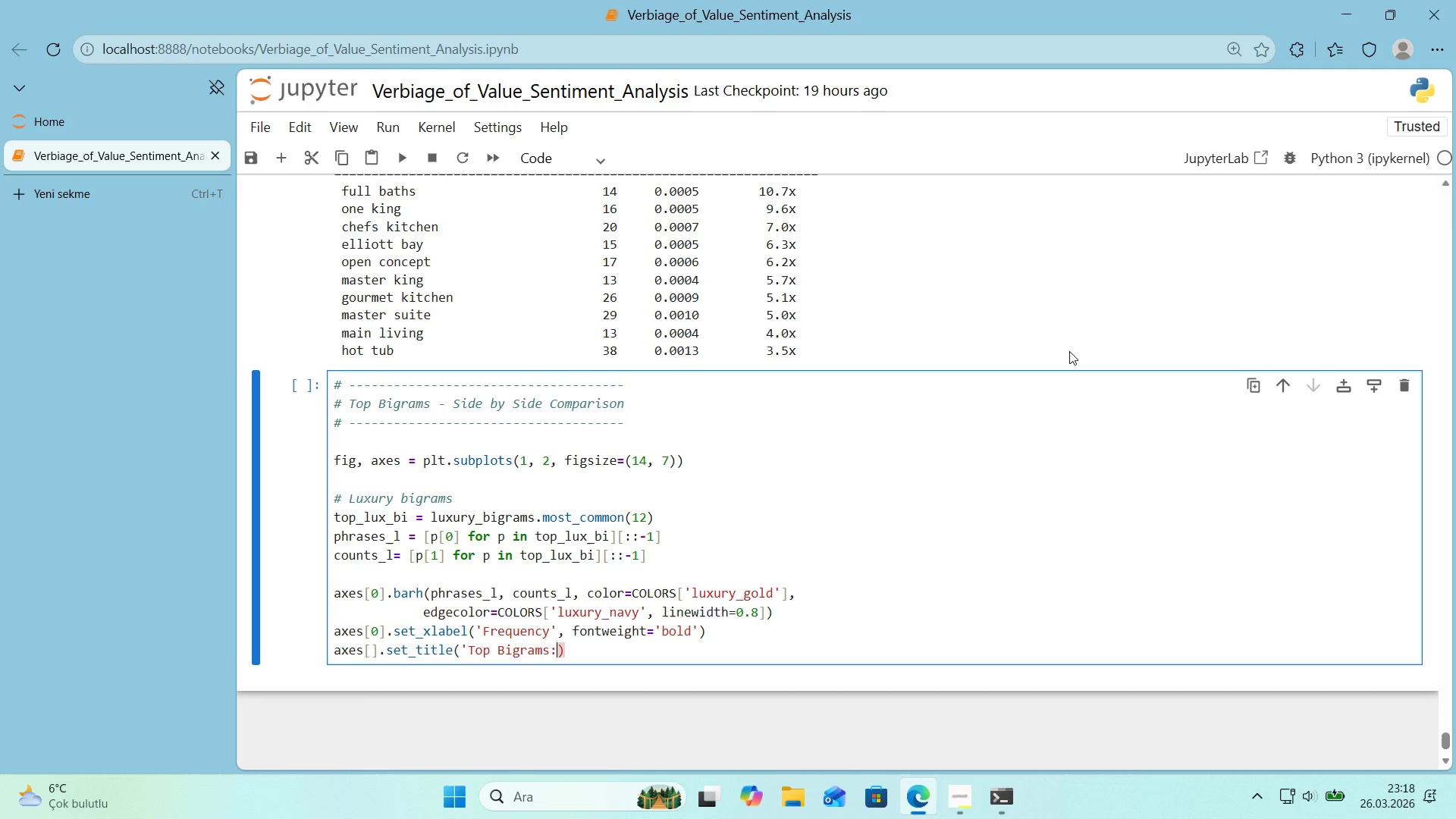 
key(Shift+Period)
 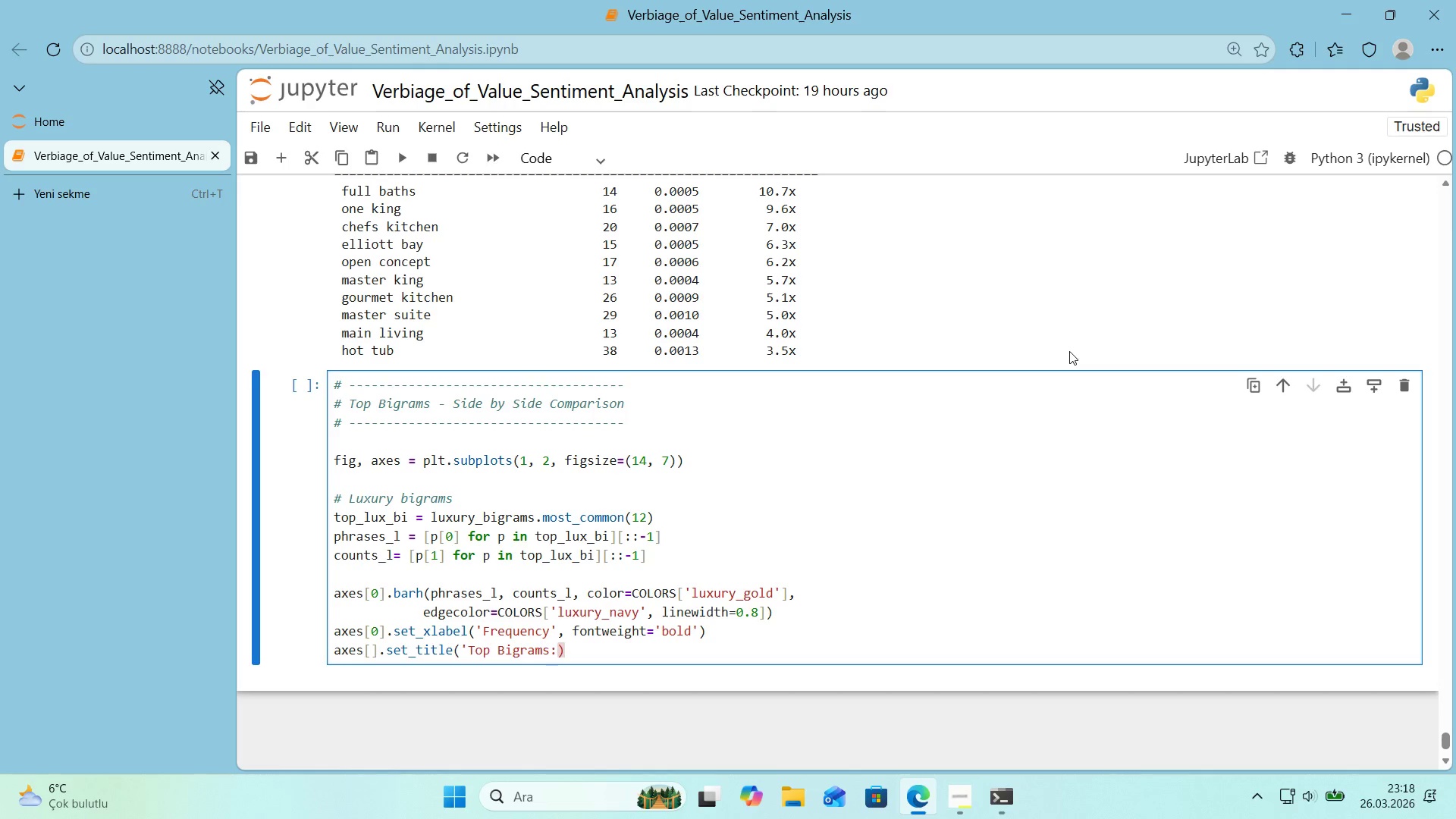 
hold_key(key=ArrowLeft, duration=0.78)
 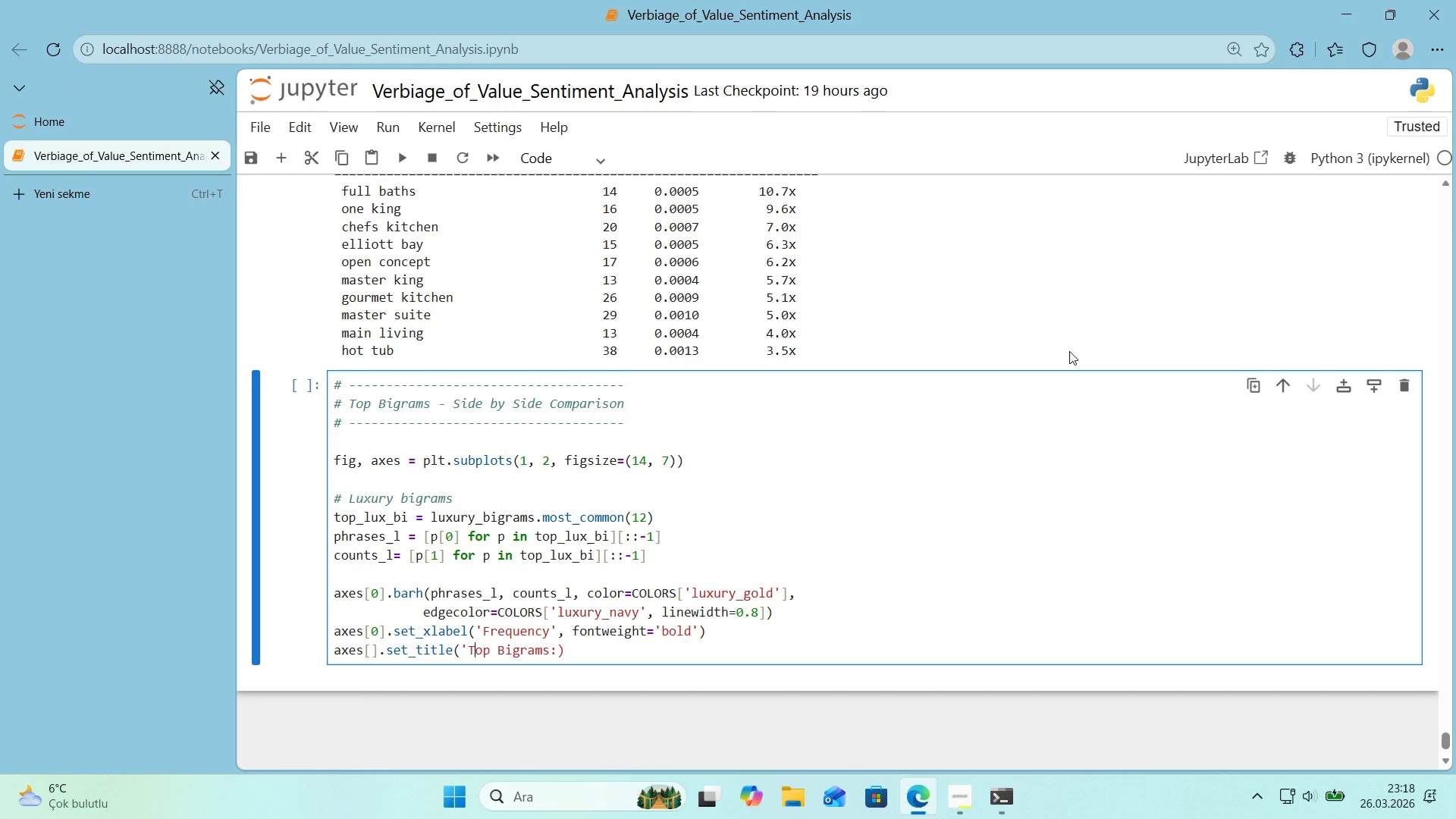 
hold_key(key=ArrowRight, duration=0.75)
 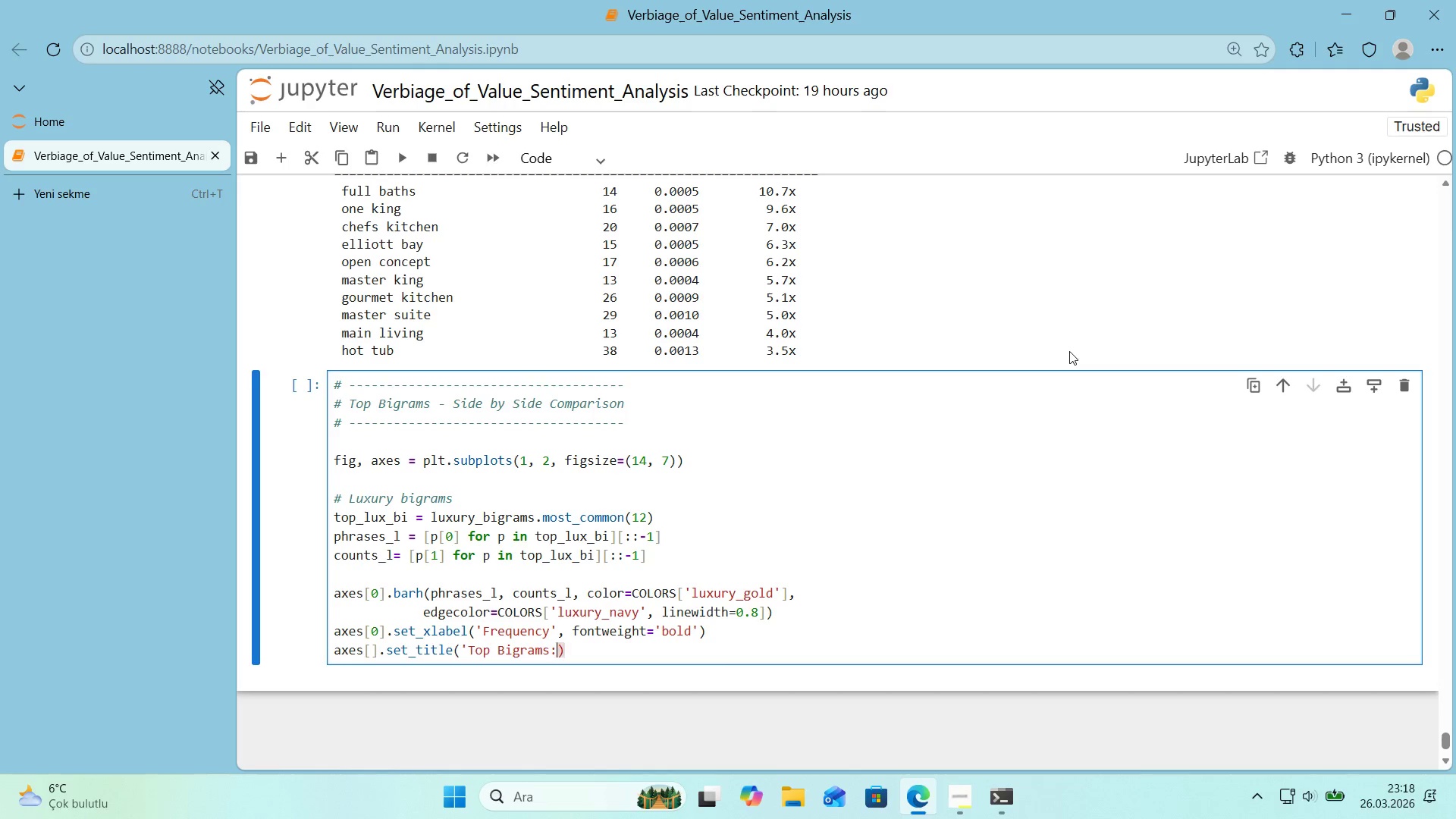 
key(ArrowRight)
 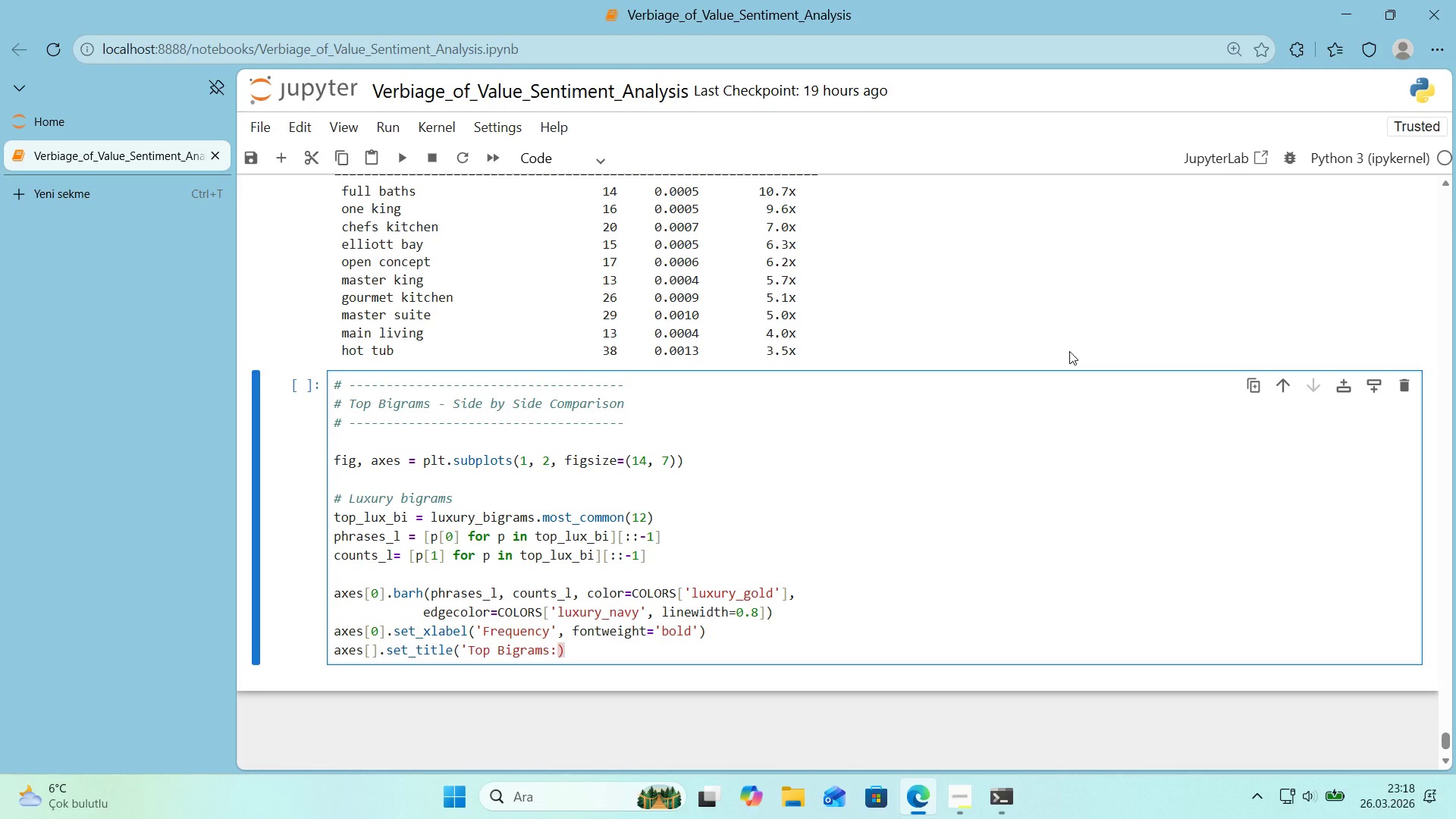 
type( Luxury L'st'ngs@, fontwe'ght)@@)
 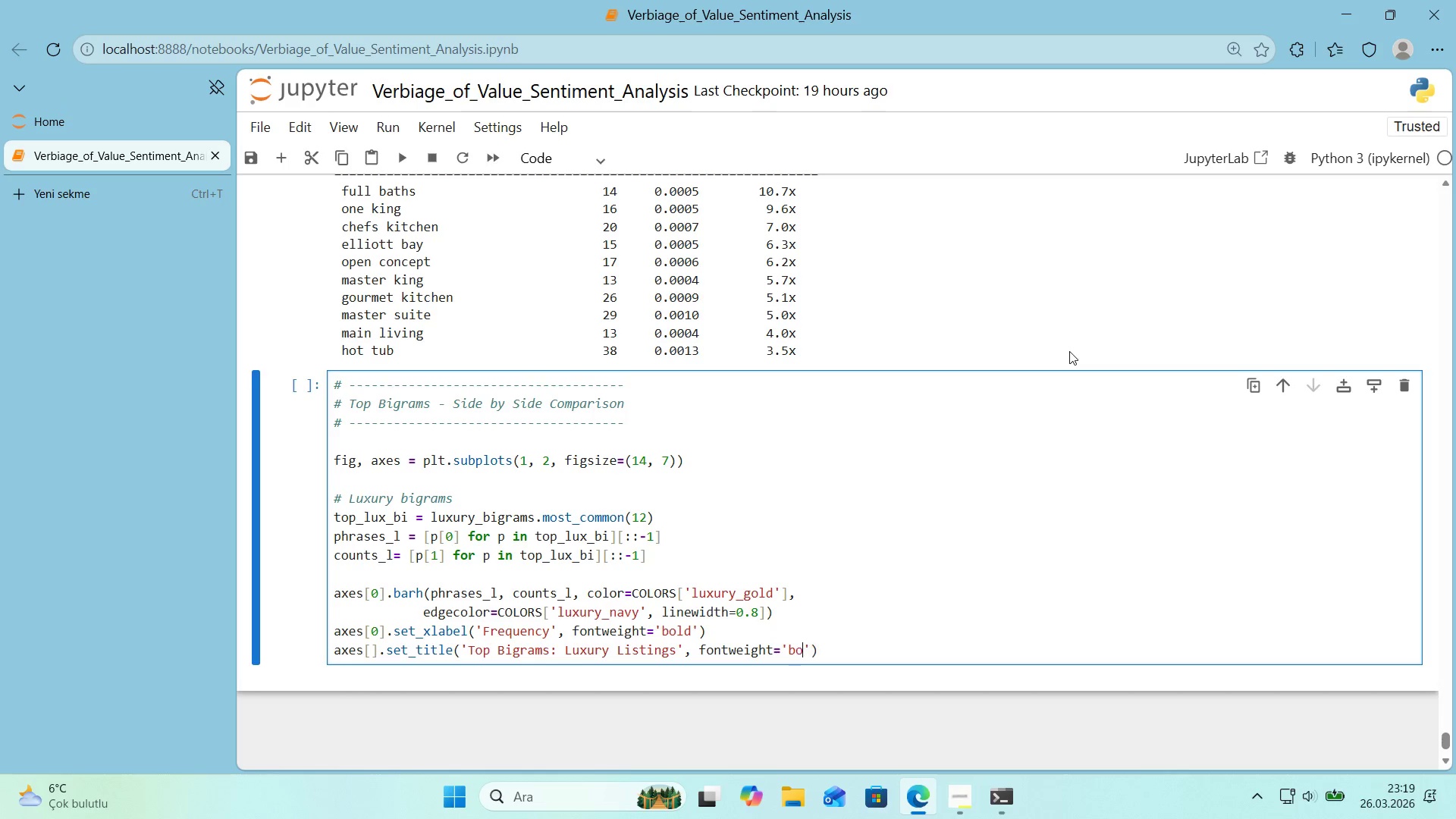 
 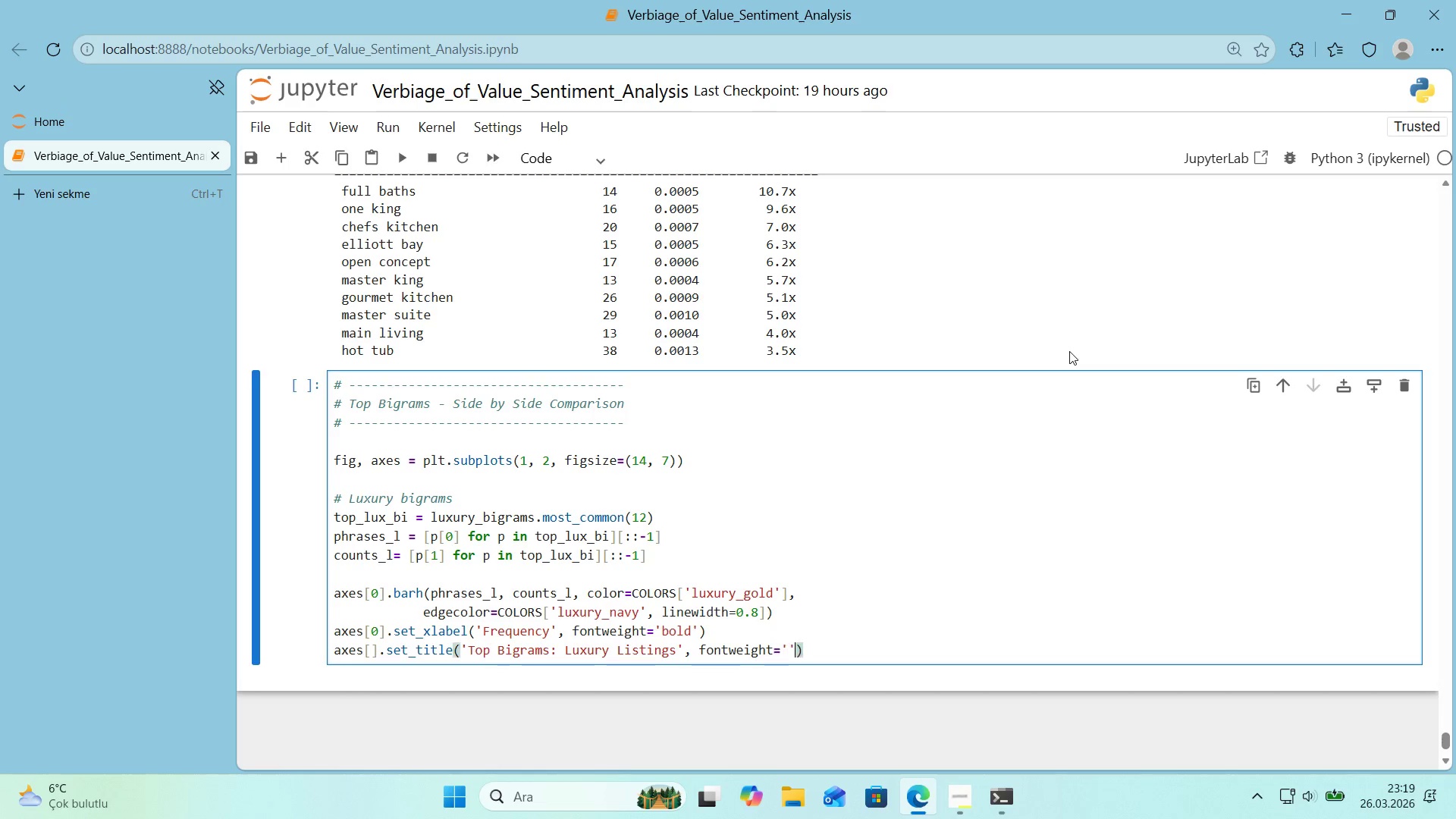 
key(ArrowLeft)
 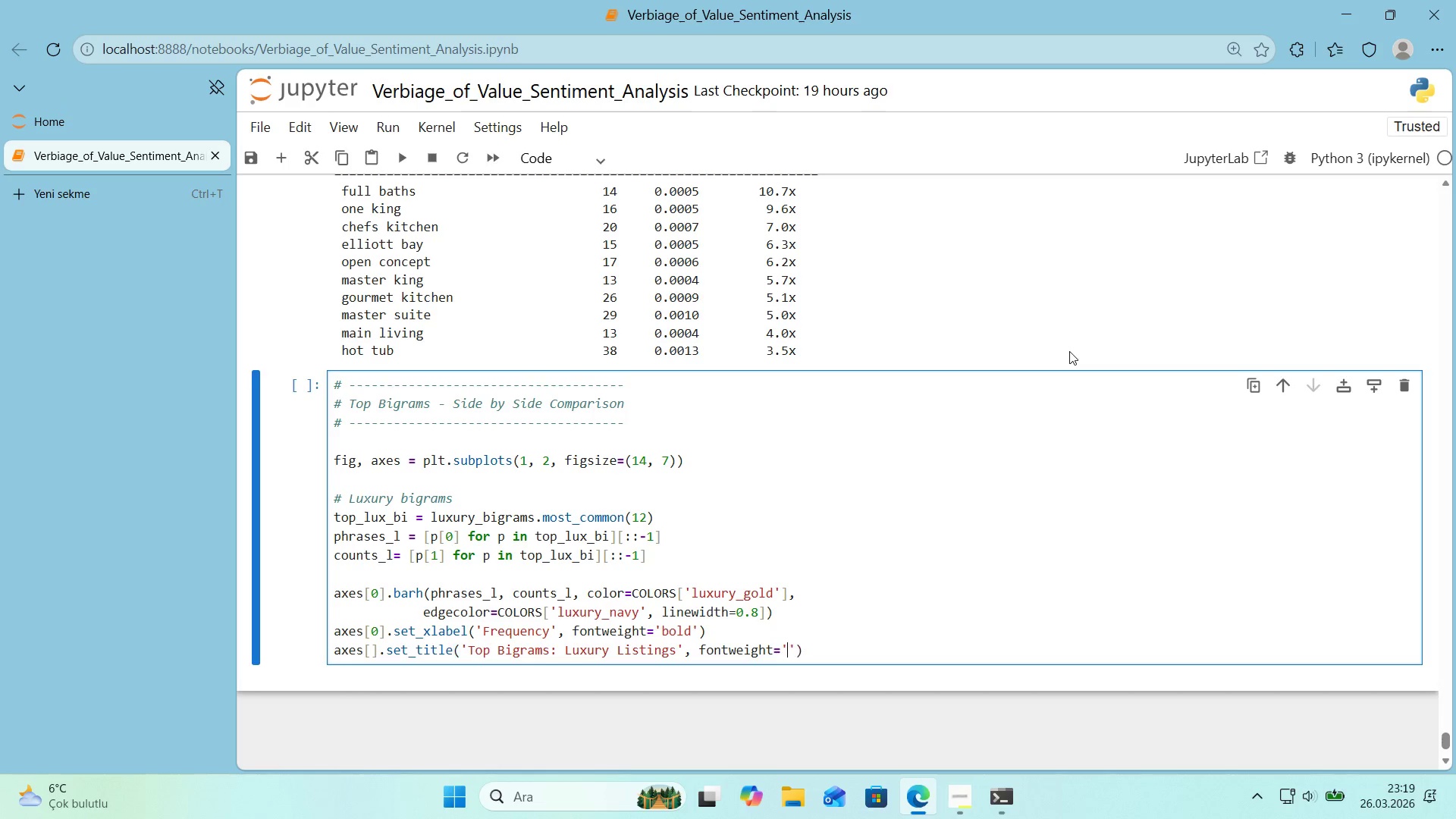 
type(bold)
 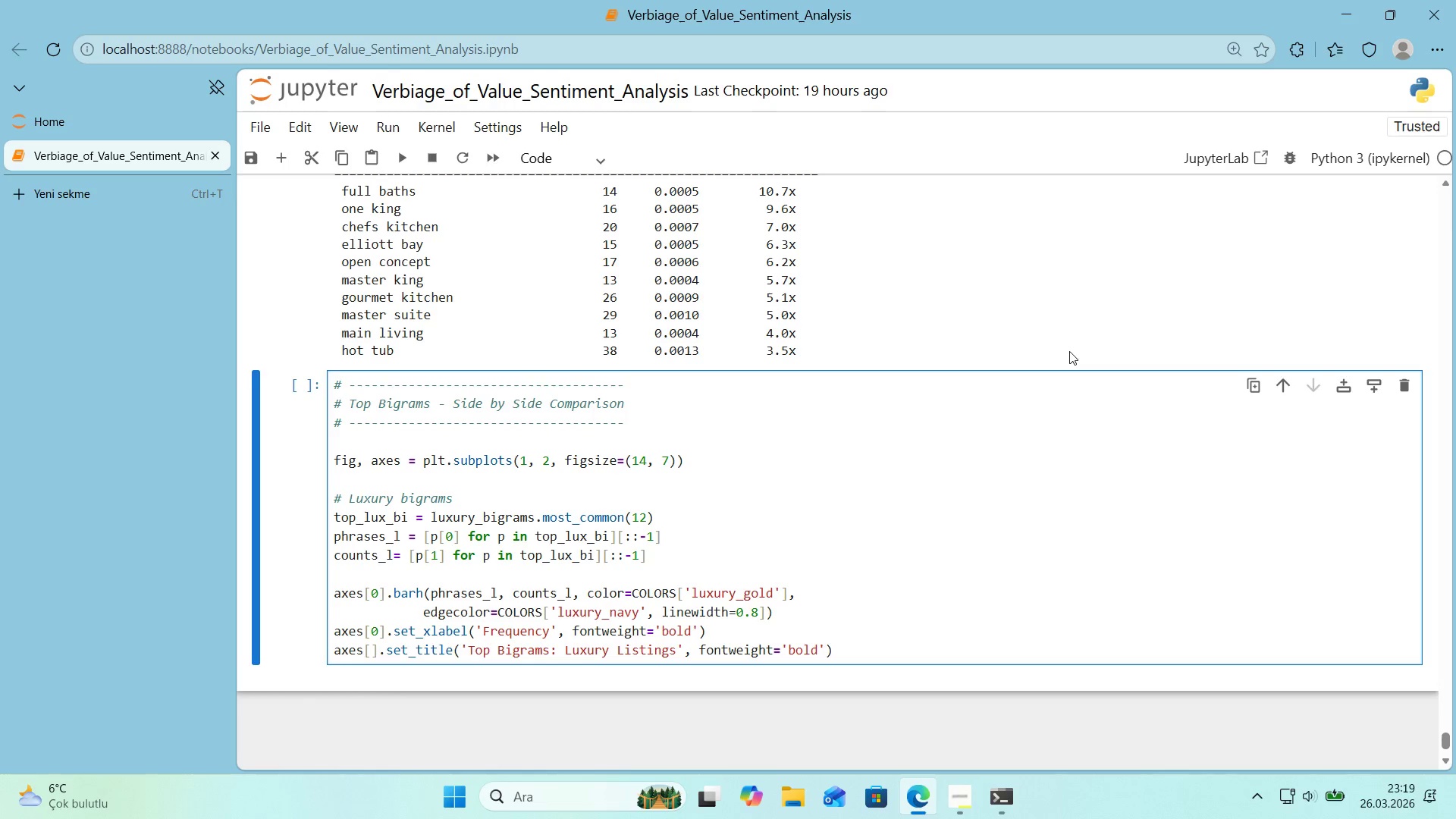 
wait(12.89)
 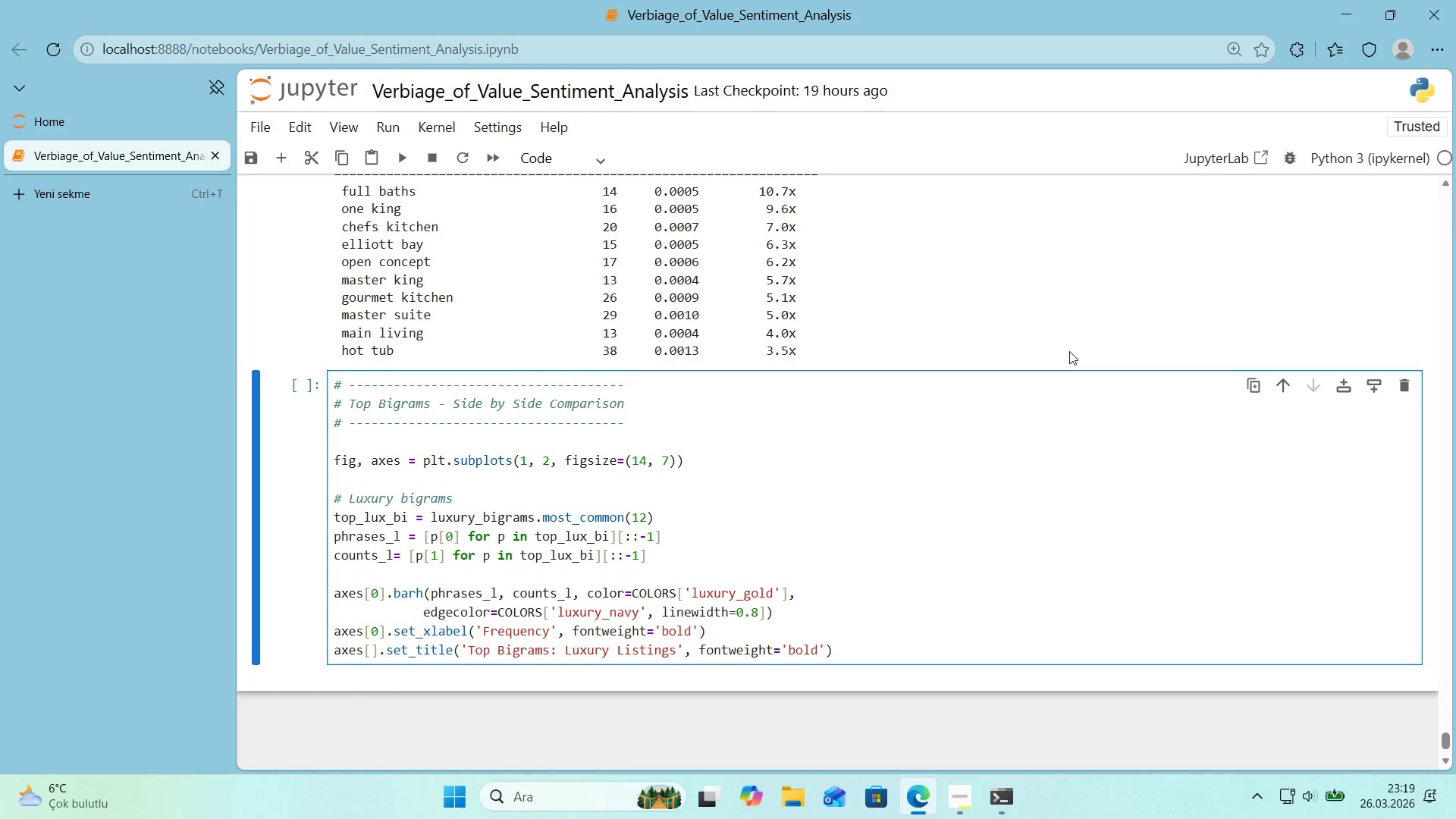 
left_click([849, 650])
 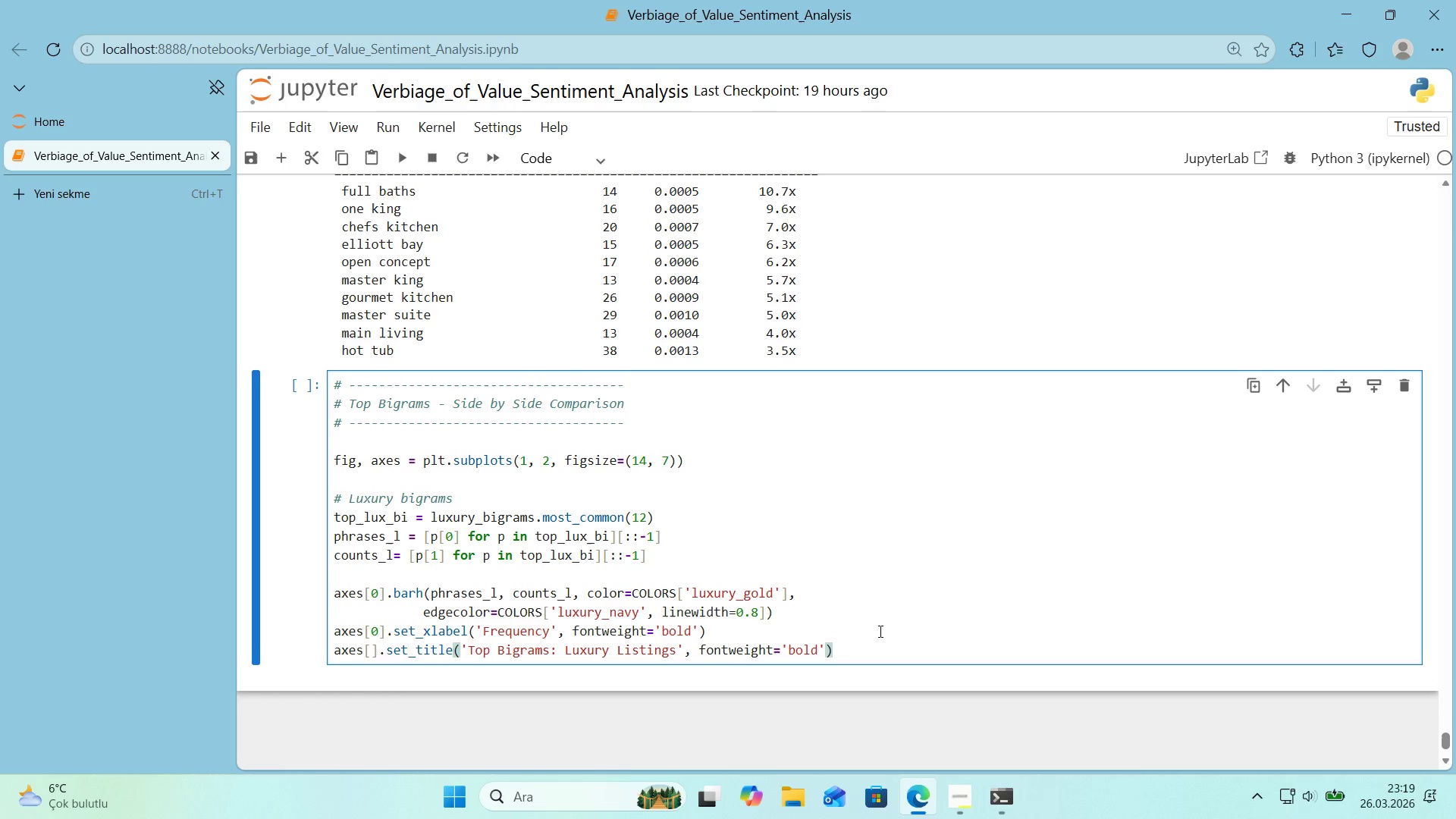 
key(ArrowLeft)
 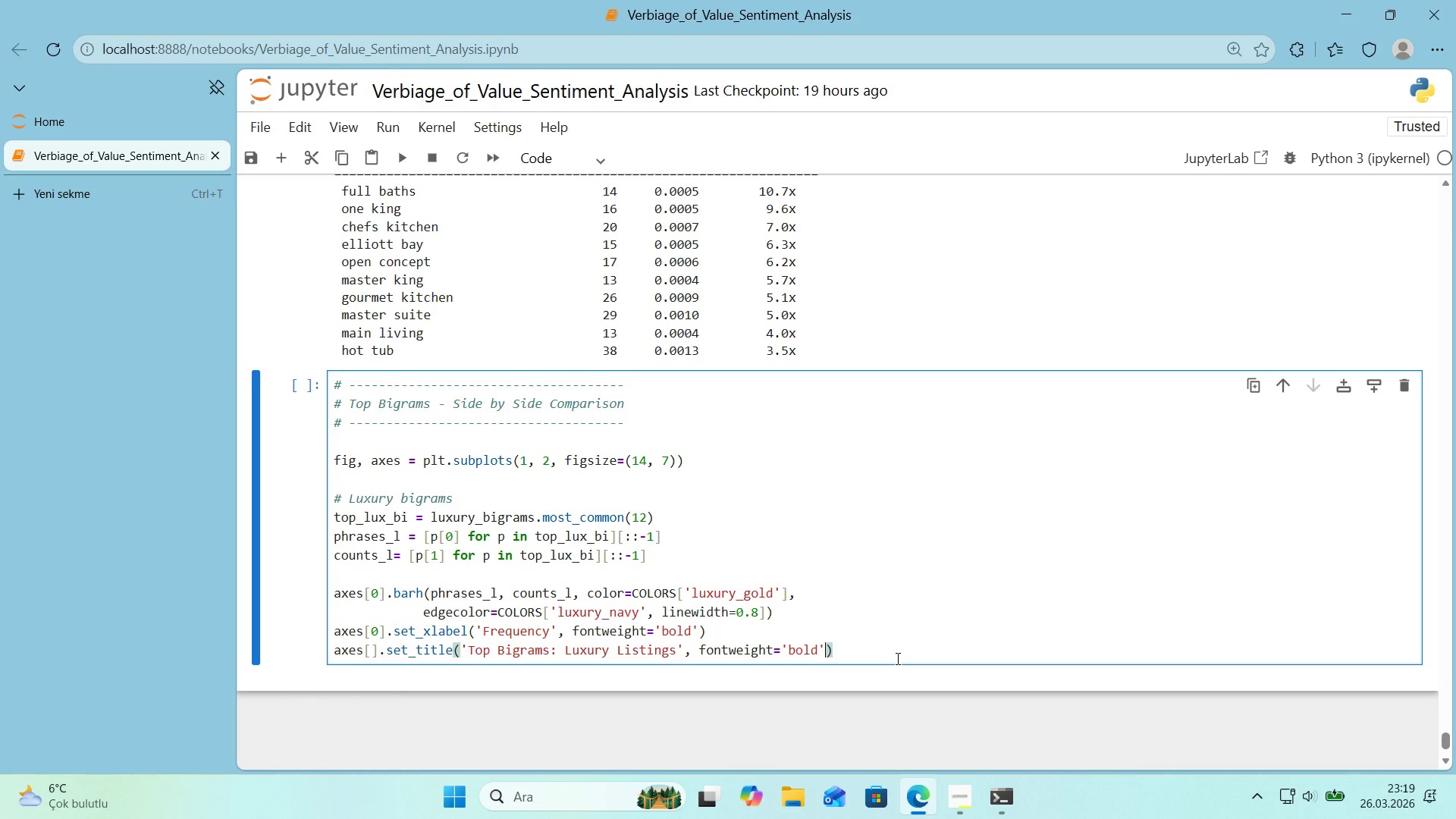 
key(Comma)
 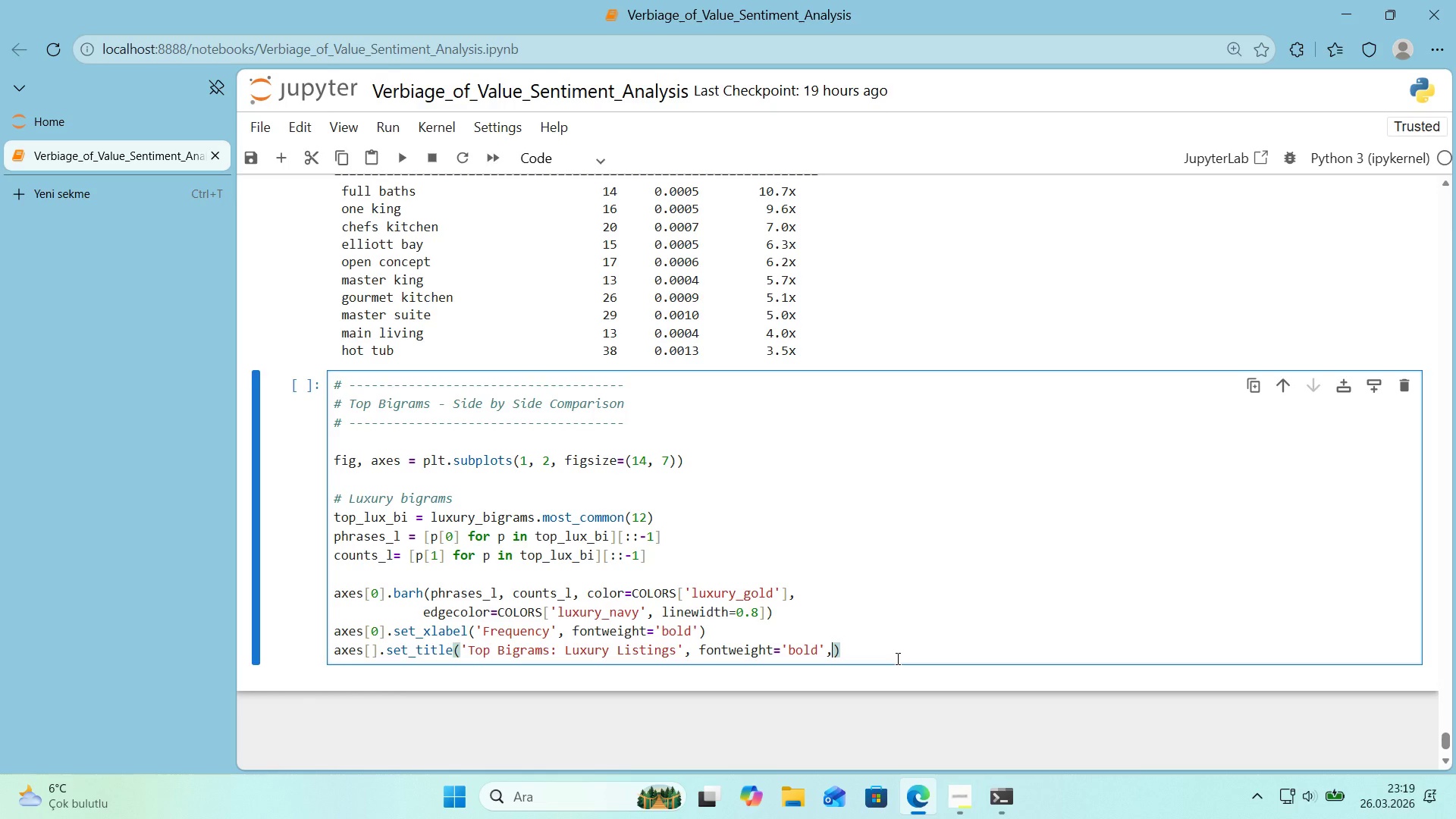 
key(Enter)
 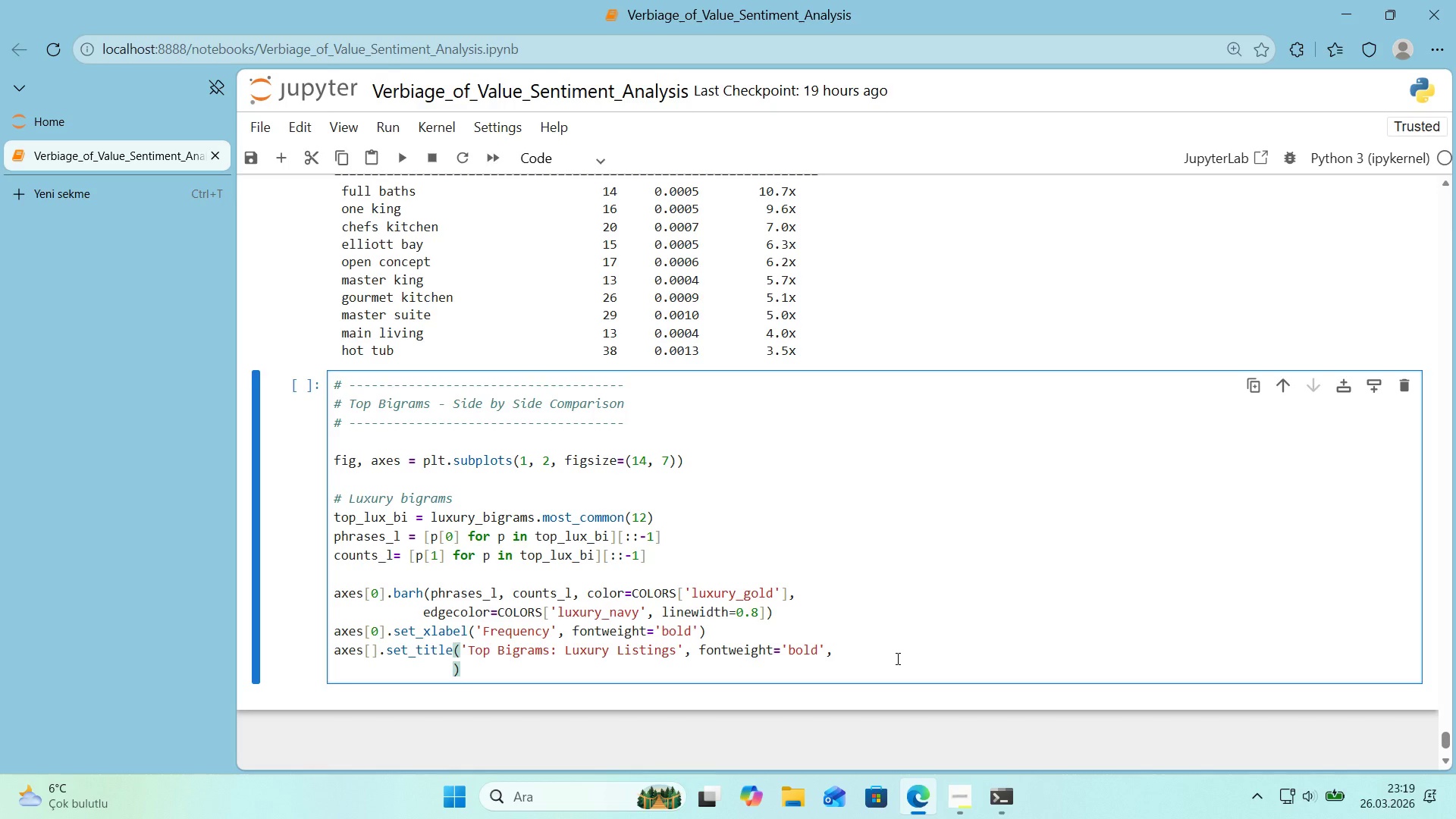 
wait(5.91)
 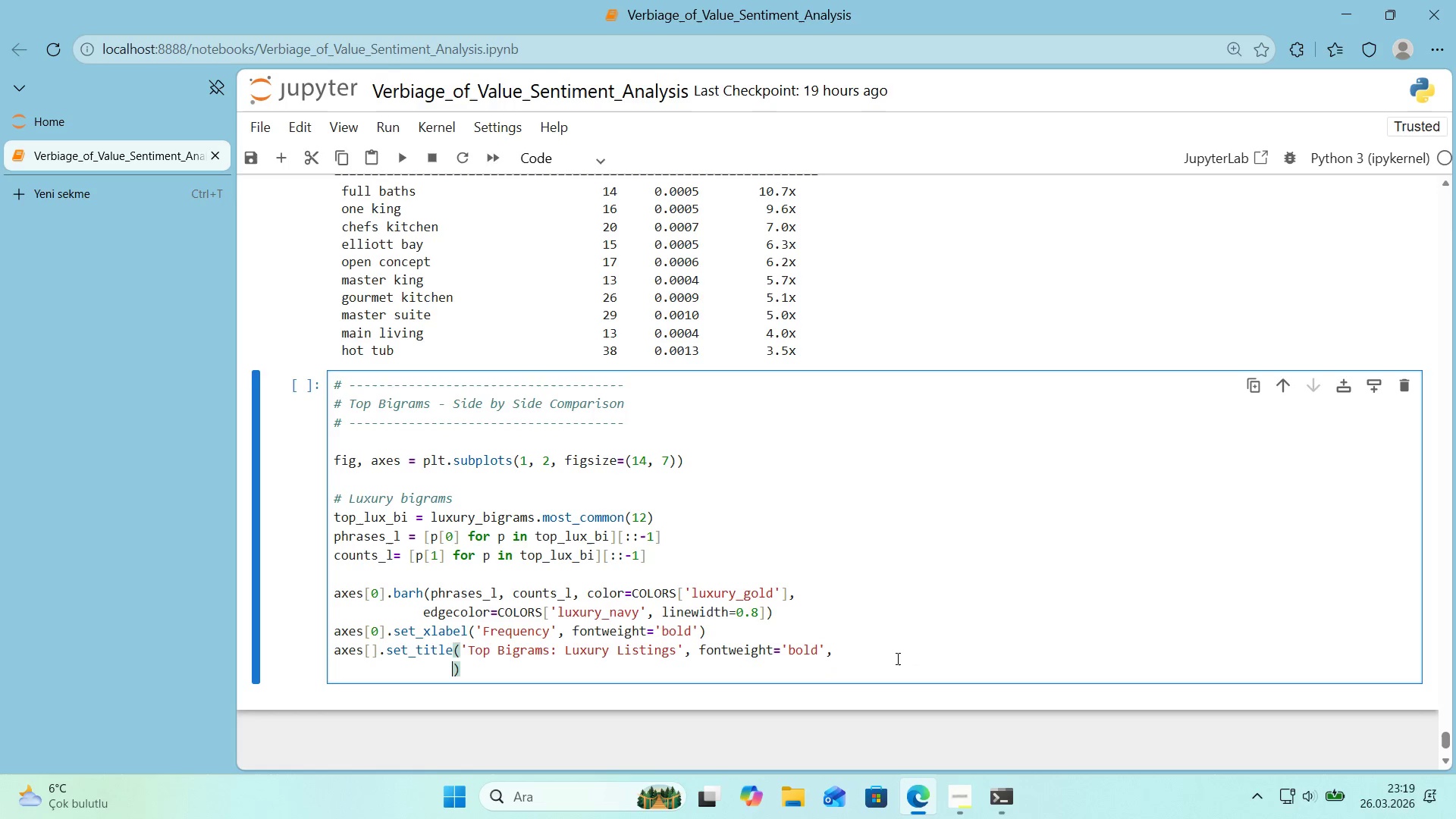 
key(ArrowUp)
 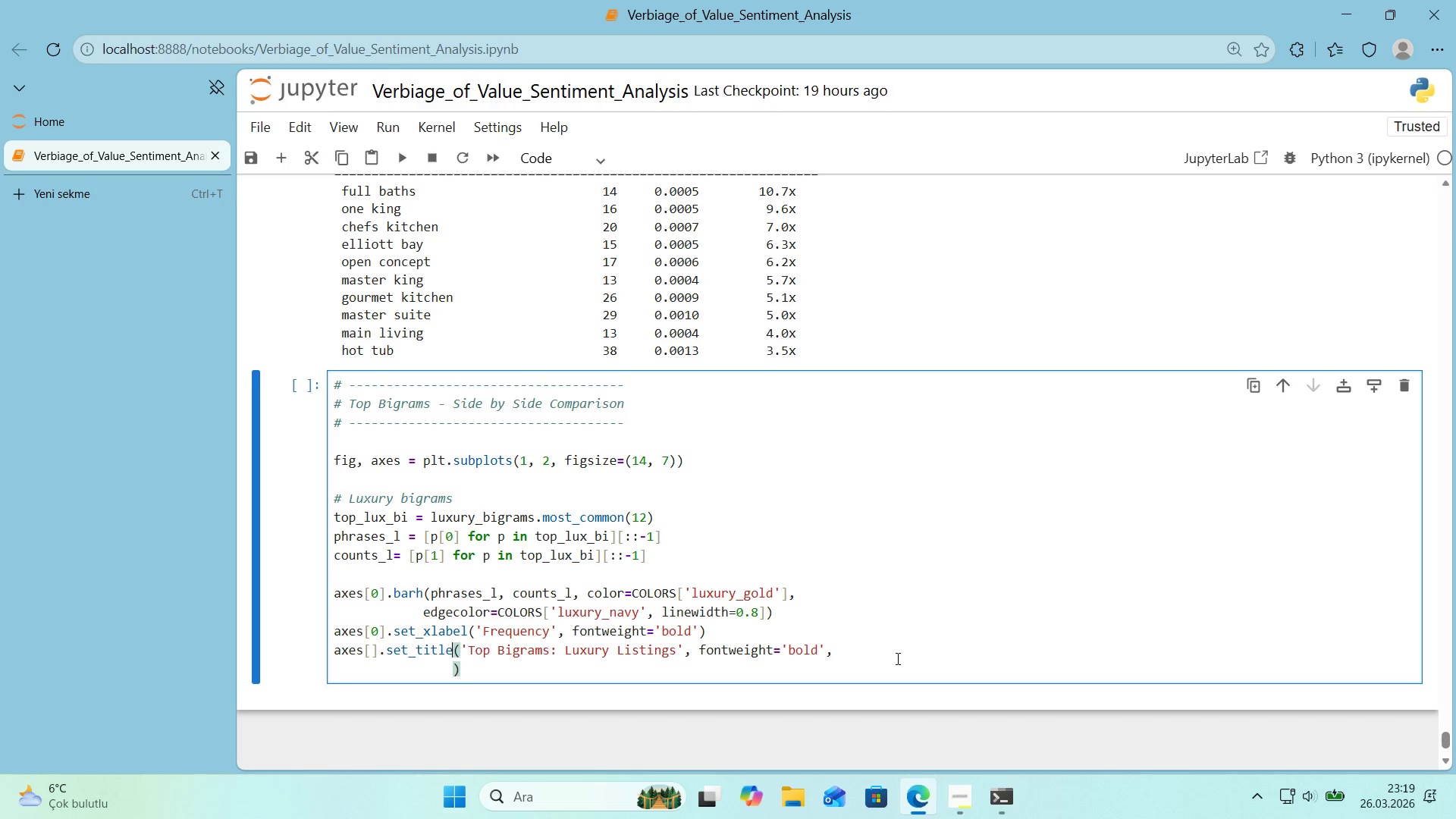 
hold_key(key=ArrowLeft, duration=0.78)
 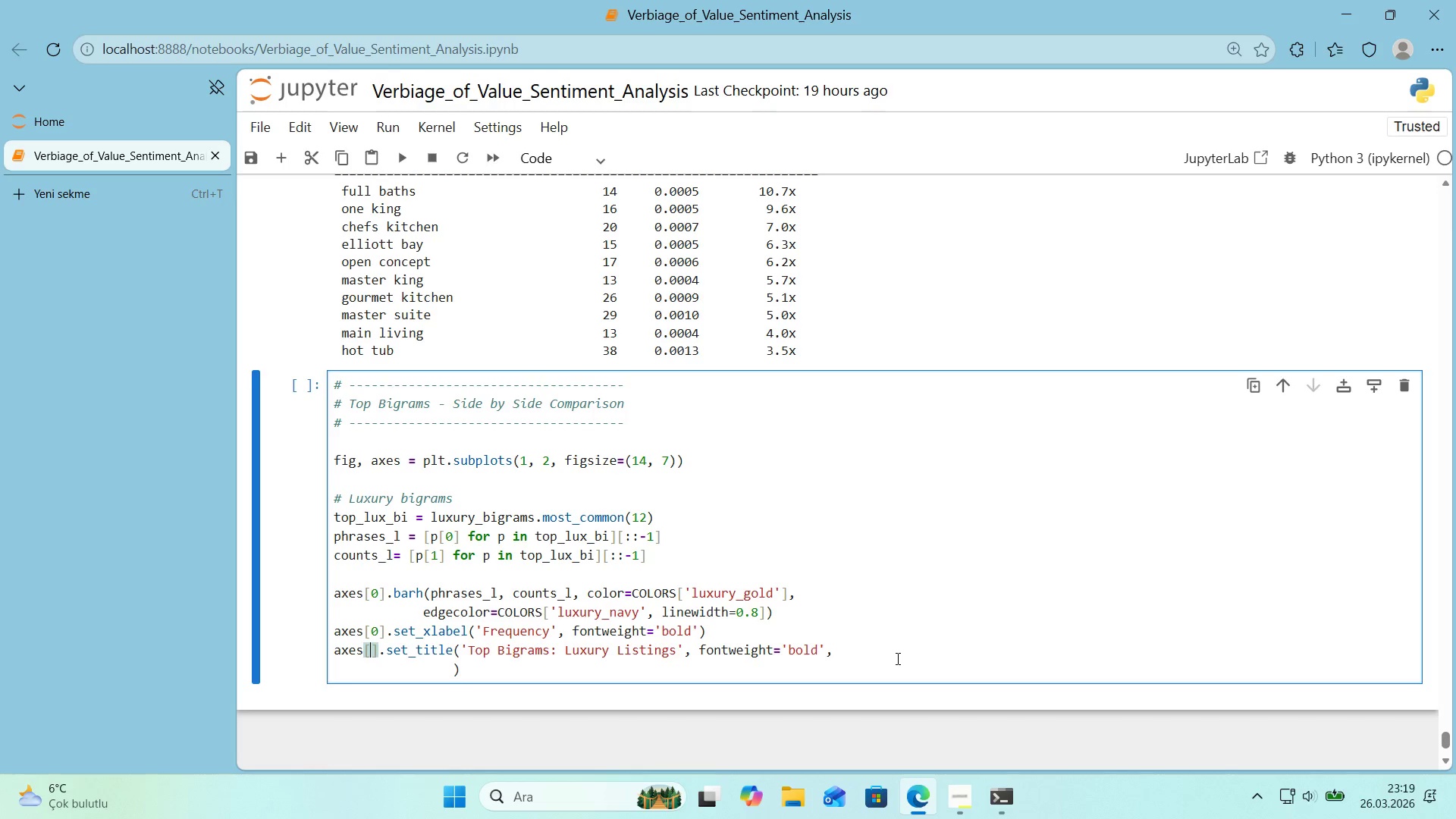 
key(Numpad0)
 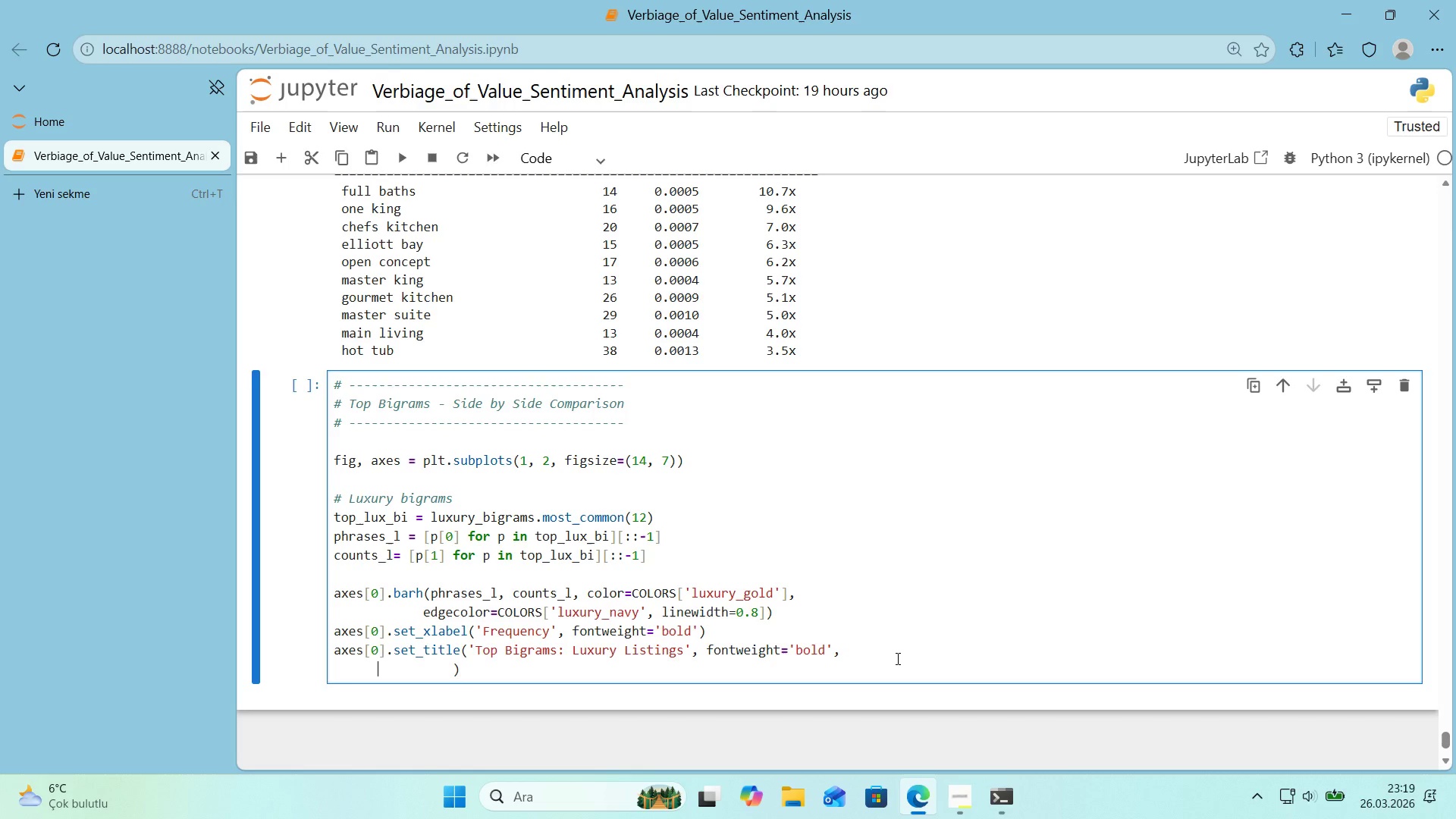 
key(ArrowDown)
 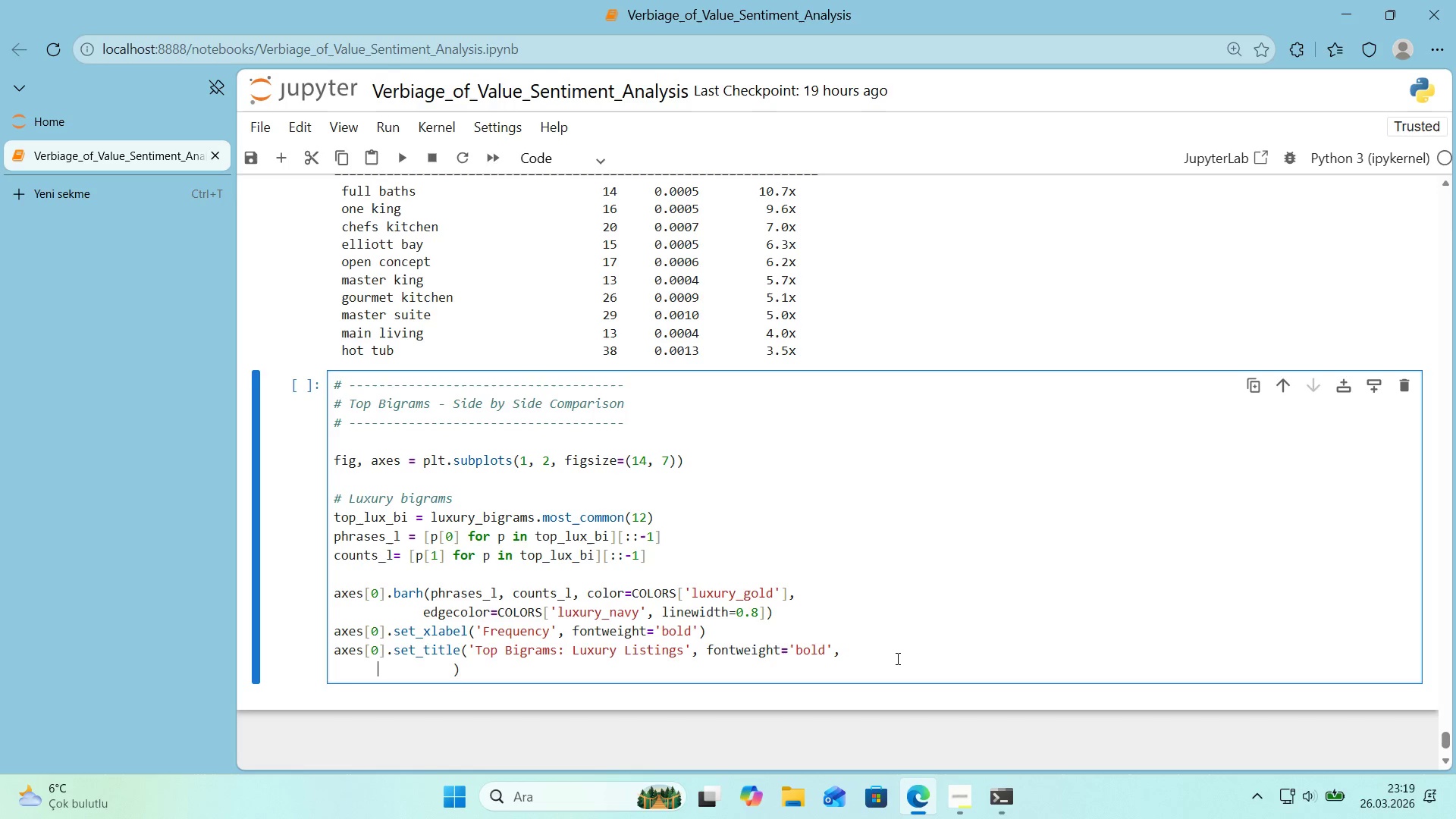 
hold_key(key=ArrowRight, duration=0.73)
 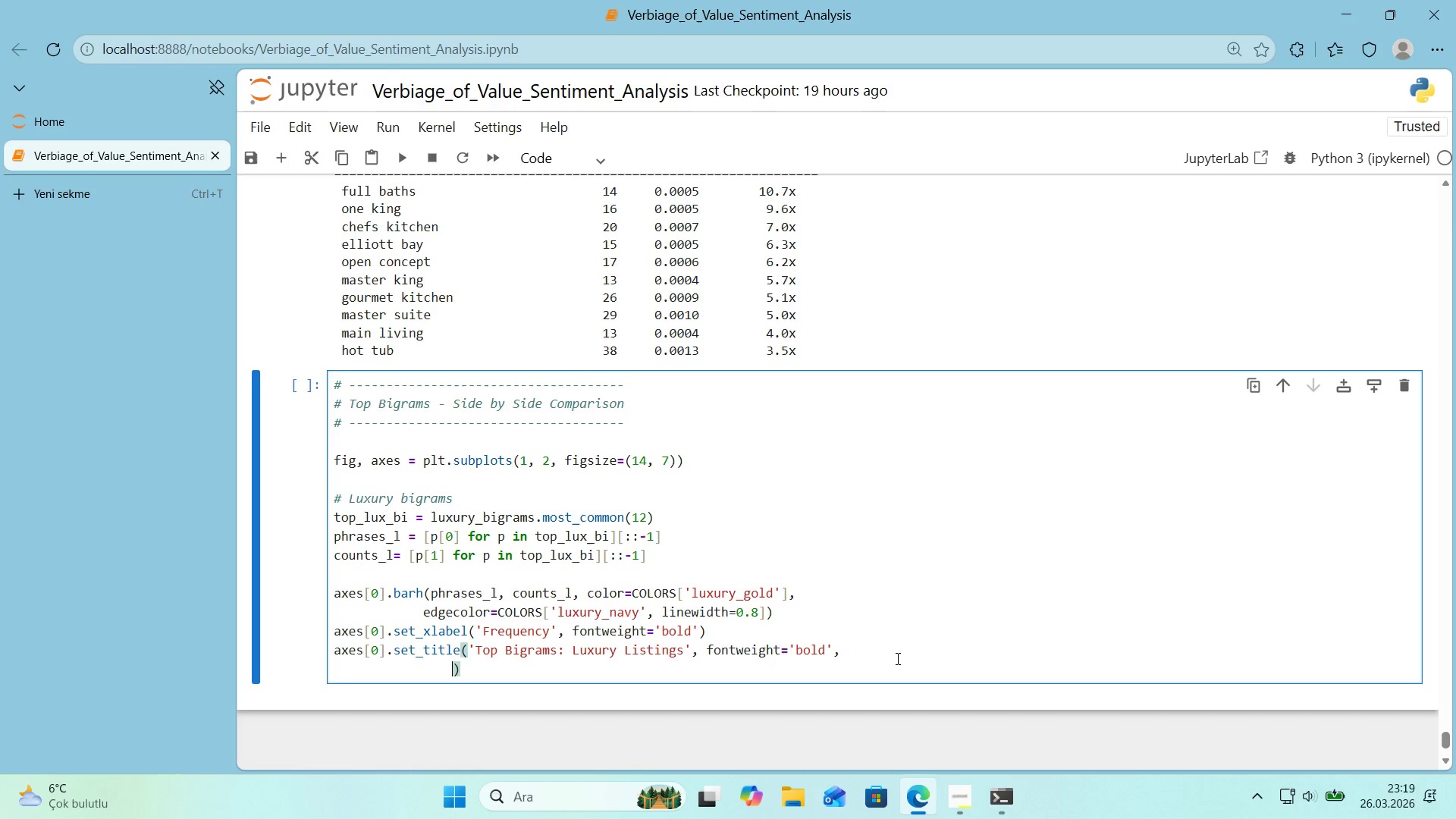 
key(ArrowRight)
 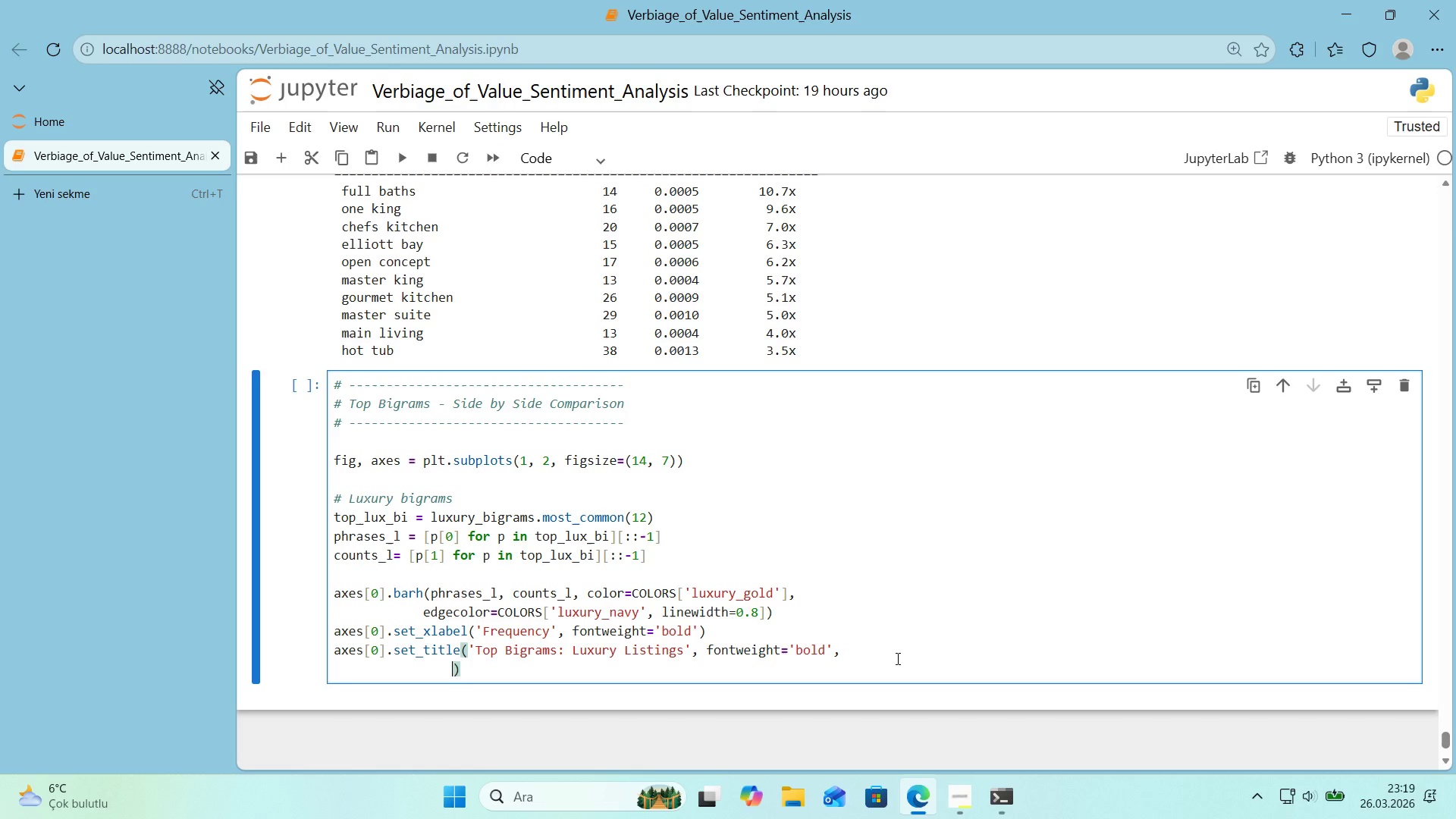 
type(for ', b)
key(Backspace)
type(v ,n en)
key(Backspace)
key(Backspace)
key(Backspace)
key(Backspace)
key(Backspace)
type('n)
 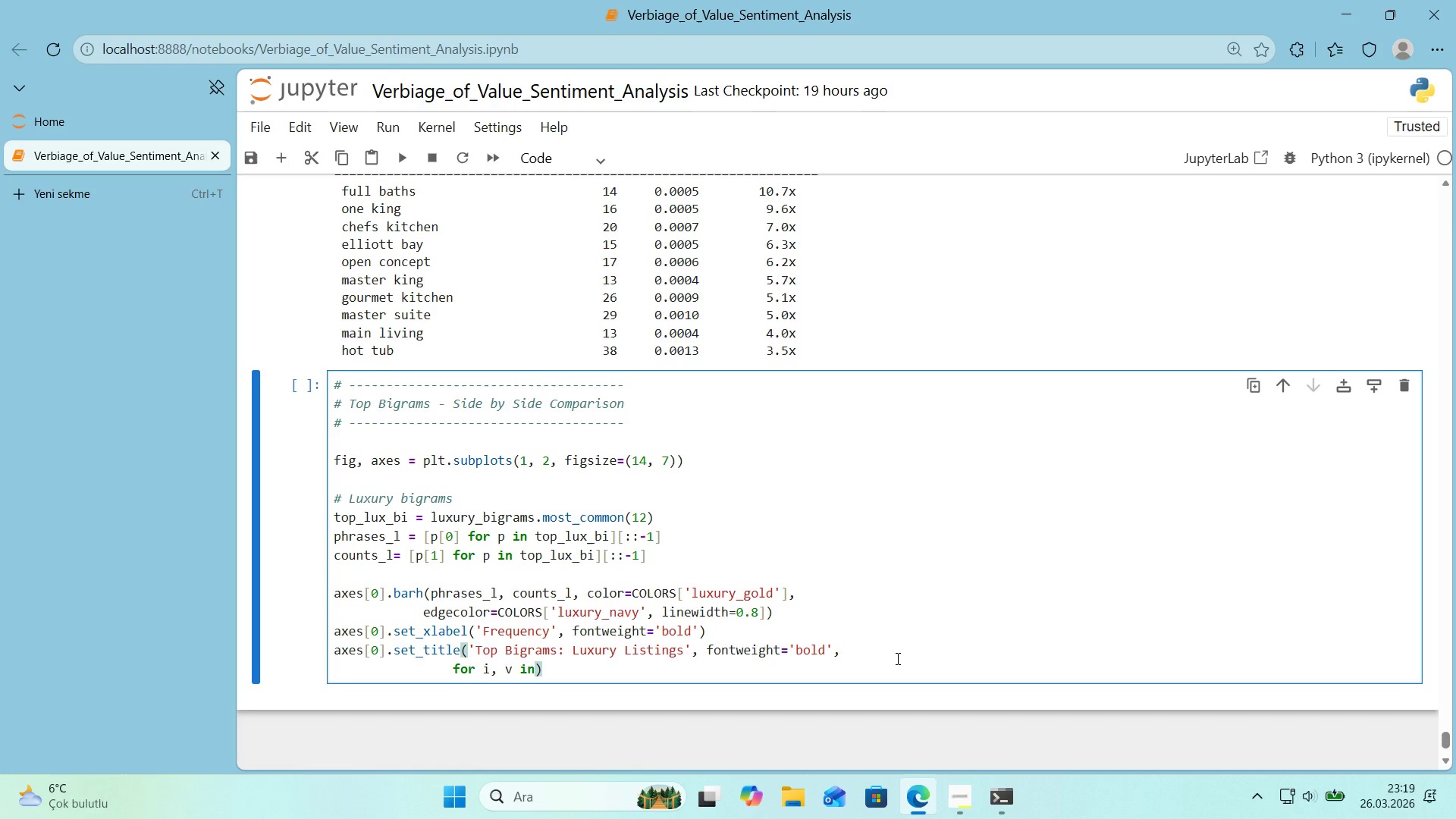 
wait(7.69)
 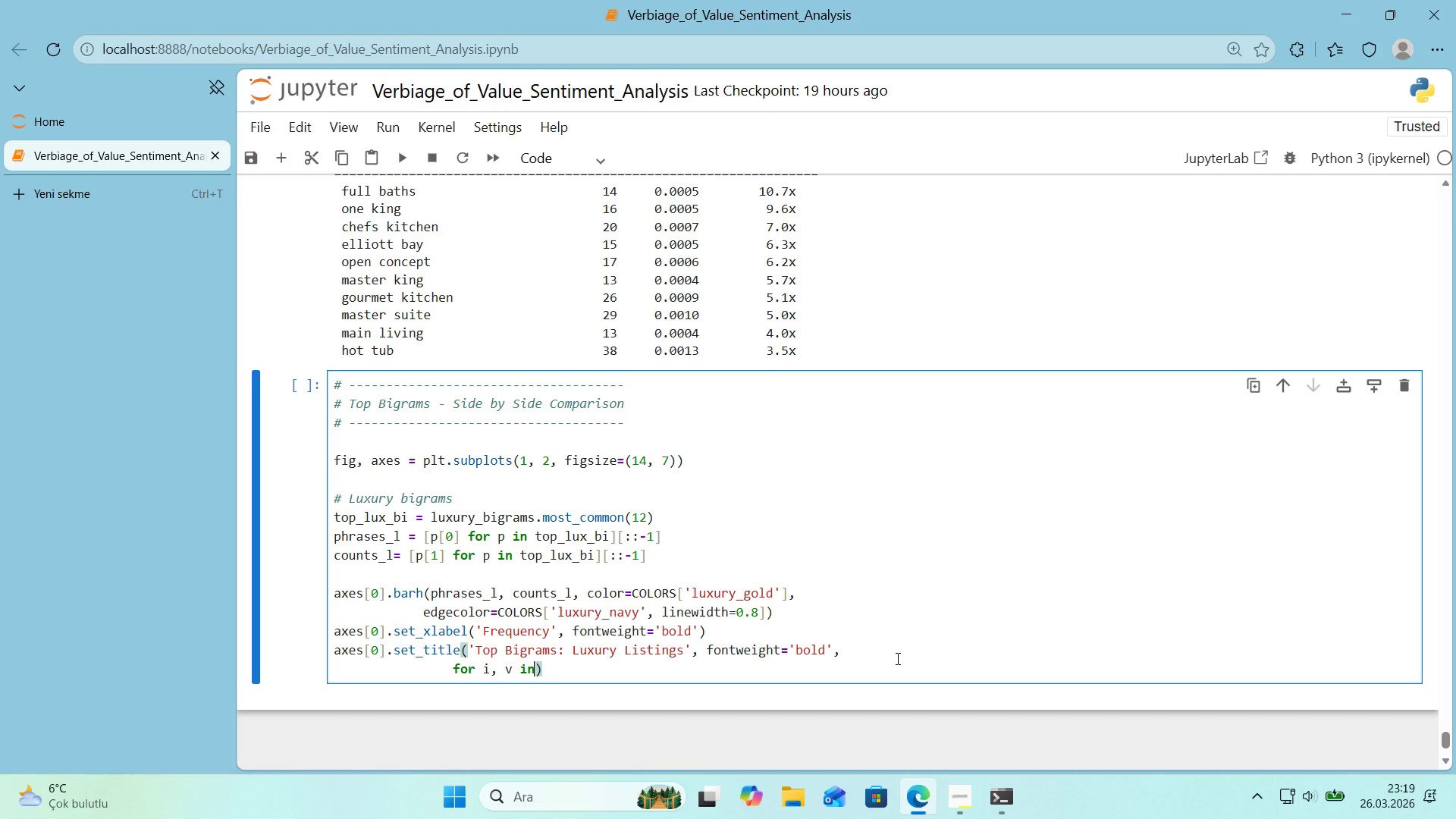 
type( enumerate*()
 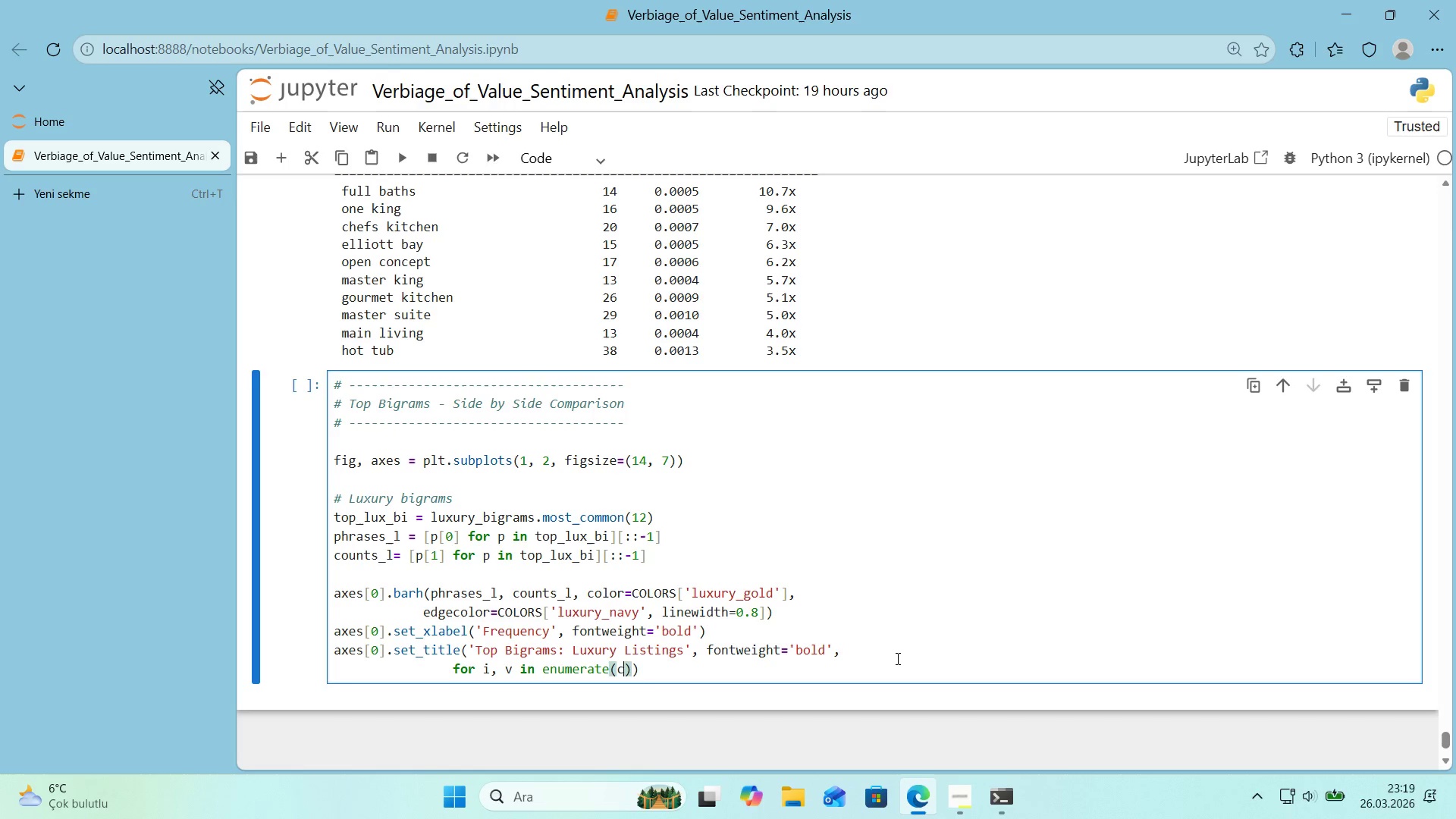 
 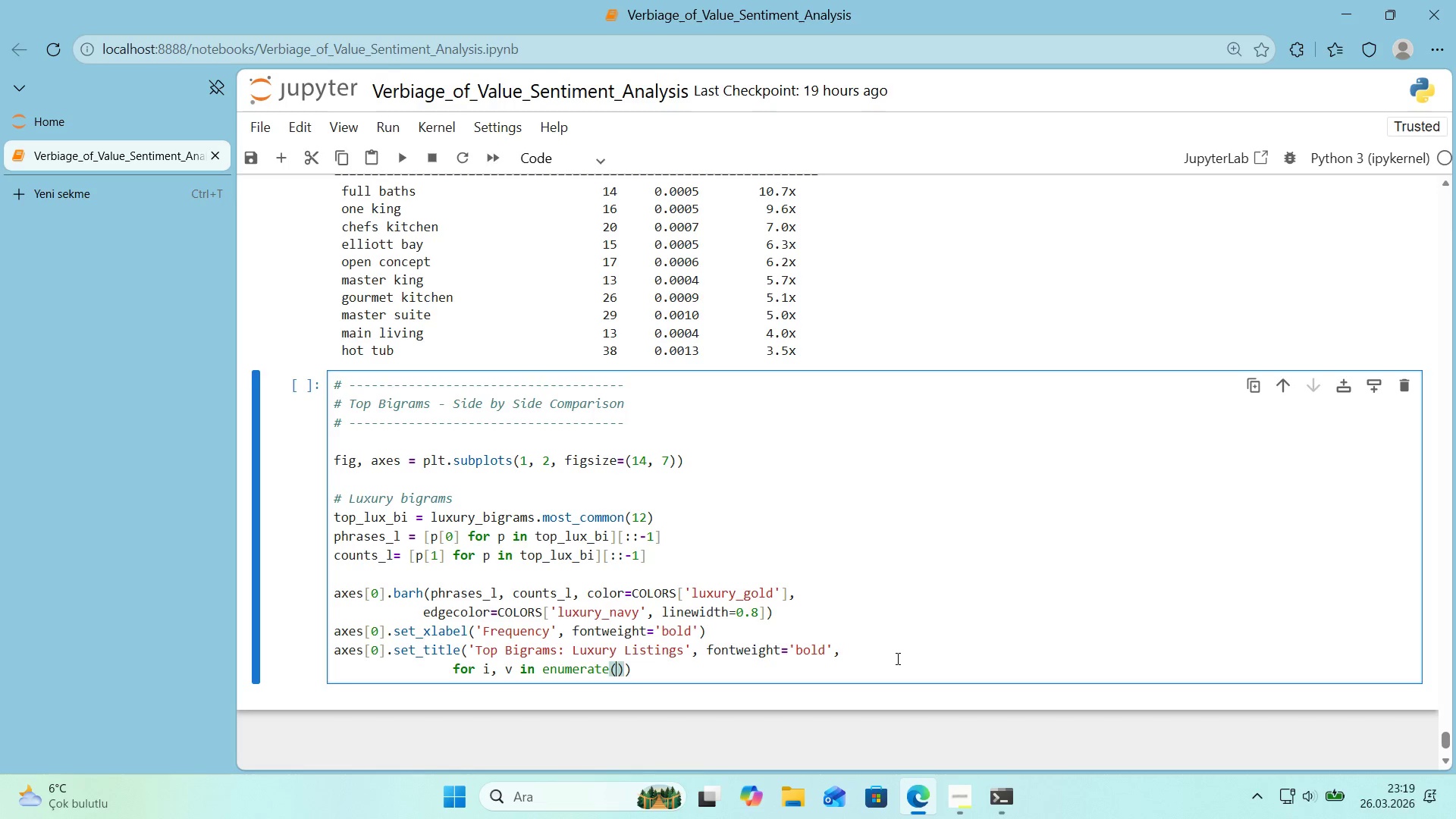 
key(ArrowLeft)
 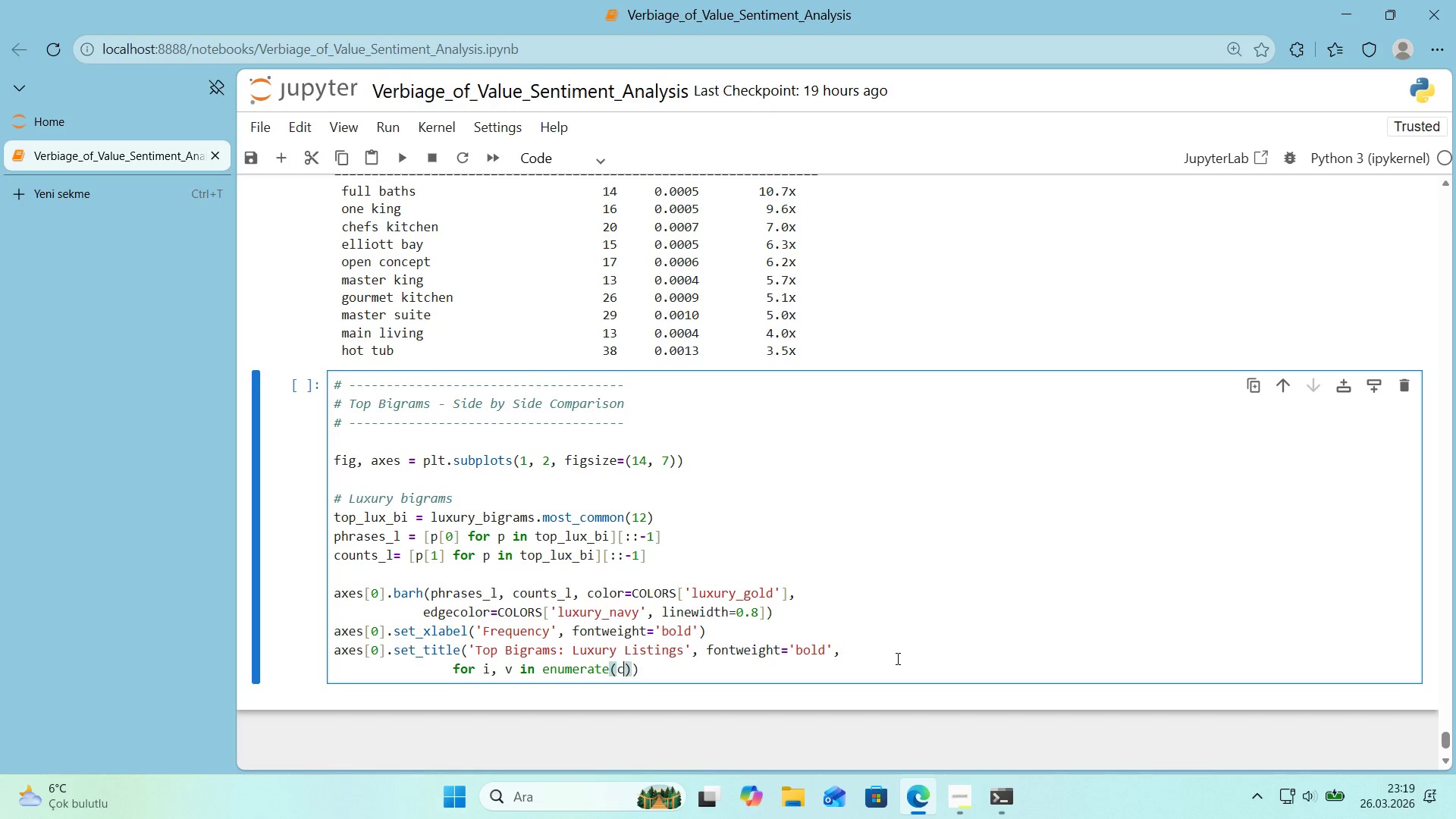 
type(counts_l)
 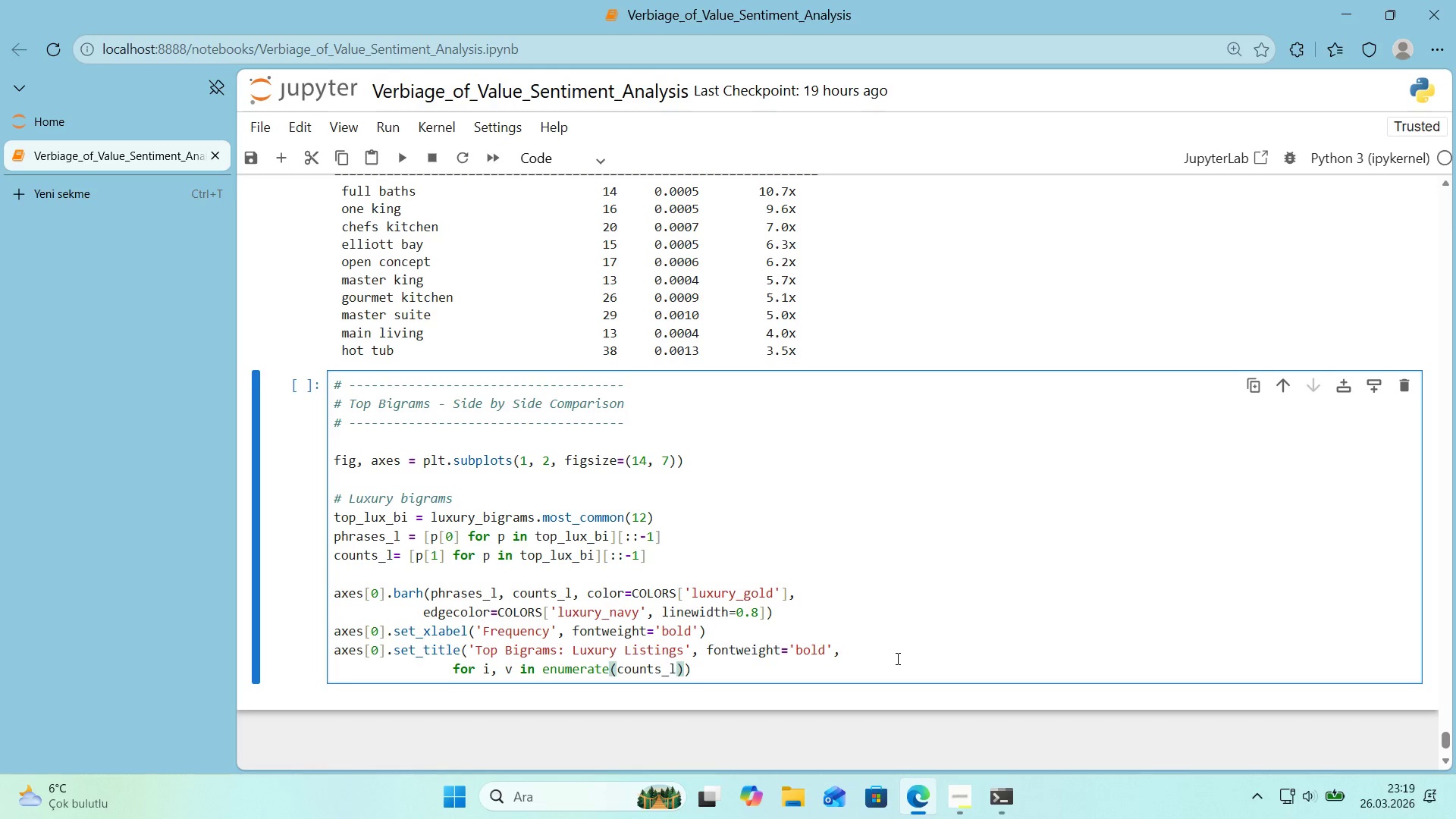 
key(ArrowRight)
 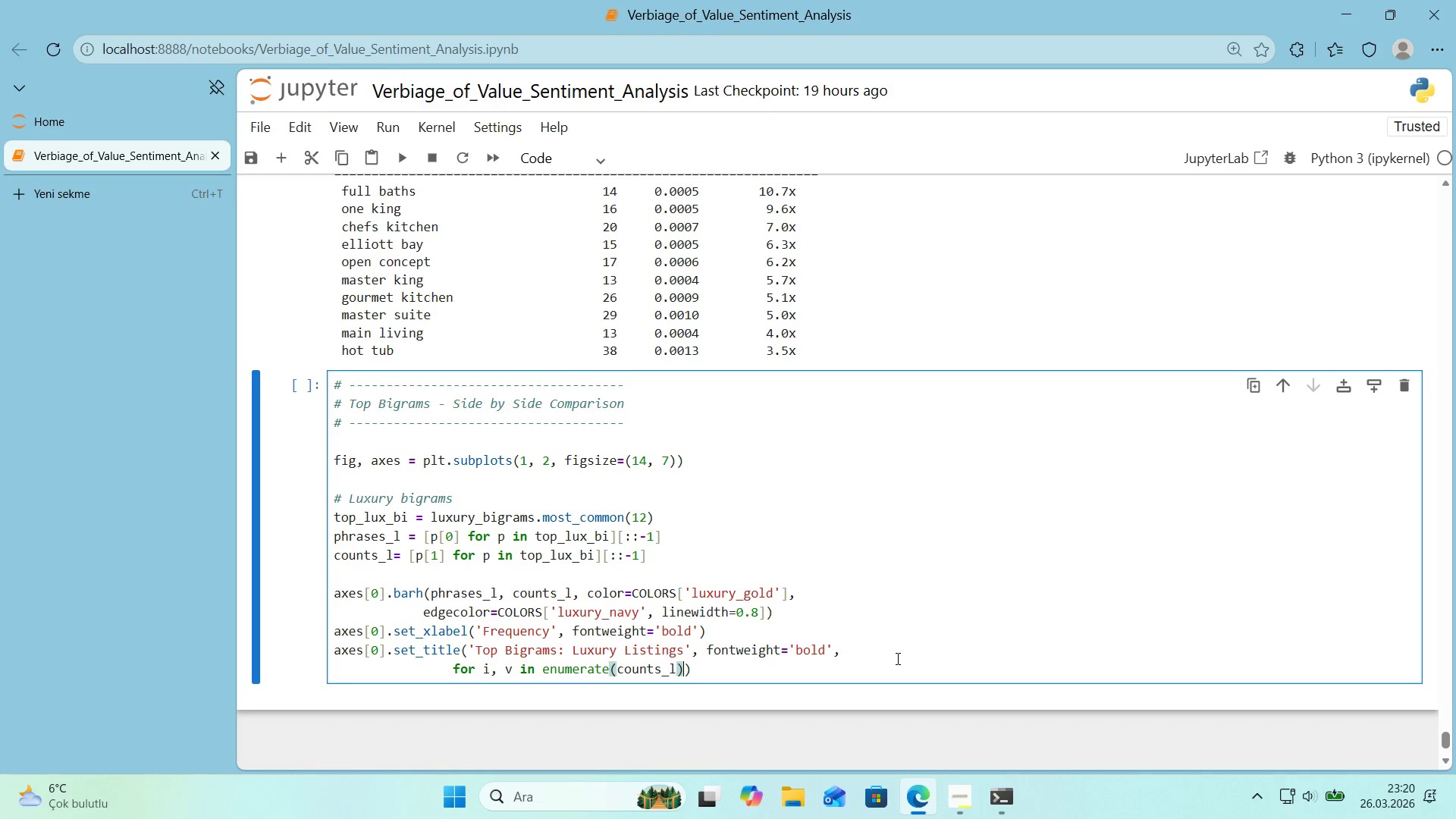 
key(Shift+Period)
 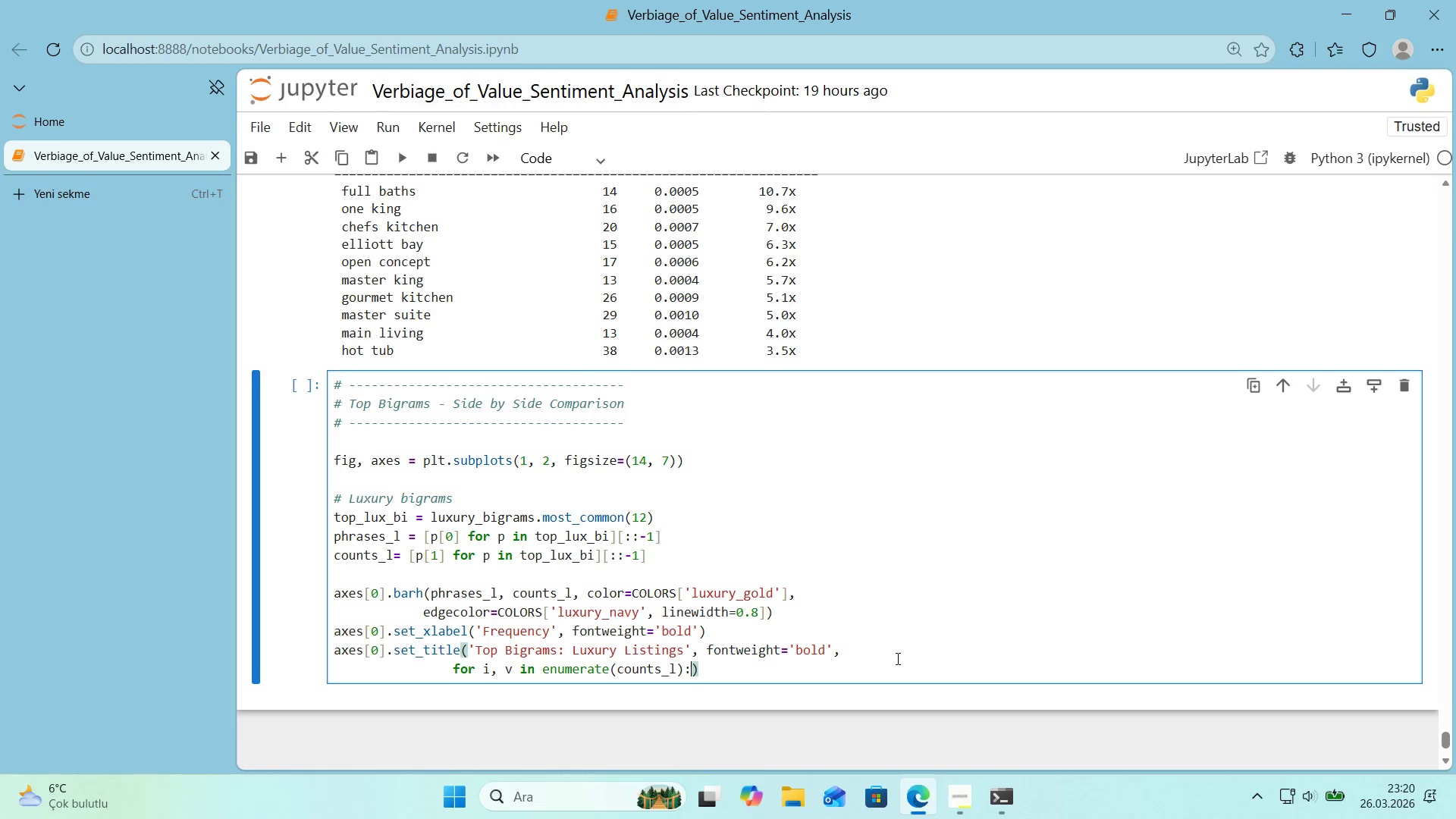 
key(Enter)
 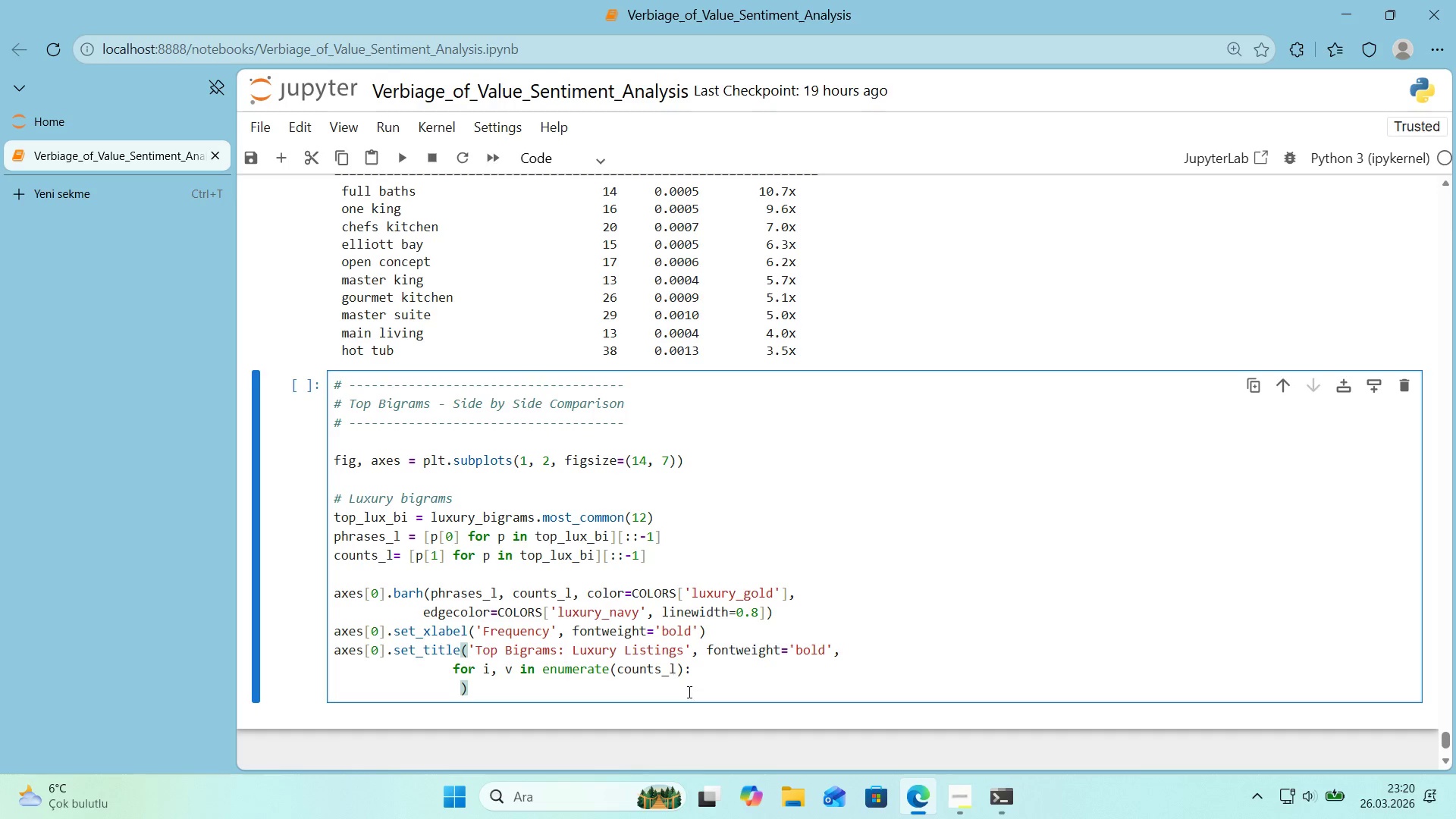 
wait(8.41)
 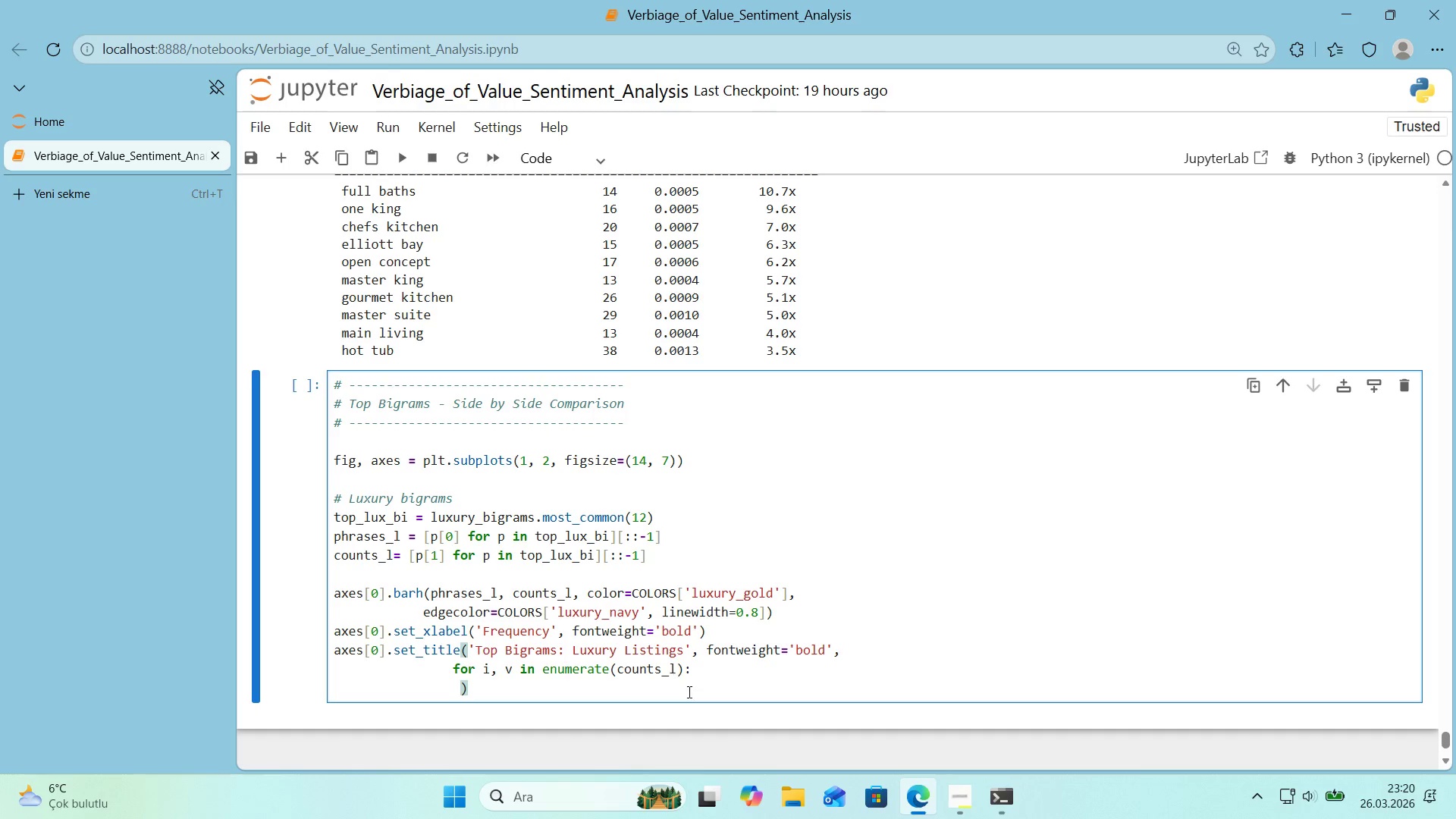 
left_click_drag(start_coordinate=[453, 667], to_coordinate=[322, 670])
 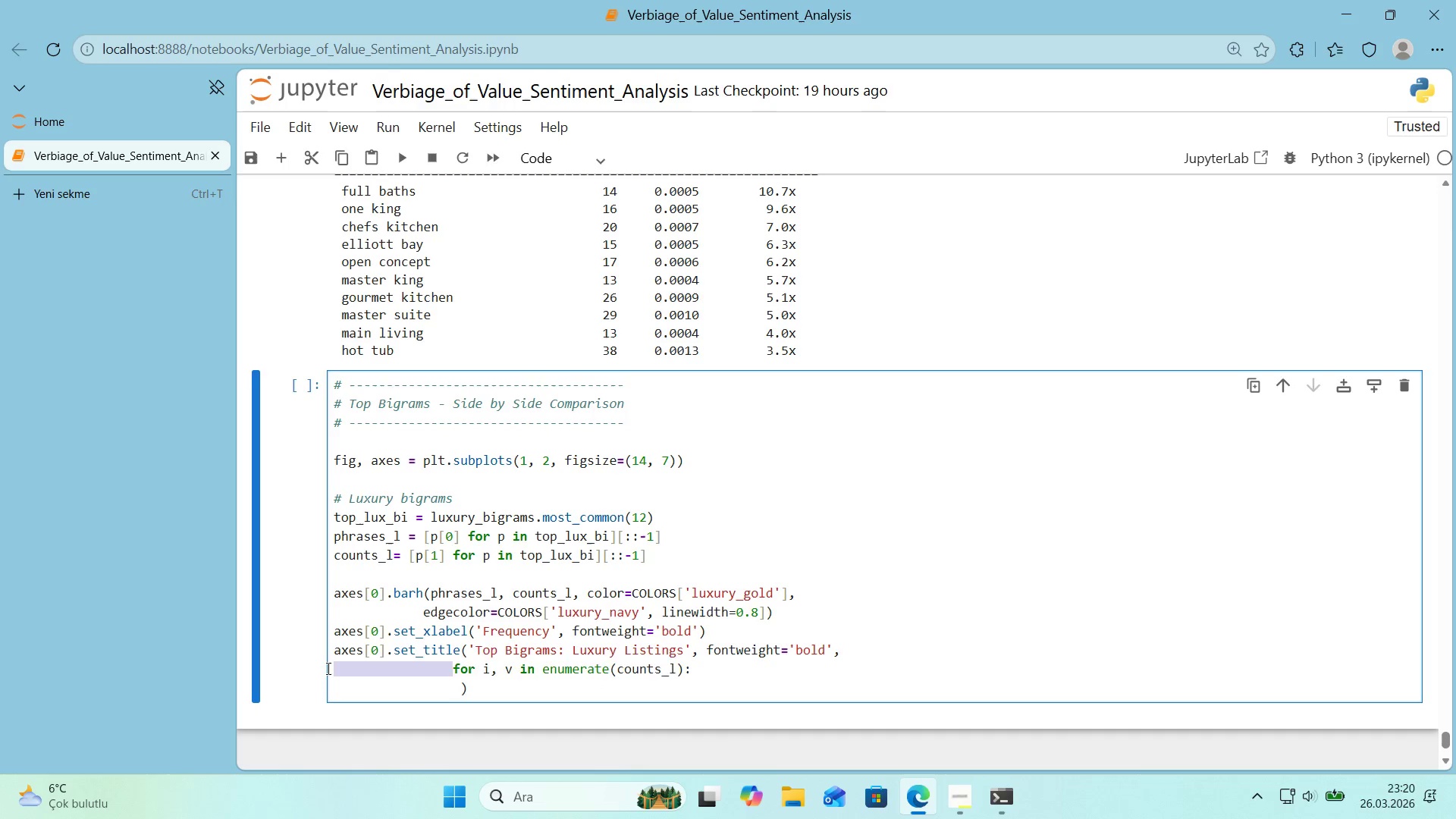 
key(Backspace)
 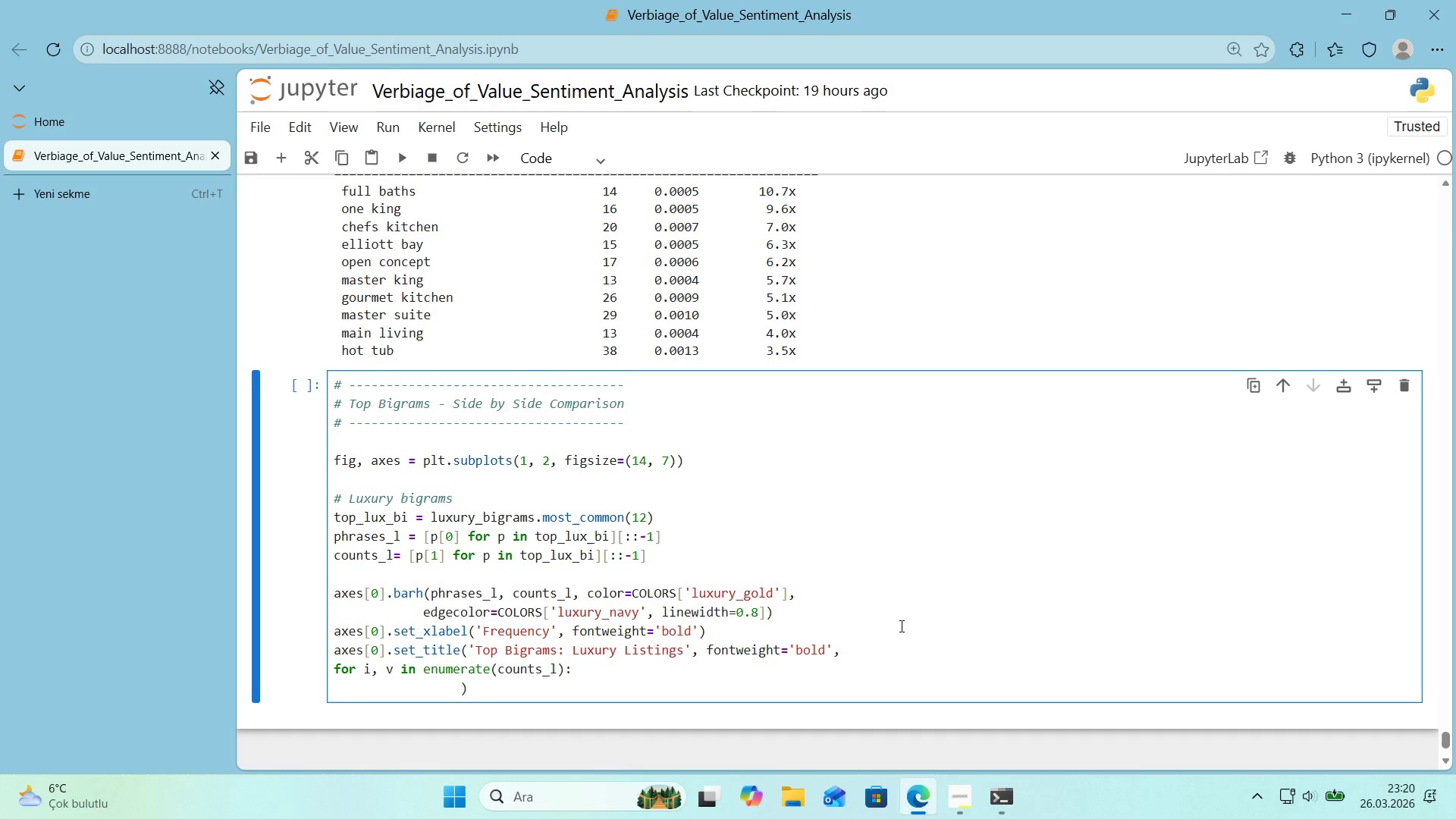 
left_click([867, 652])
 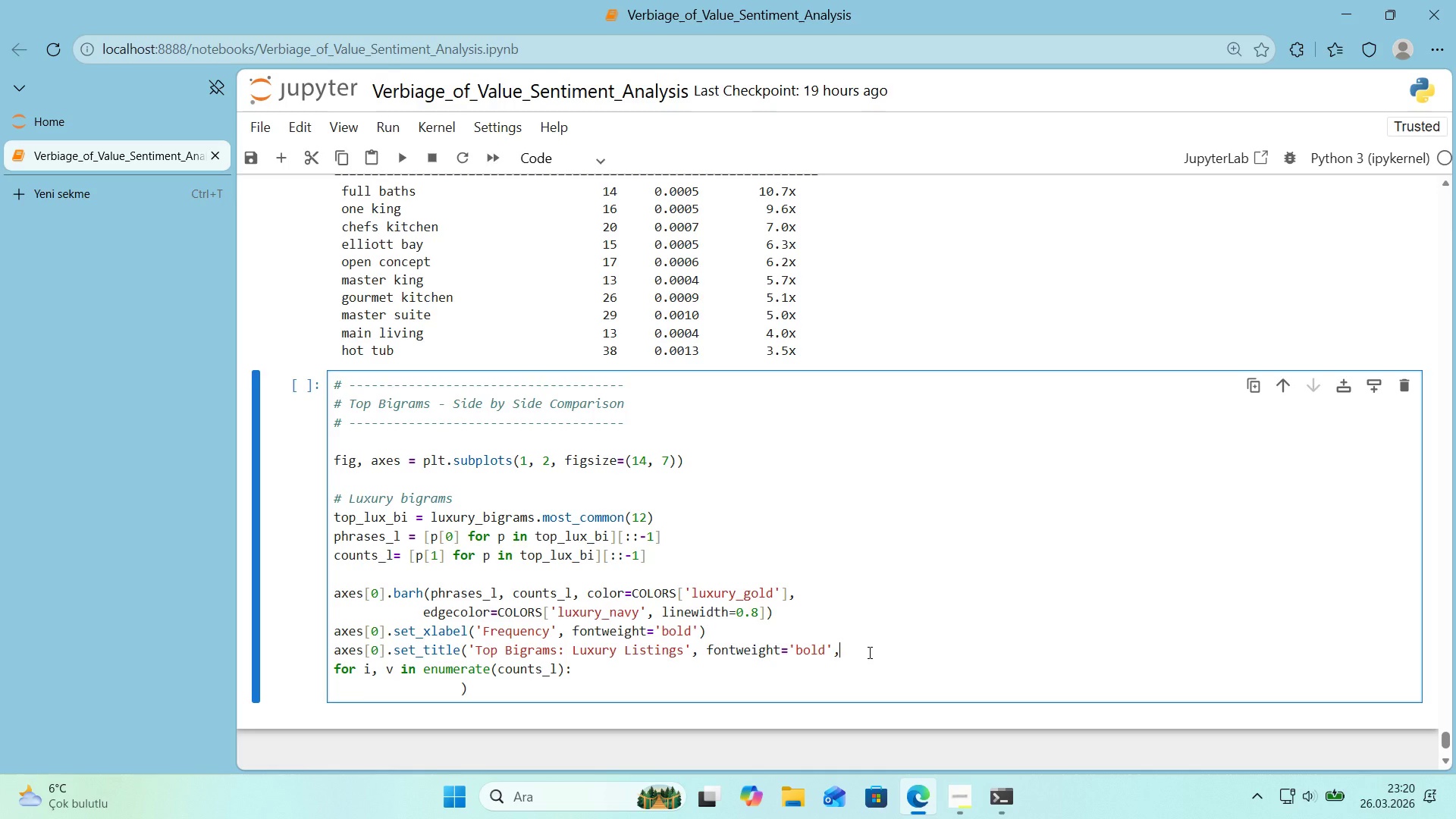 
key(Backspace)
 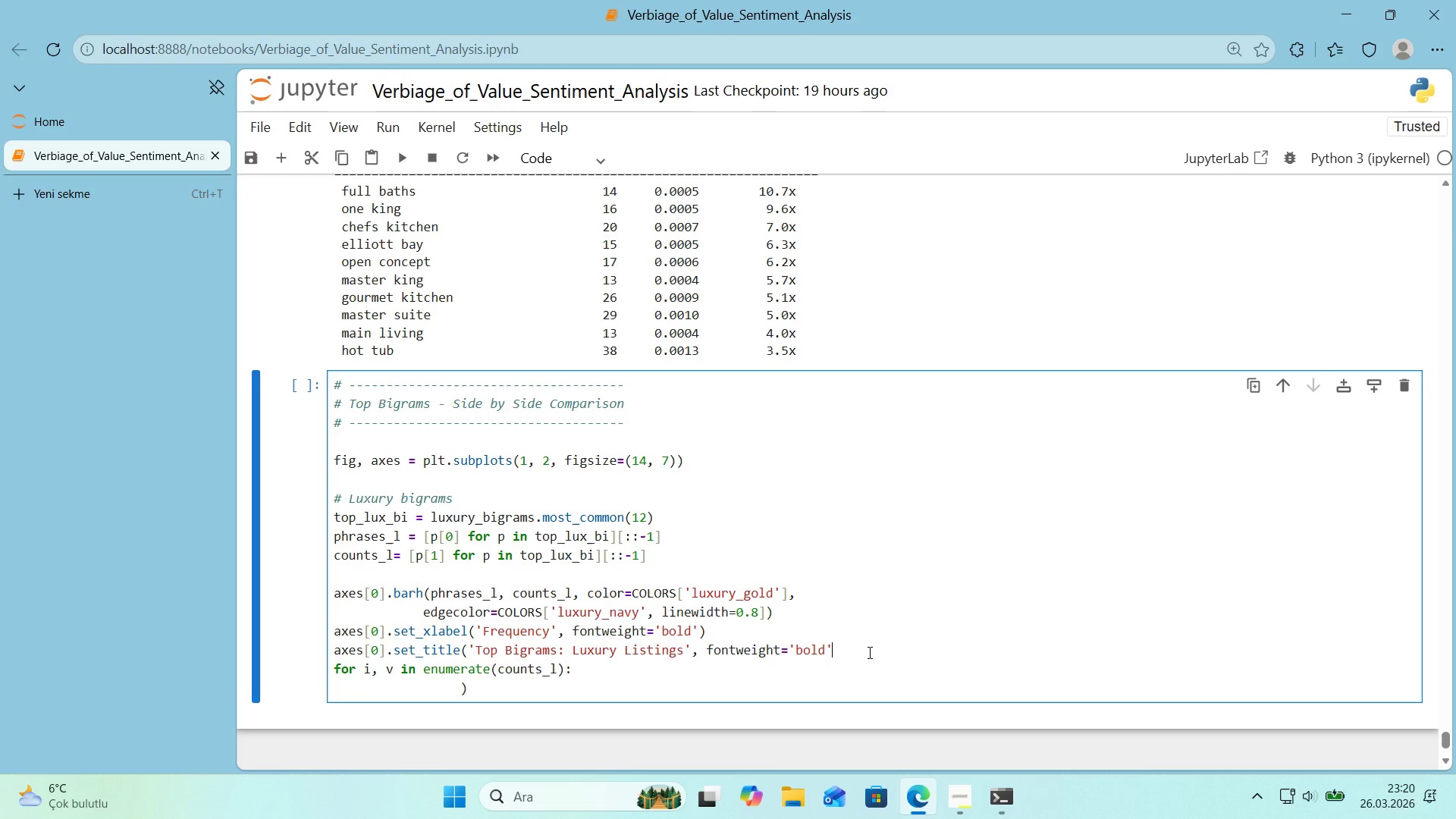 
key(Shift+ShiftRight)
 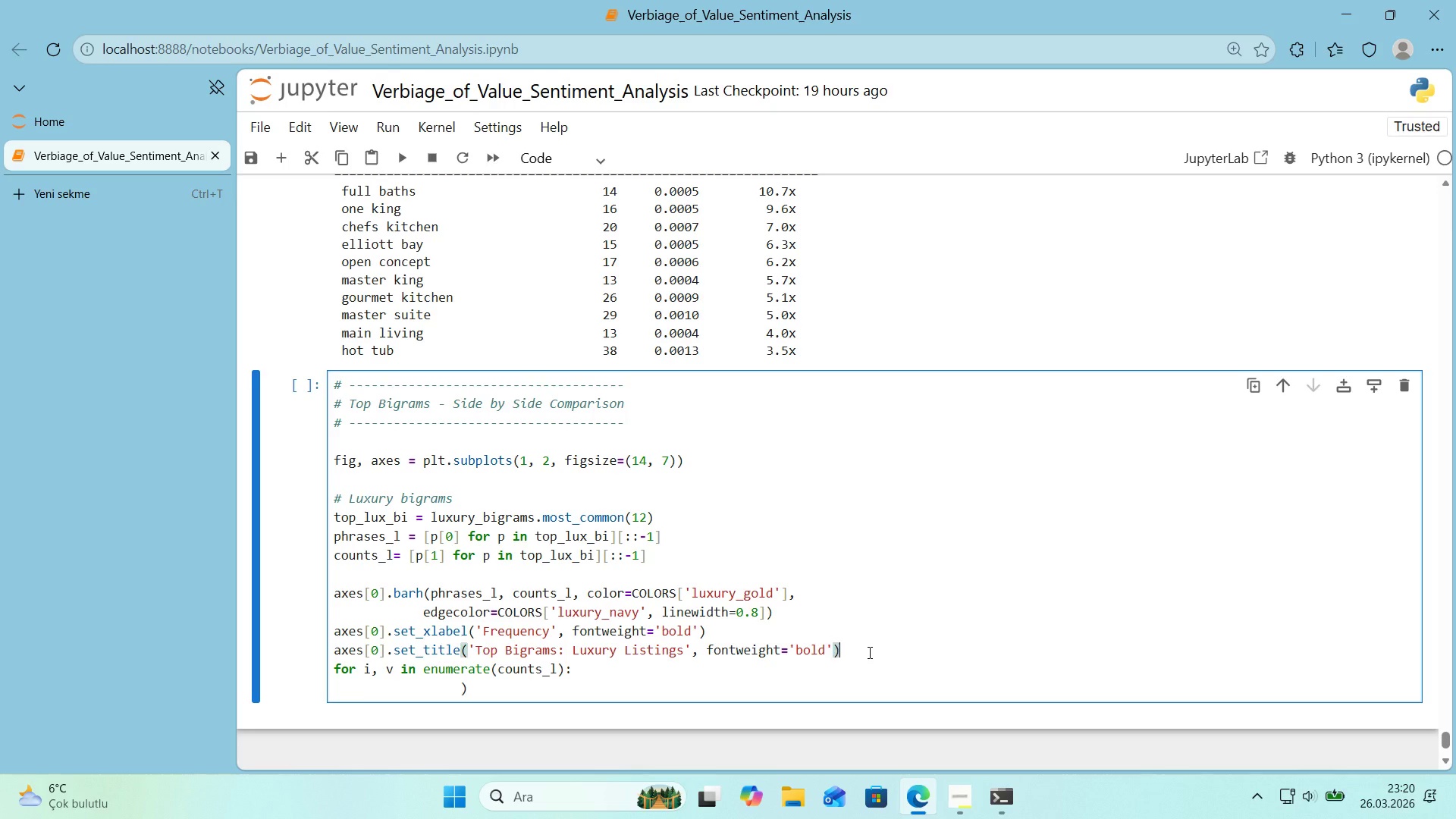 
key(Shift+9)
 